 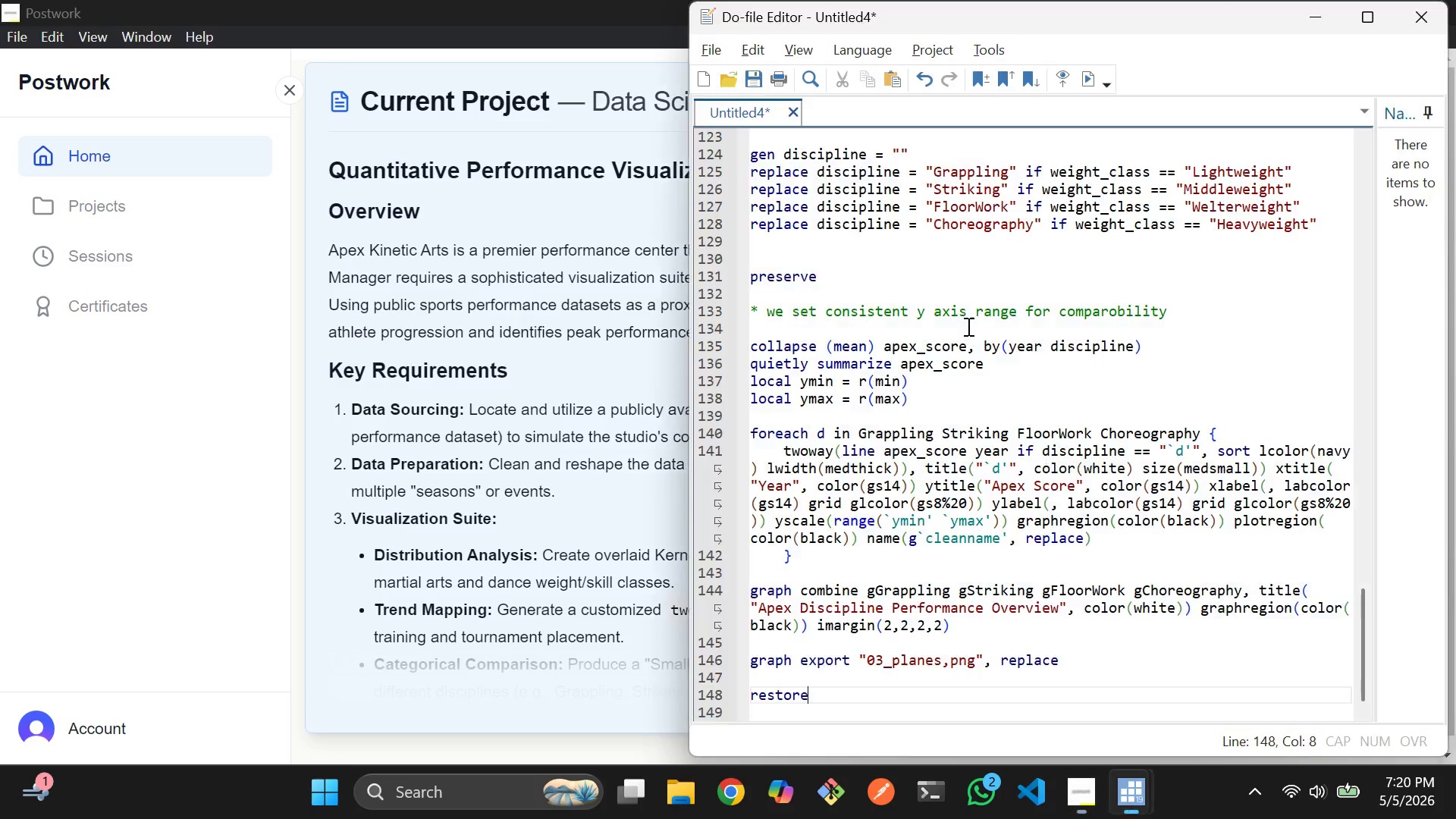 
key(Alt+Tab)
 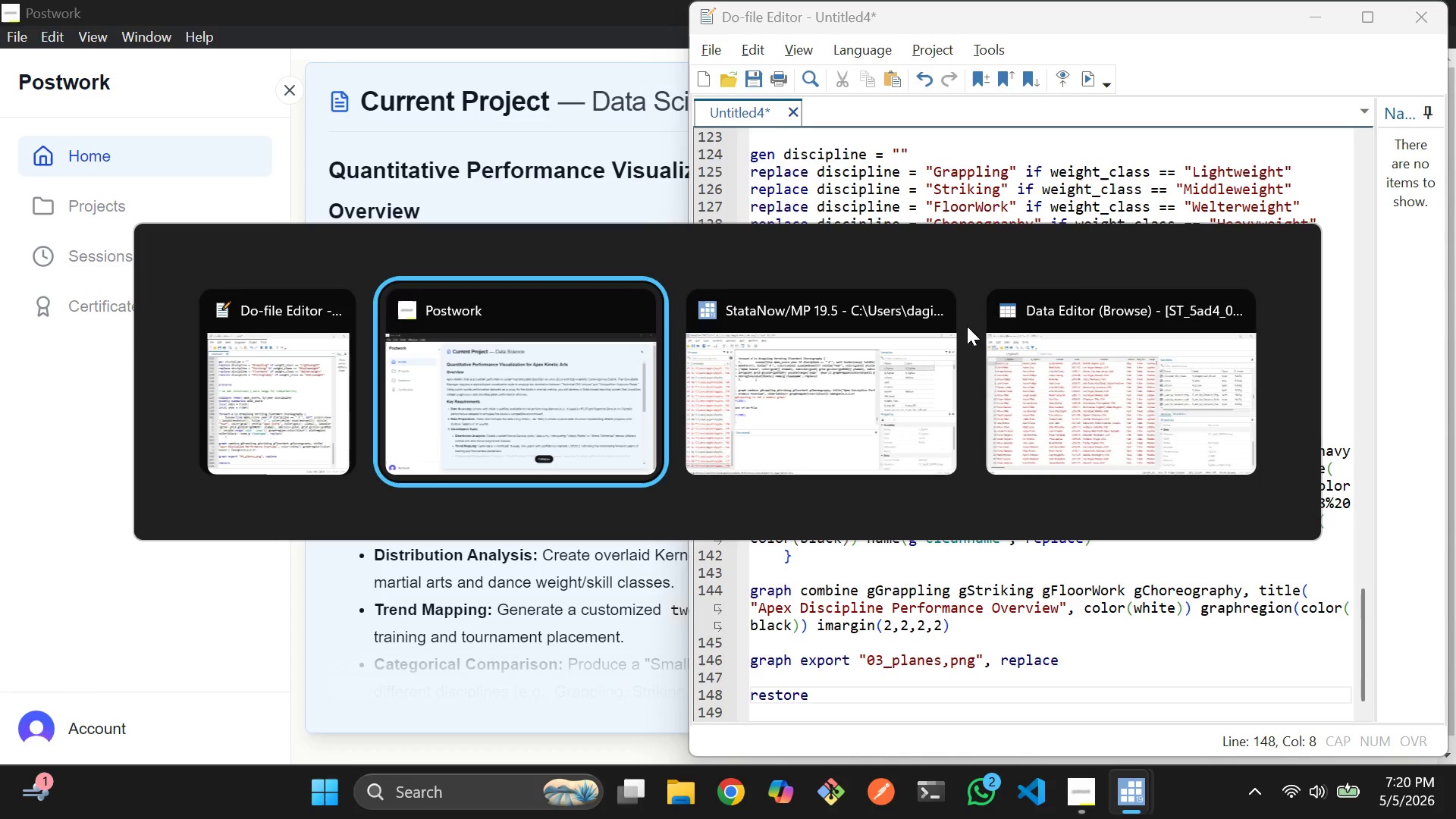 
key(Alt+Tab)
 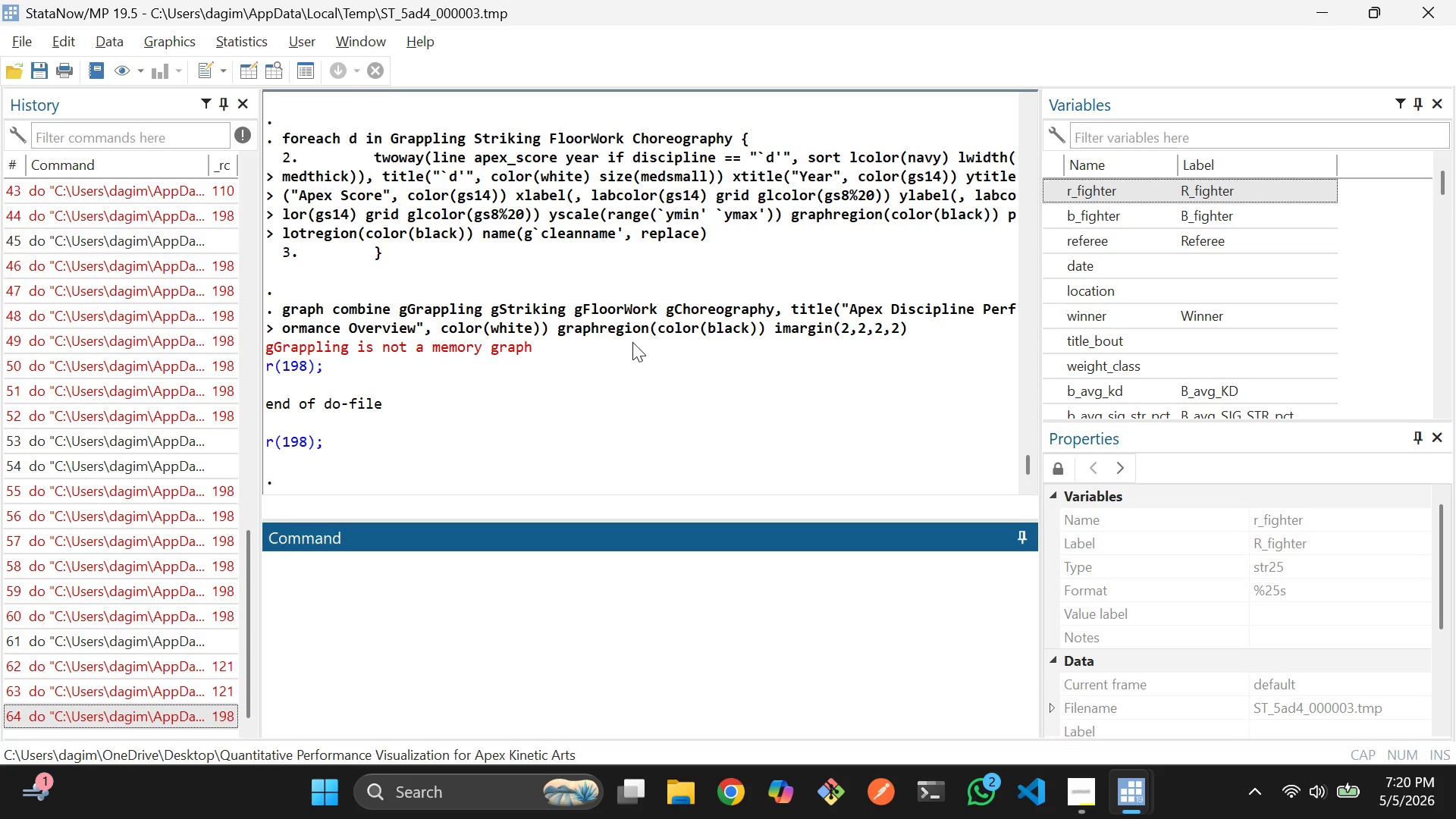 
key(Alt+Tab)
 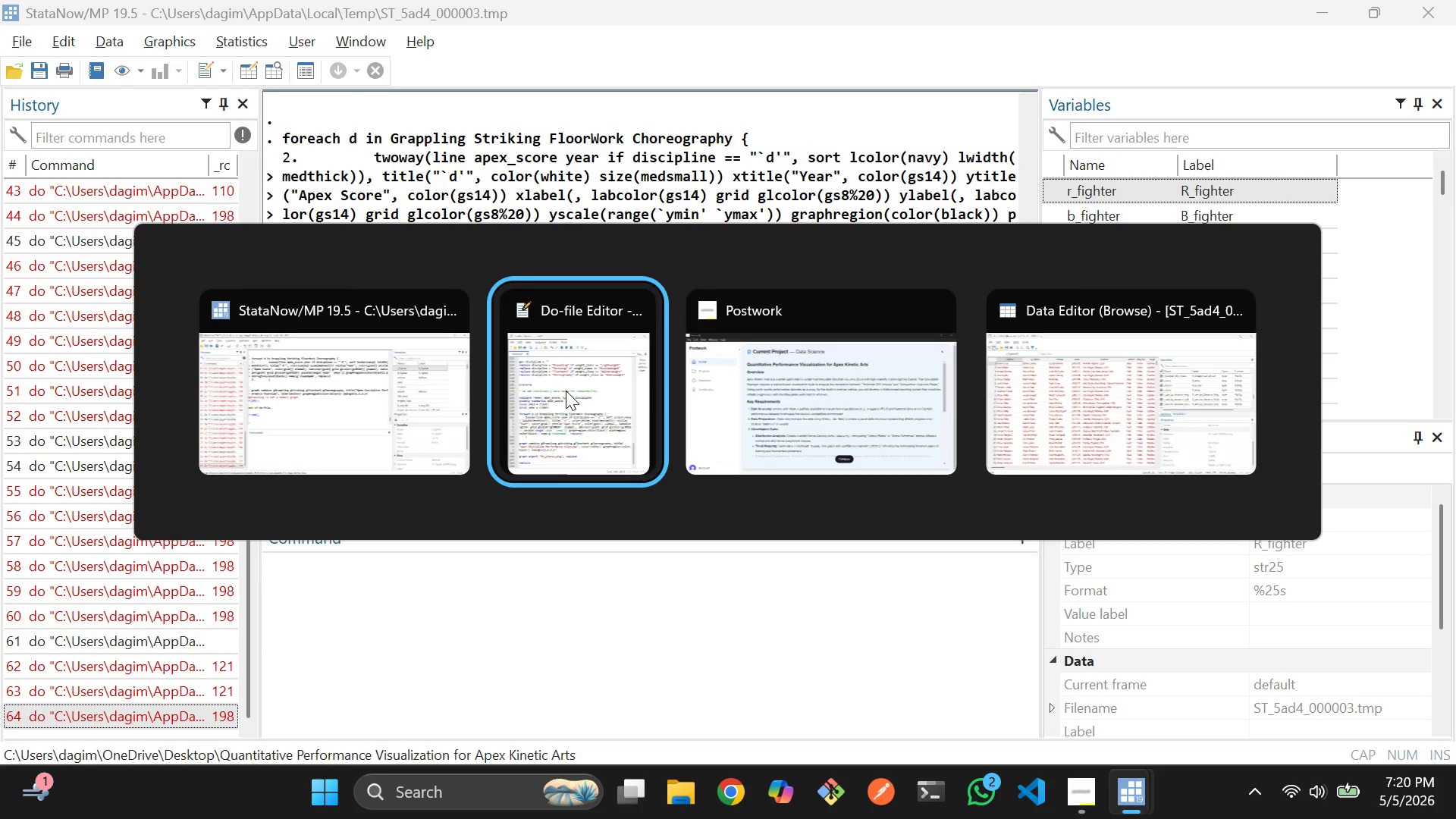 
key(Alt+Tab)
 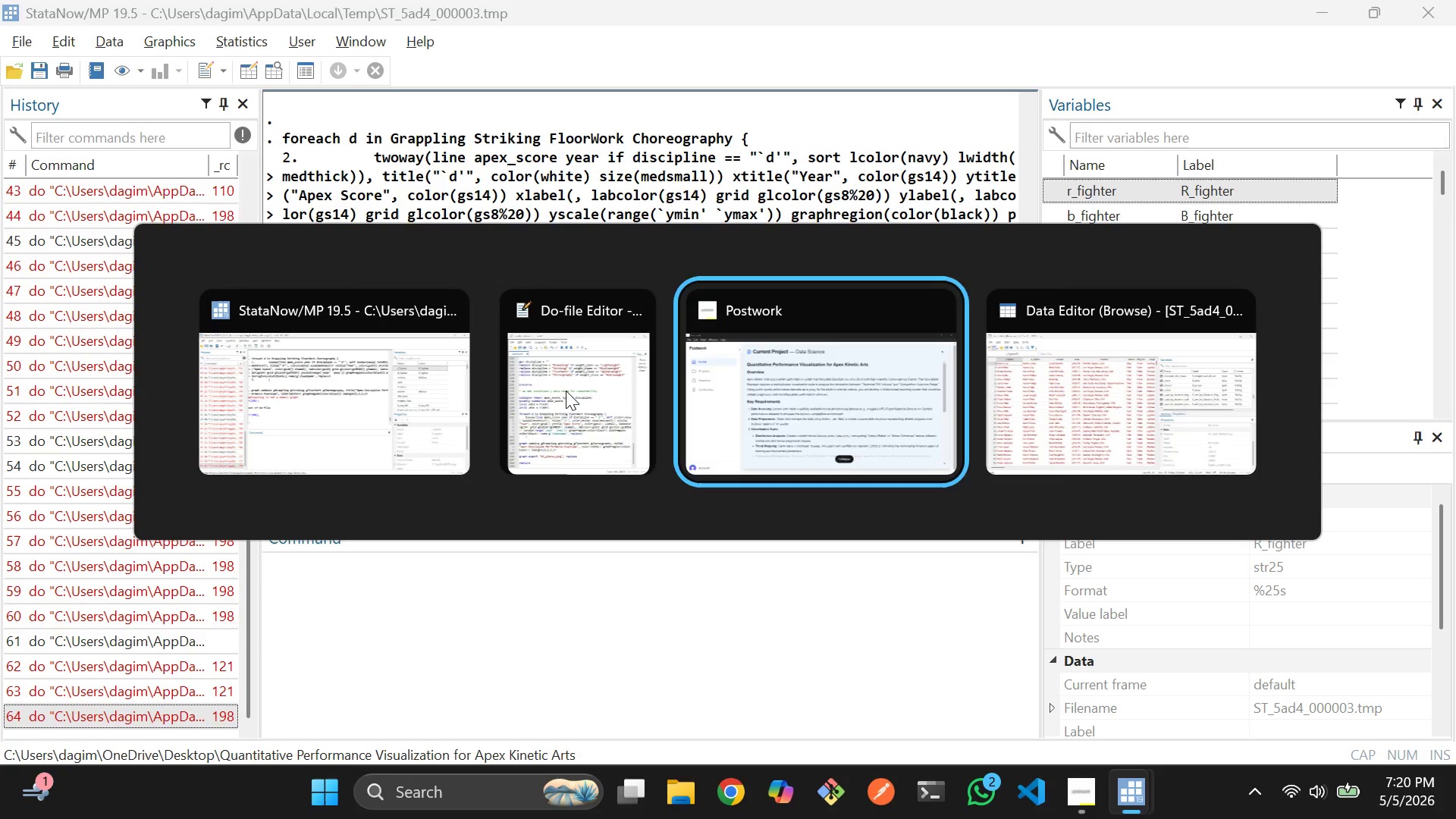 
key(Alt+Tab)
 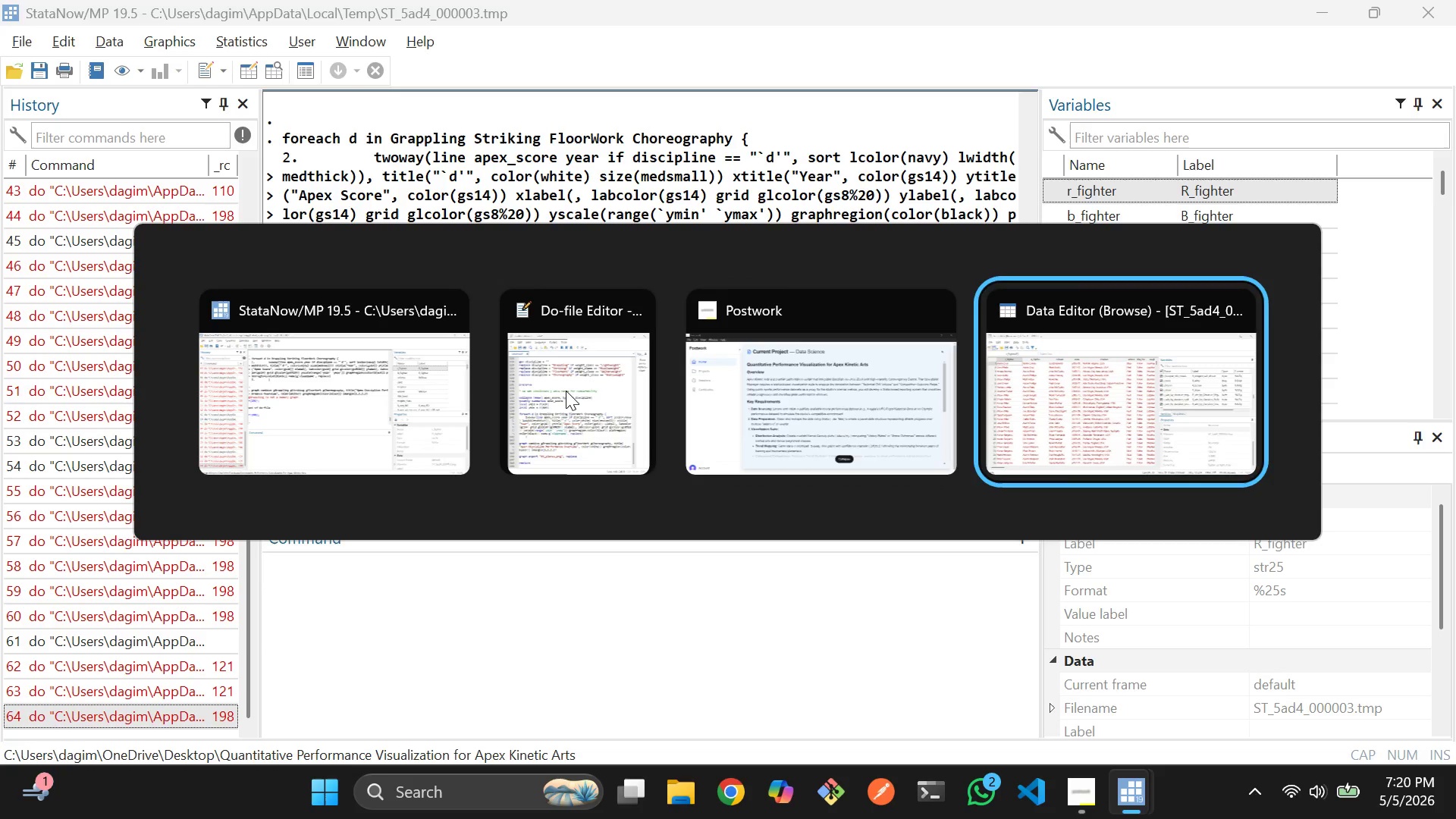 
key(Alt+Tab)
 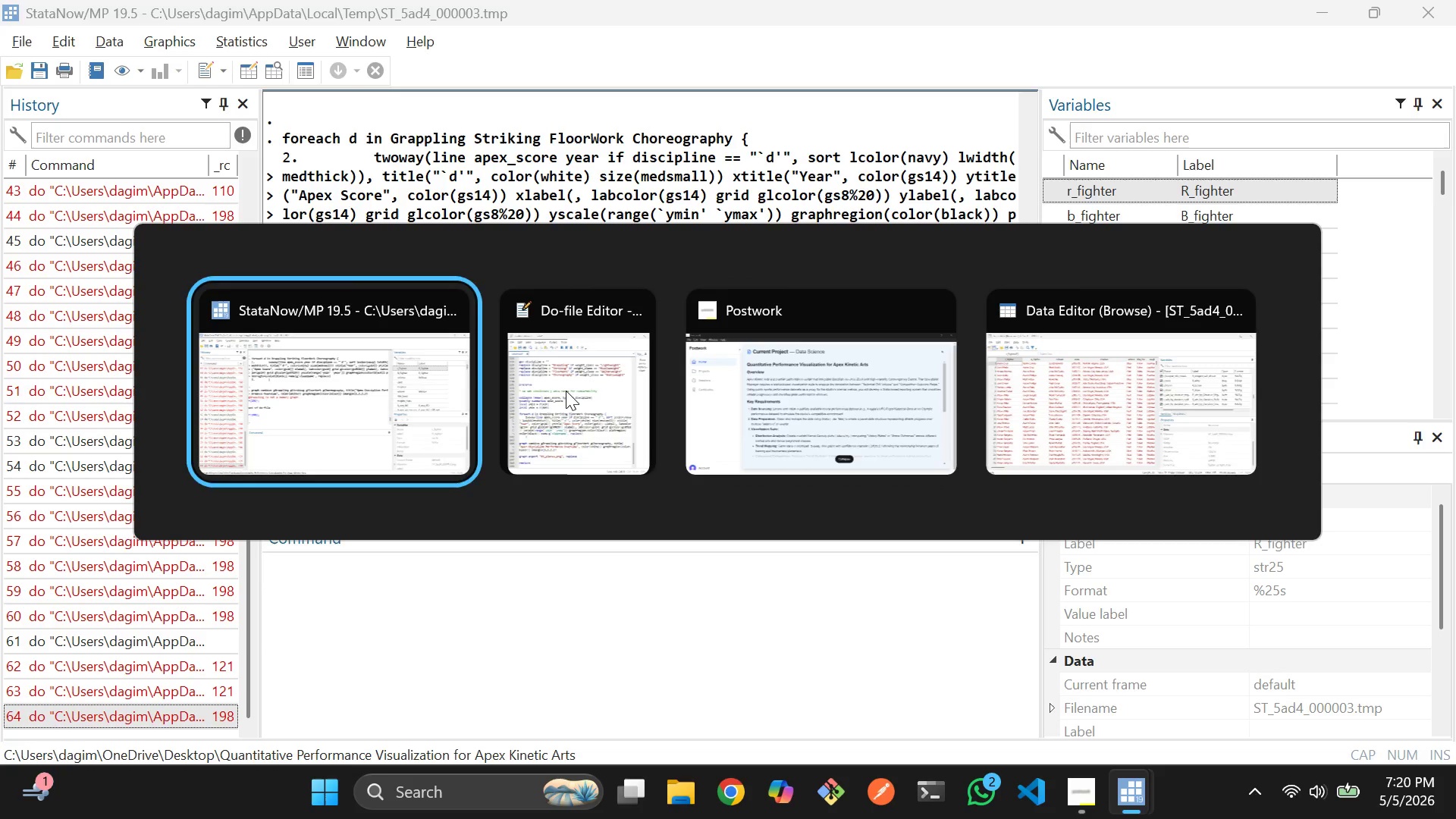 
key(Alt+Tab)
 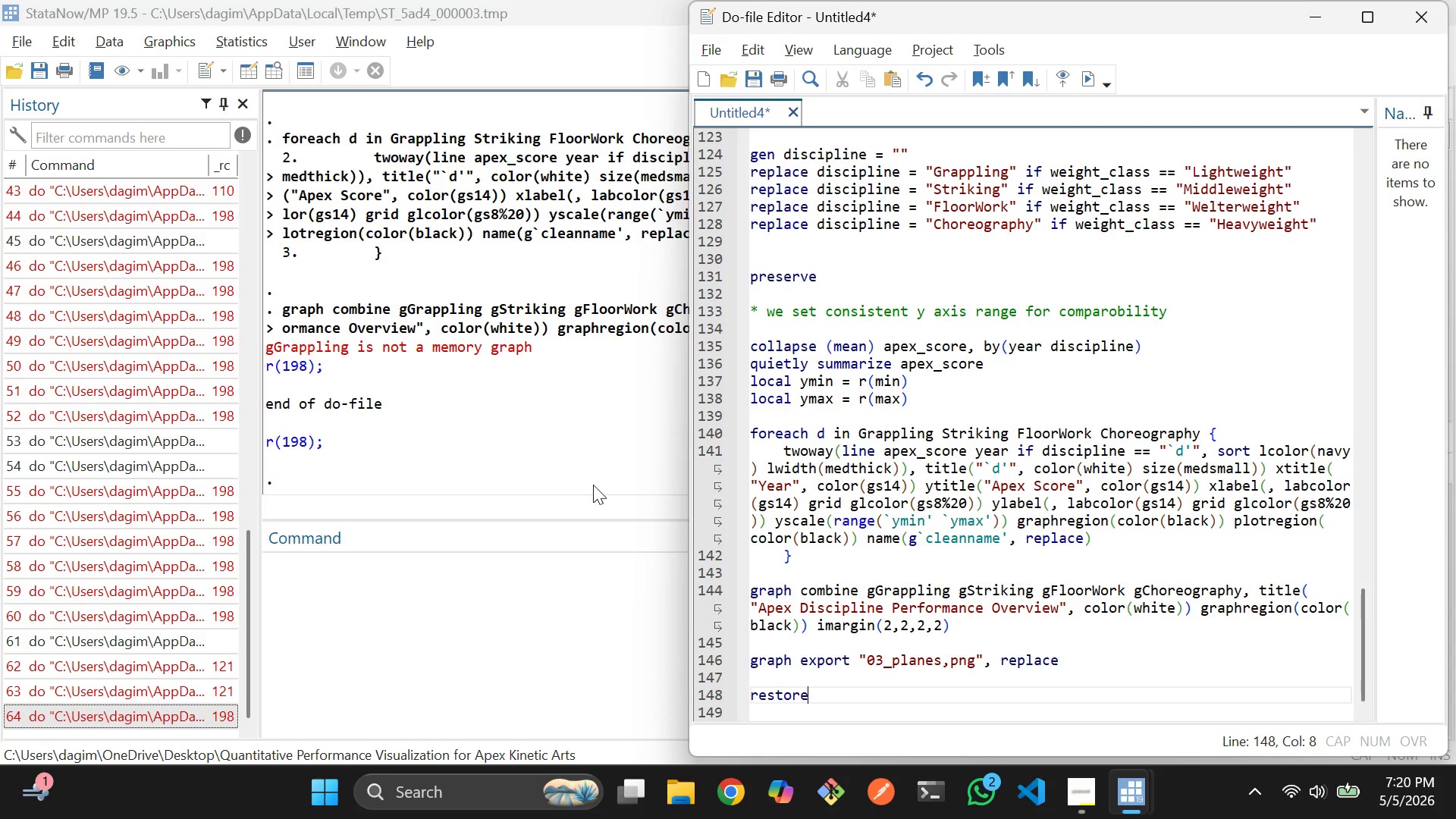 
scroll: coordinate [545, 411], scroll_direction: down, amount: 2.0
 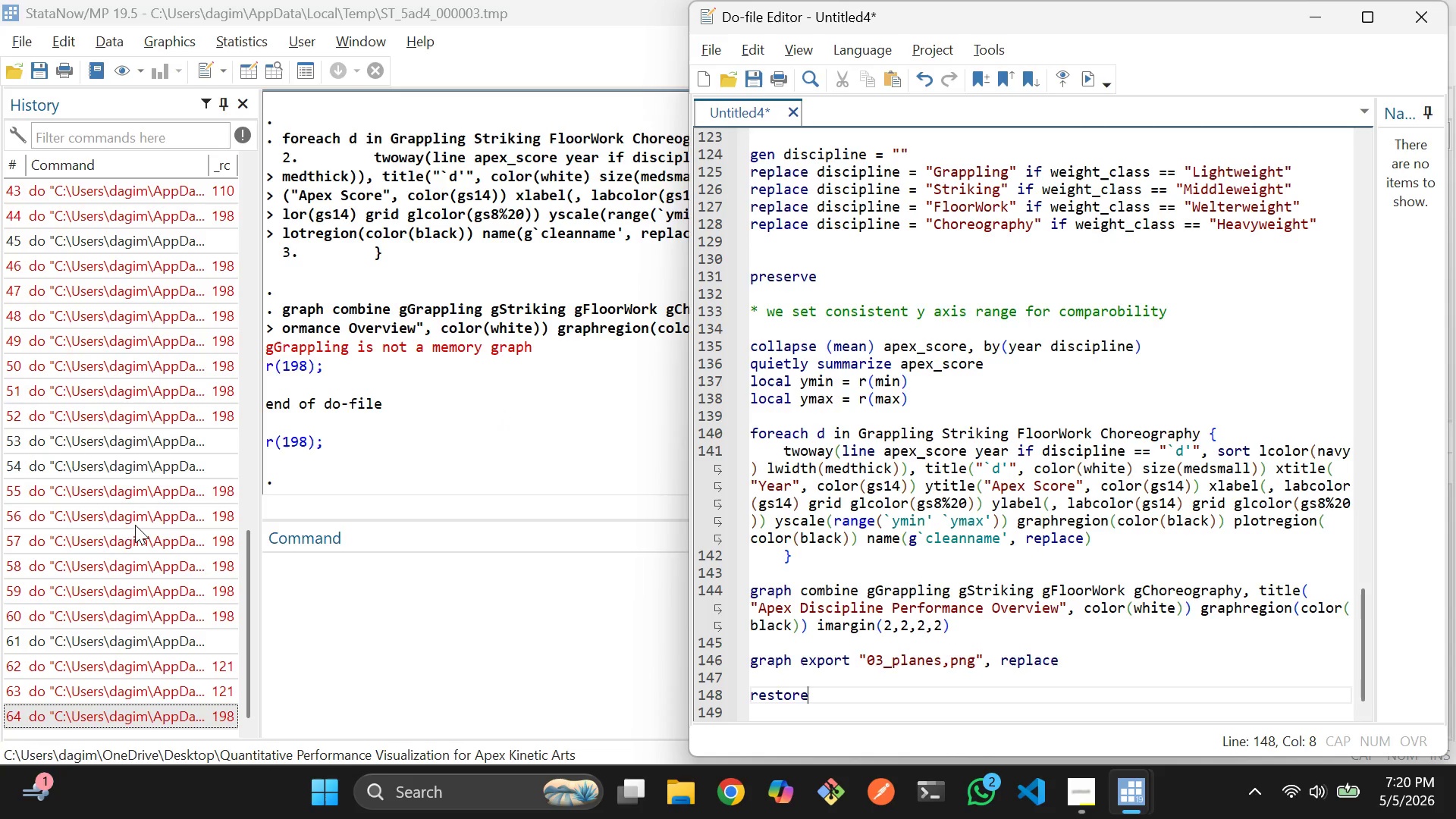 
left_click([152, 616])
 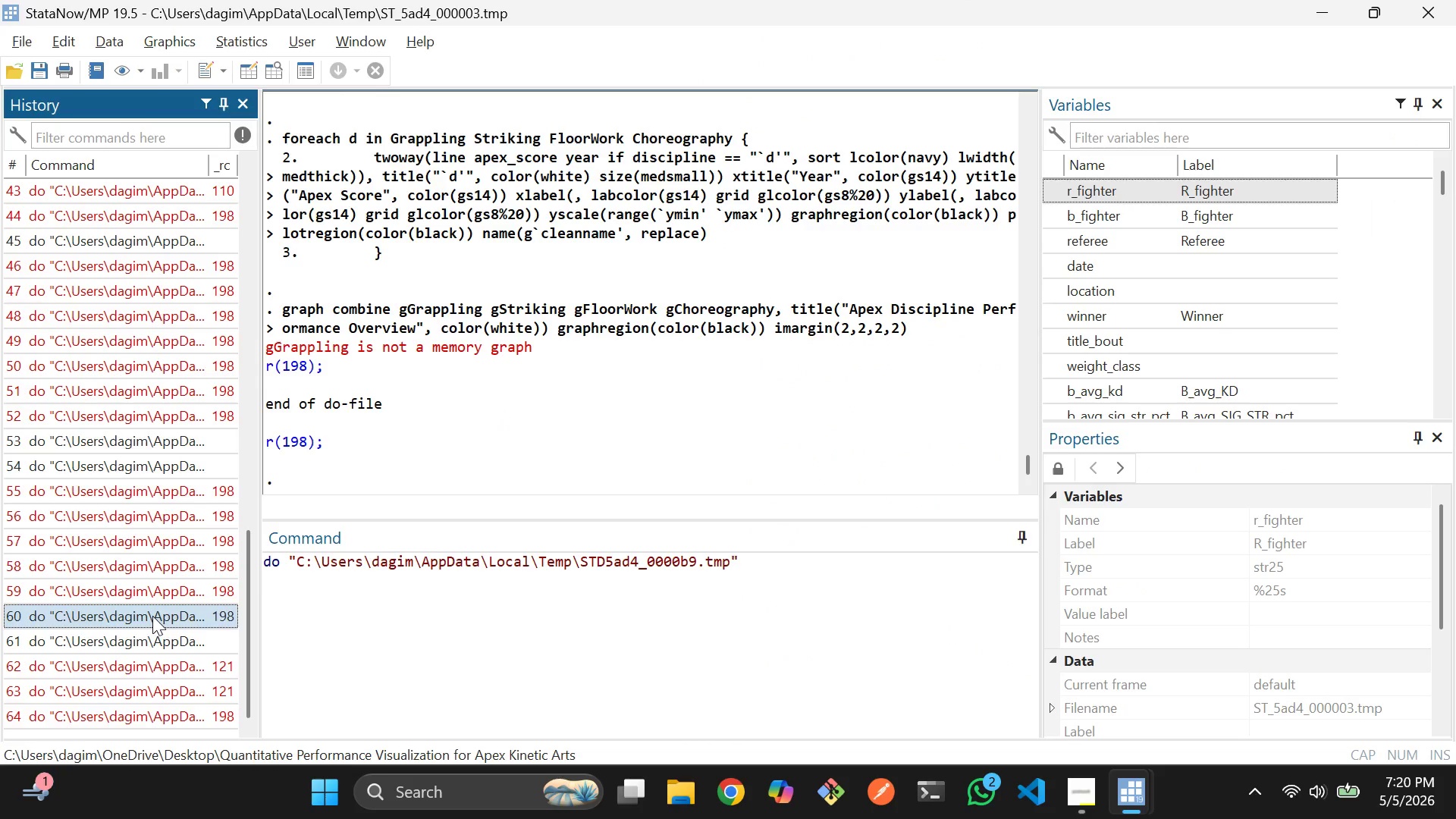 
scroll: coordinate [152, 616], scroll_direction: down, amount: 7.0
 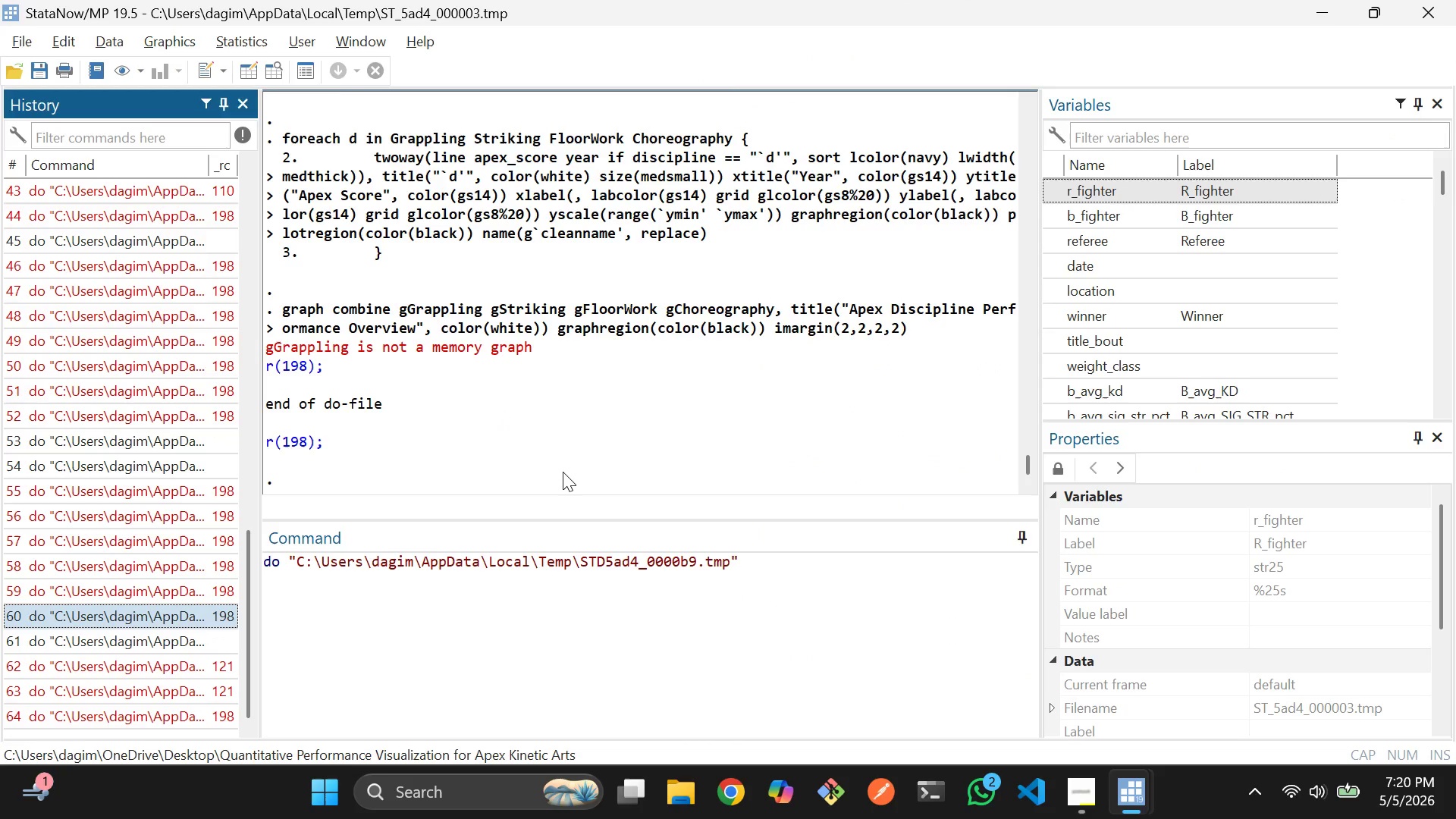 
left_click([563, 472])
 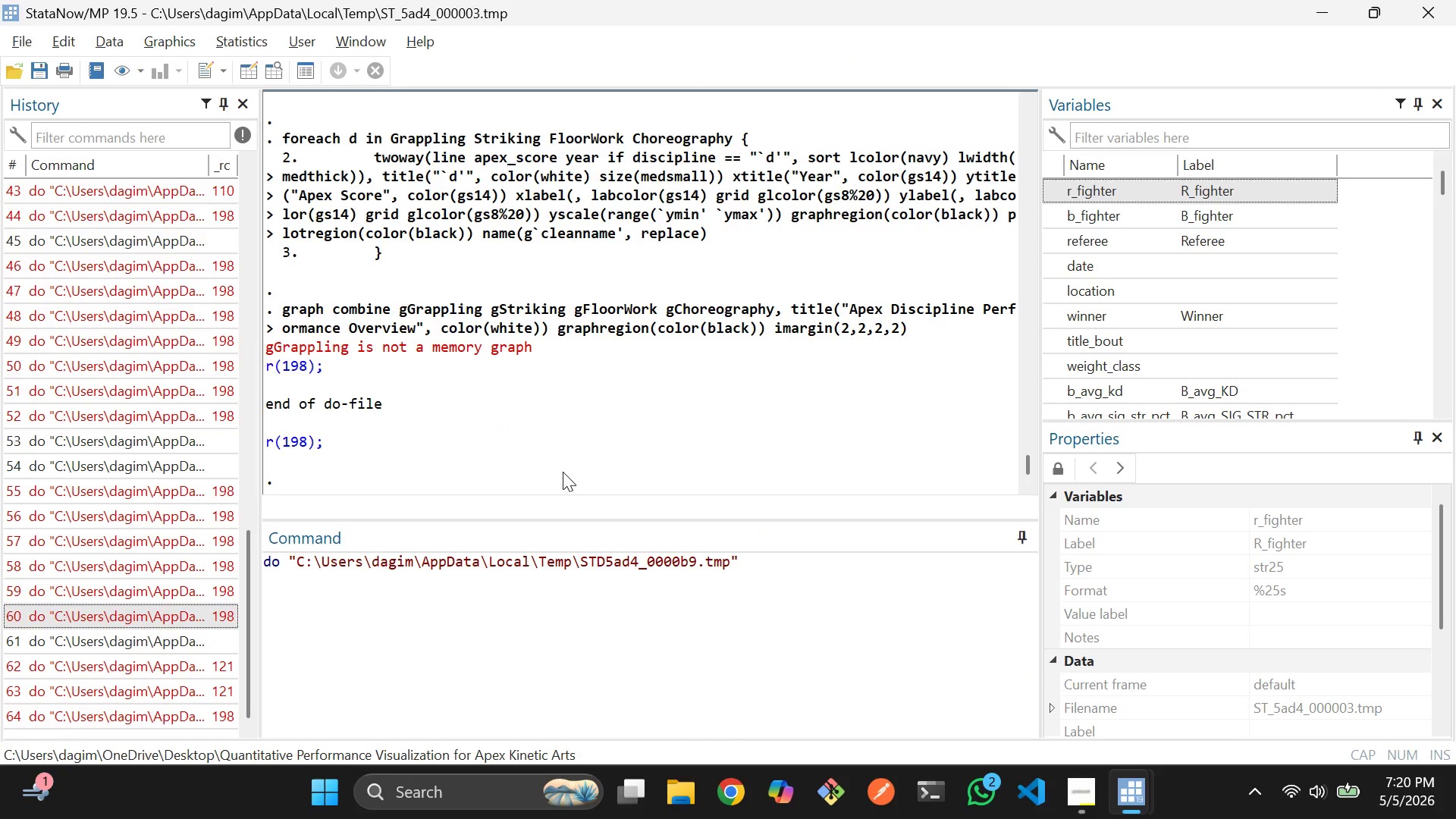 
key(Alt+AltLeft)
 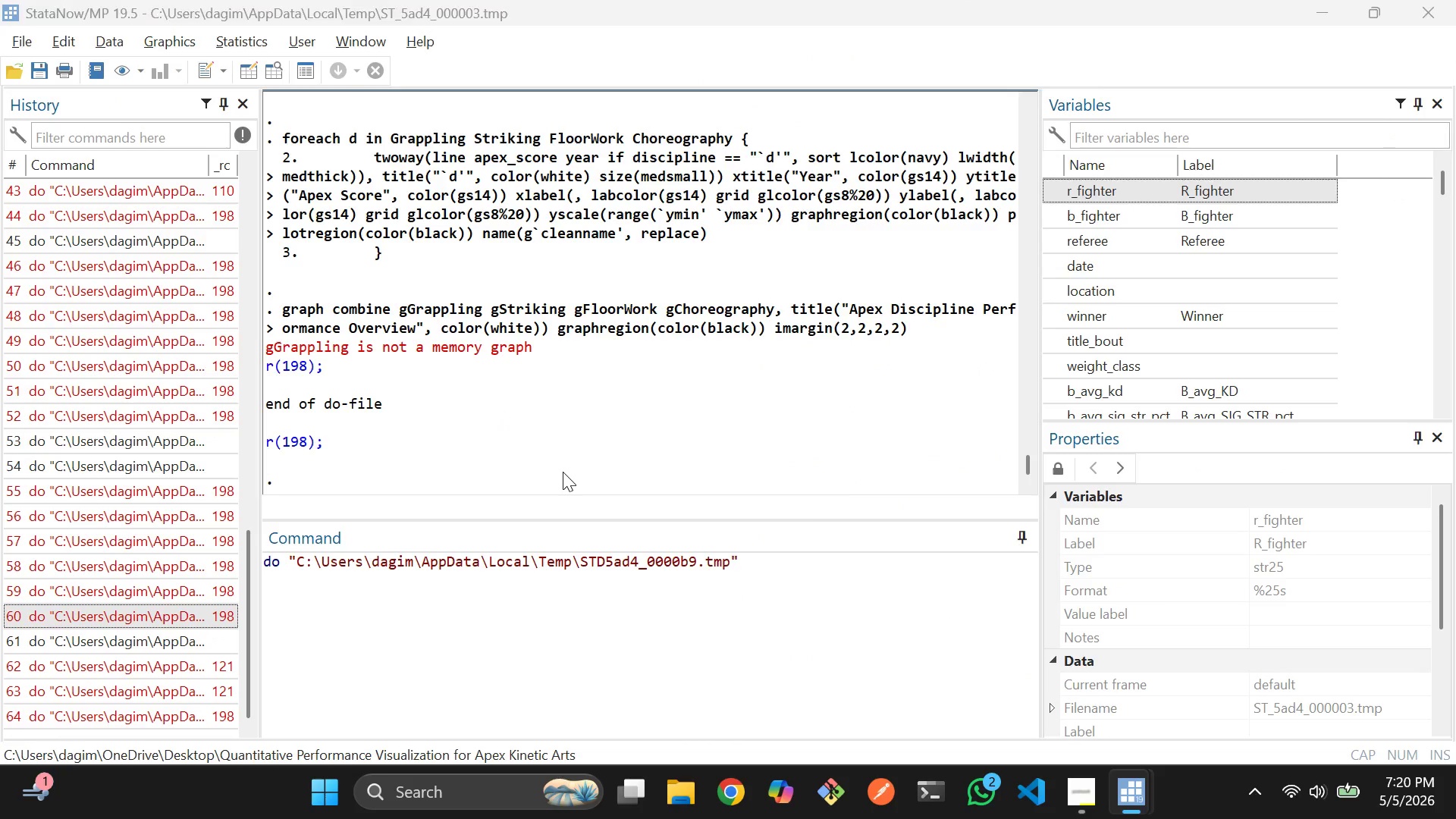 
key(Alt+Tab)
 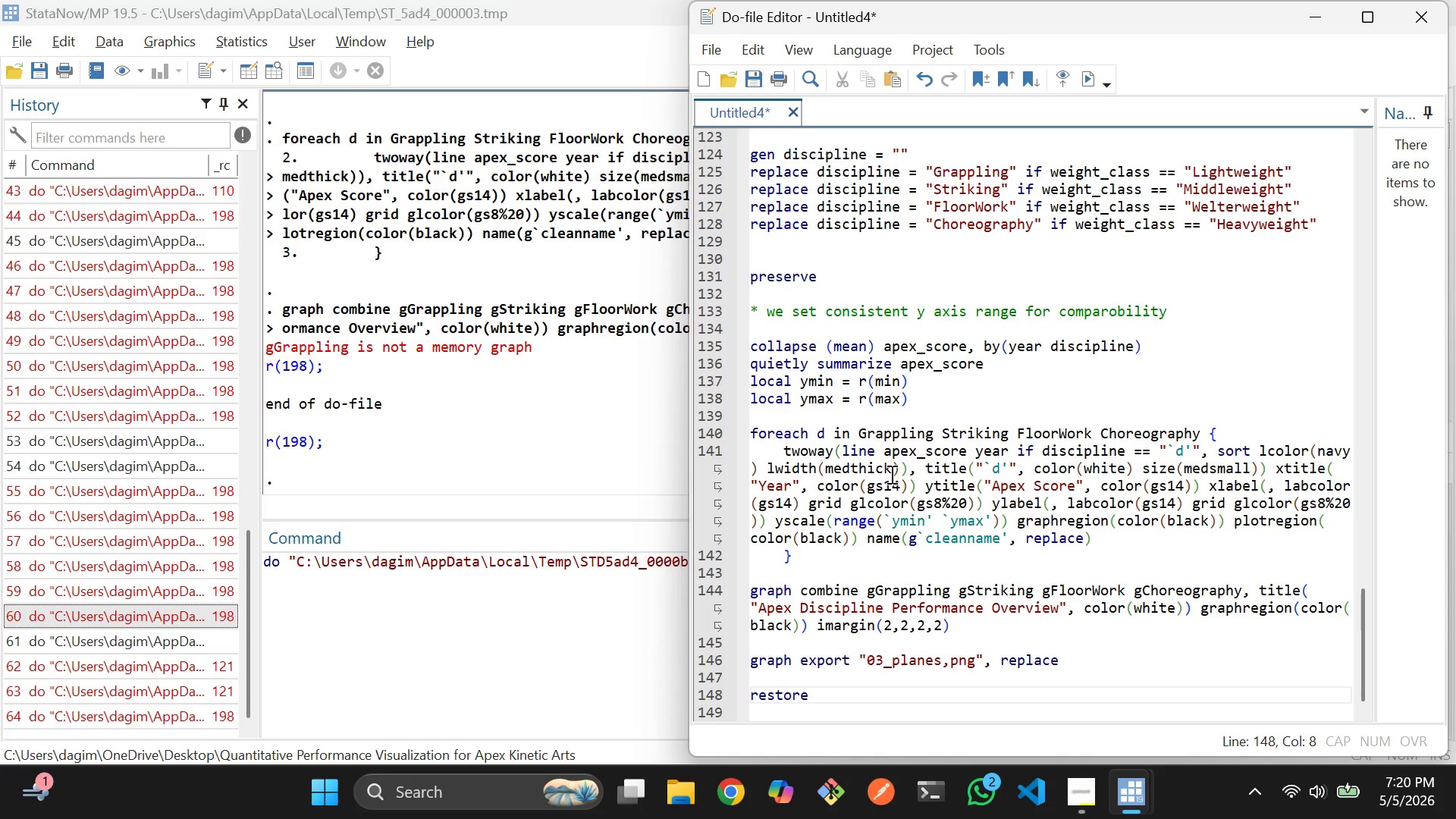 
scroll: coordinate [969, 450], scroll_direction: down, amount: 2.0
 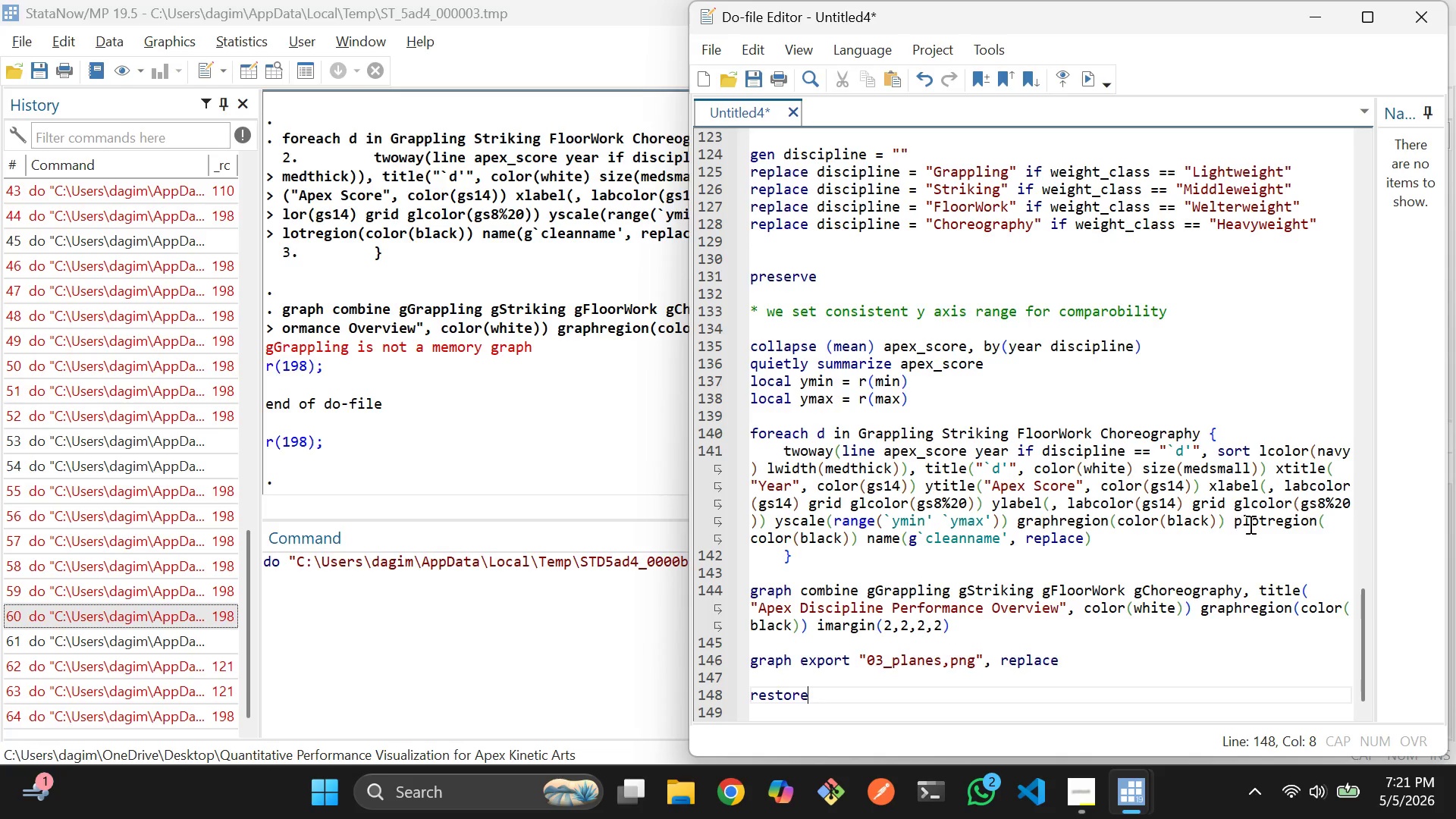 
wait(48.63)
 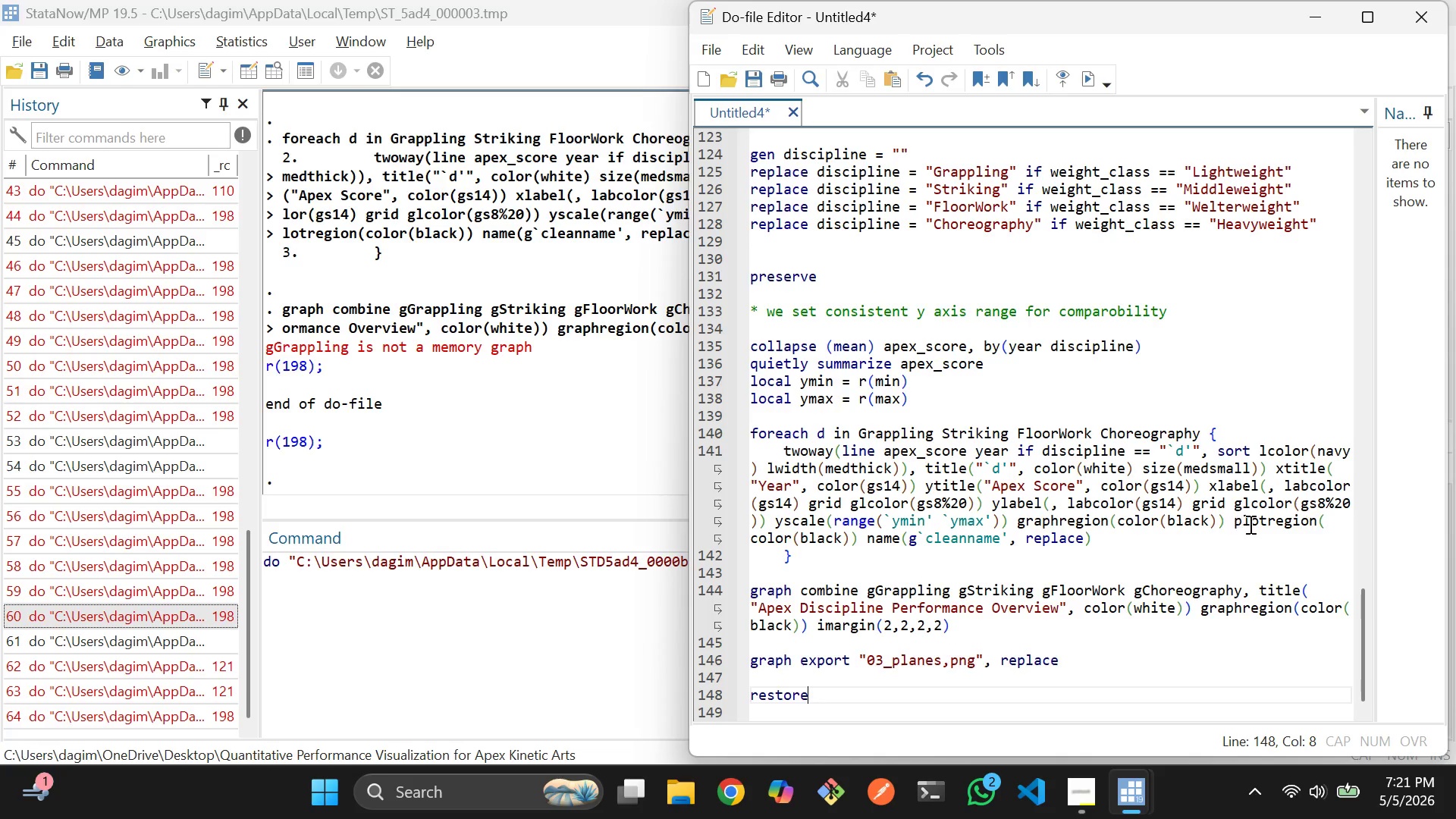 
scroll: coordinate [949, 602], scroll_direction: none, amount: 0.0
 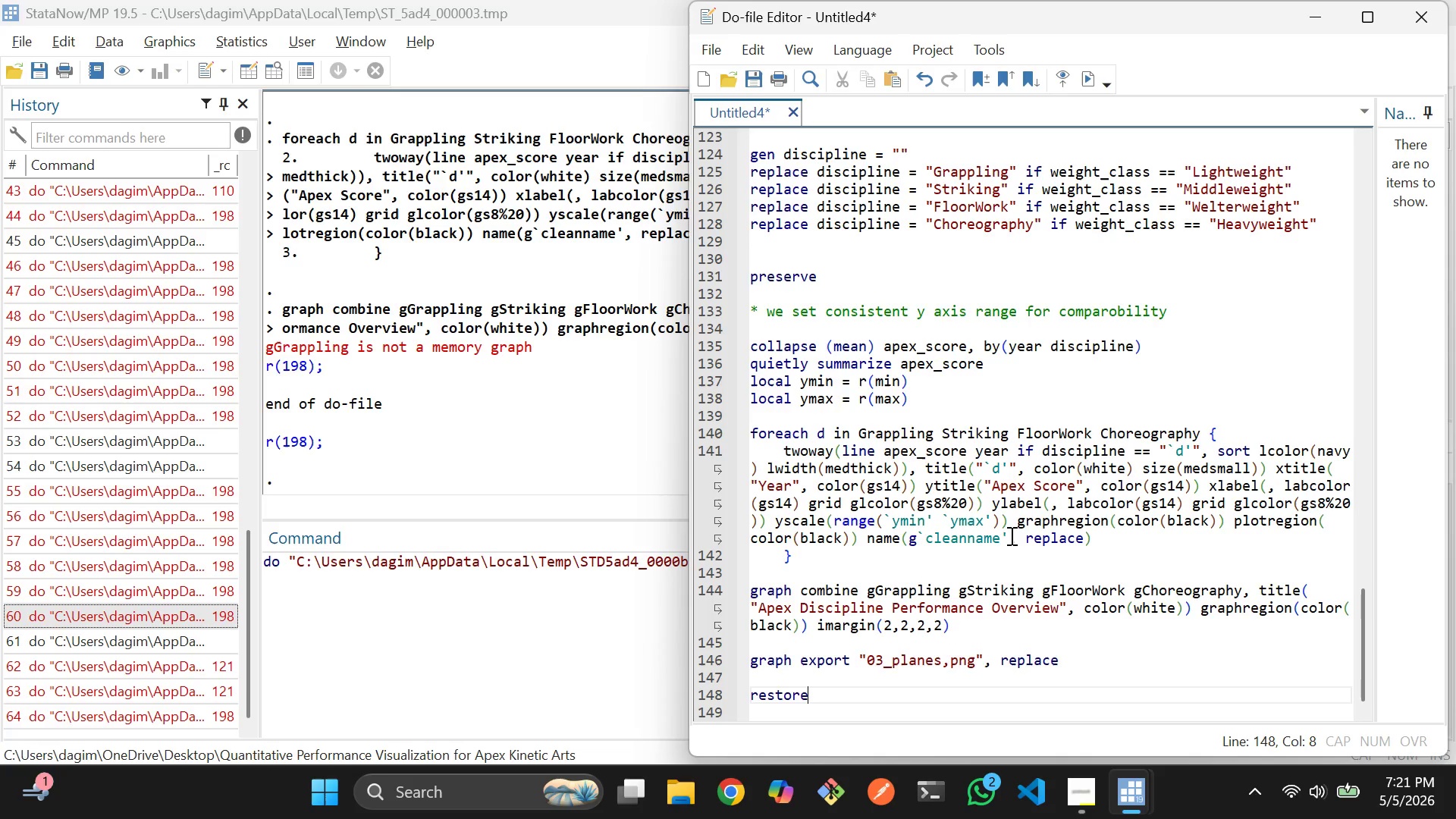 
left_click([1010, 535])
 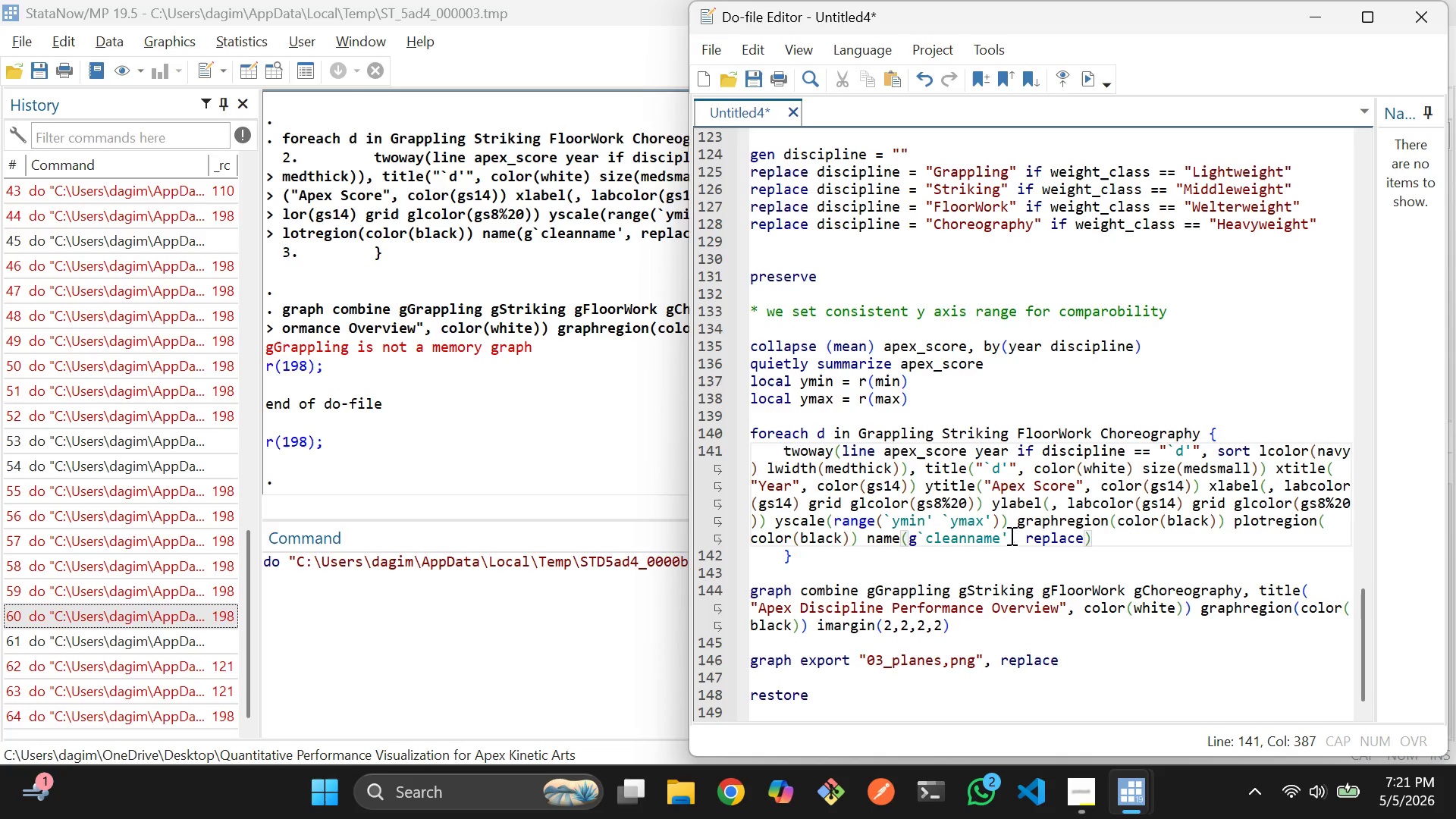 
key(Backspace)
 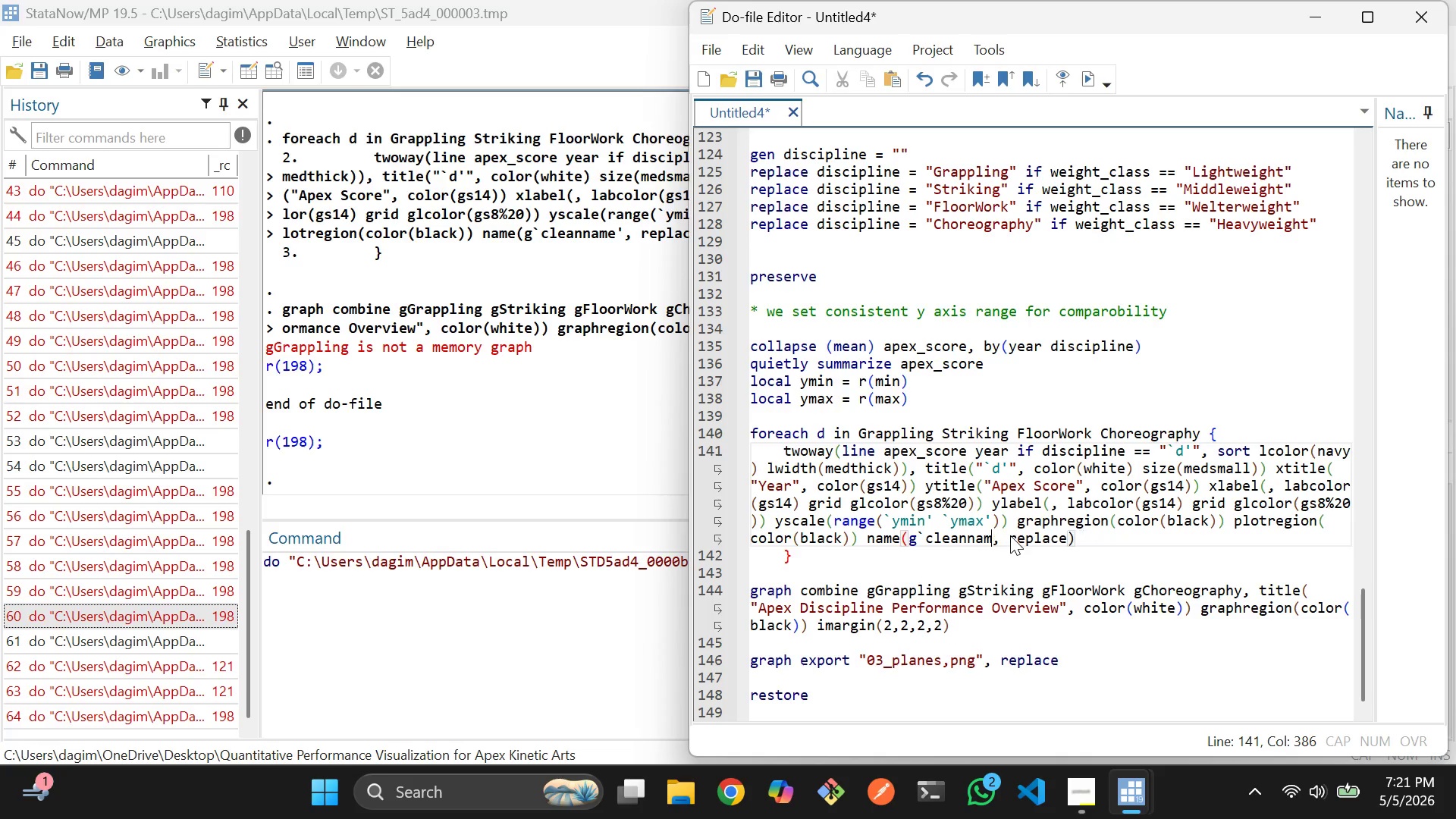 
key(Backspace)
 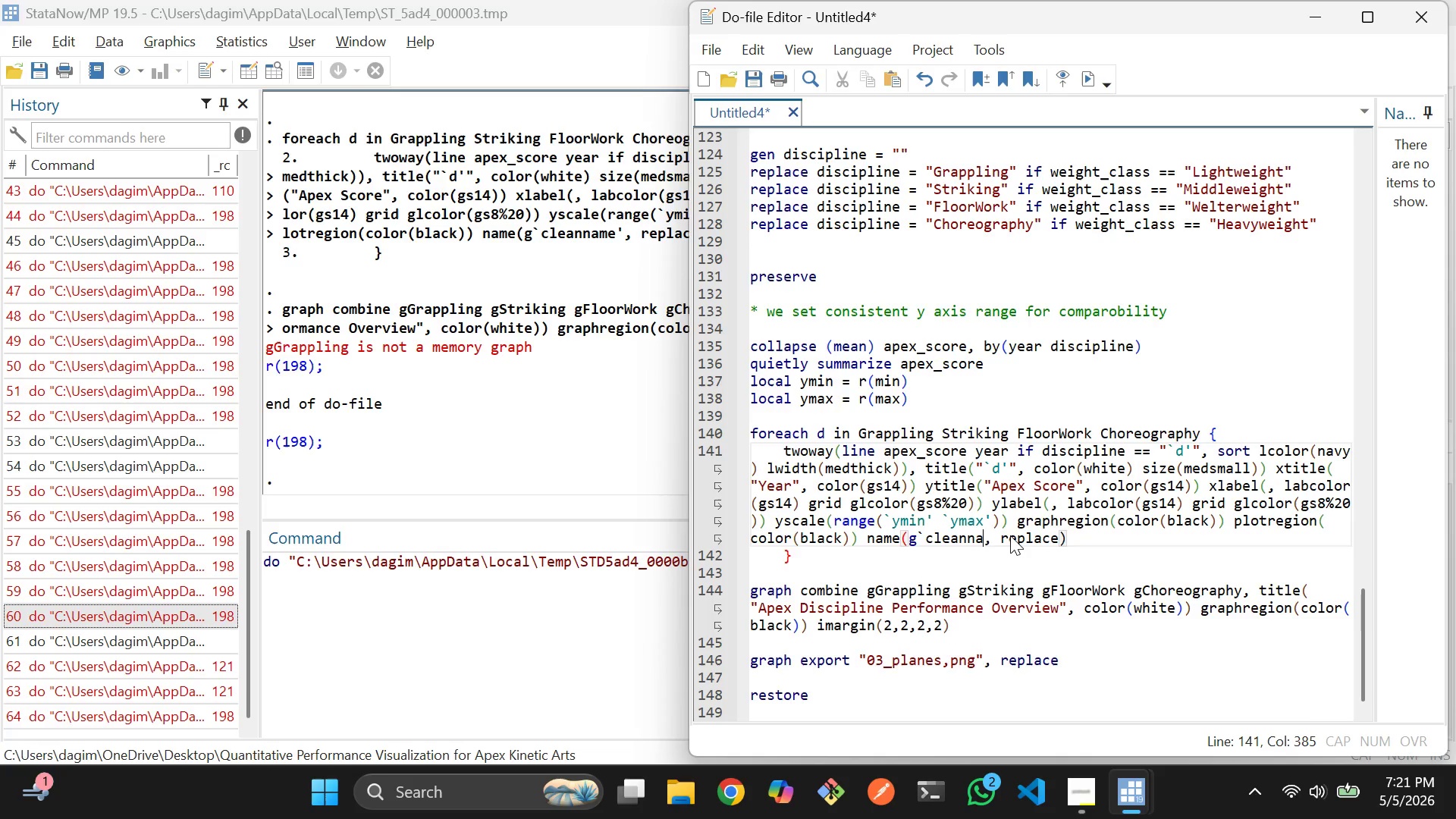 
key(Backspace)
 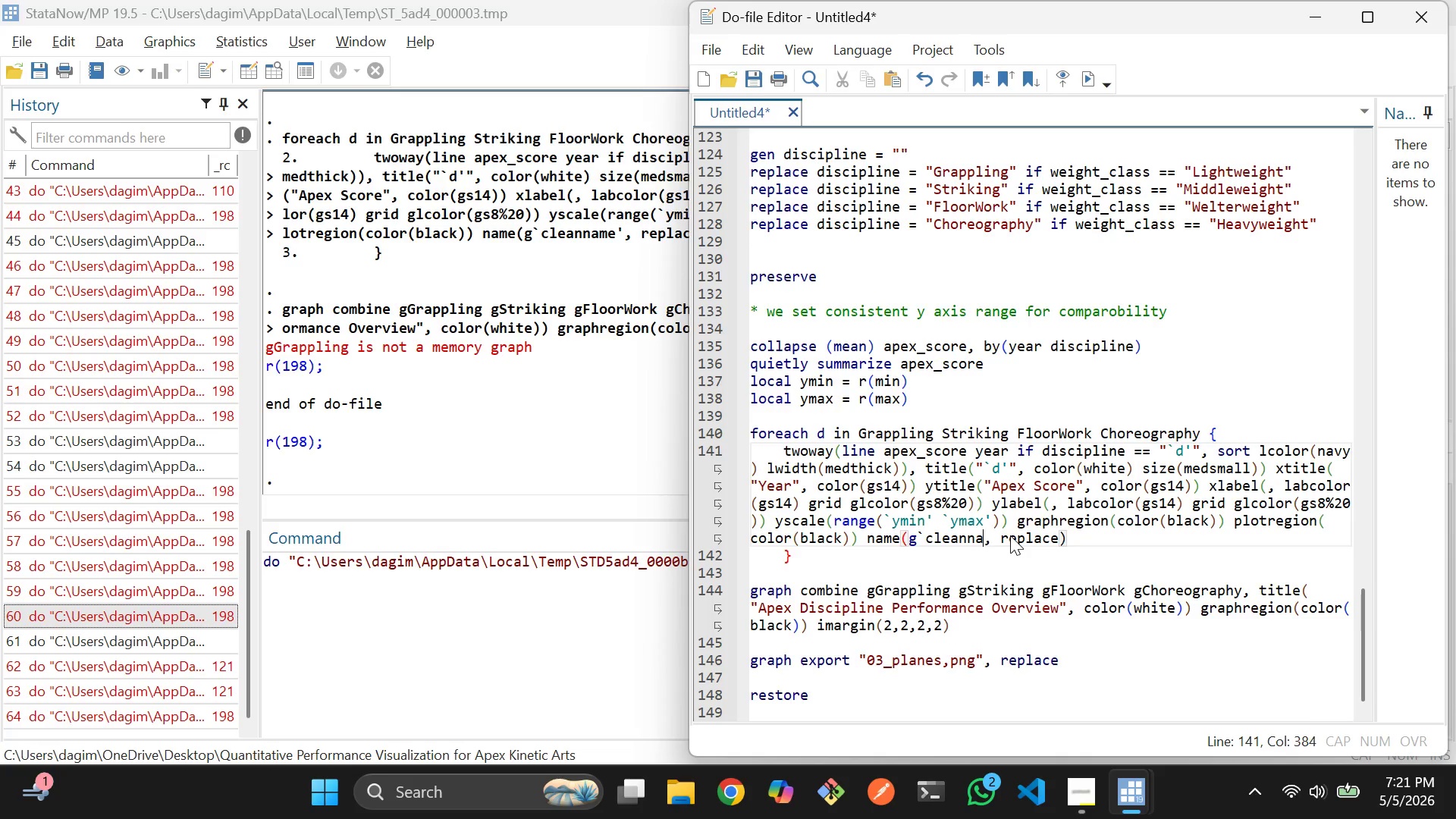 
key(Backspace)
 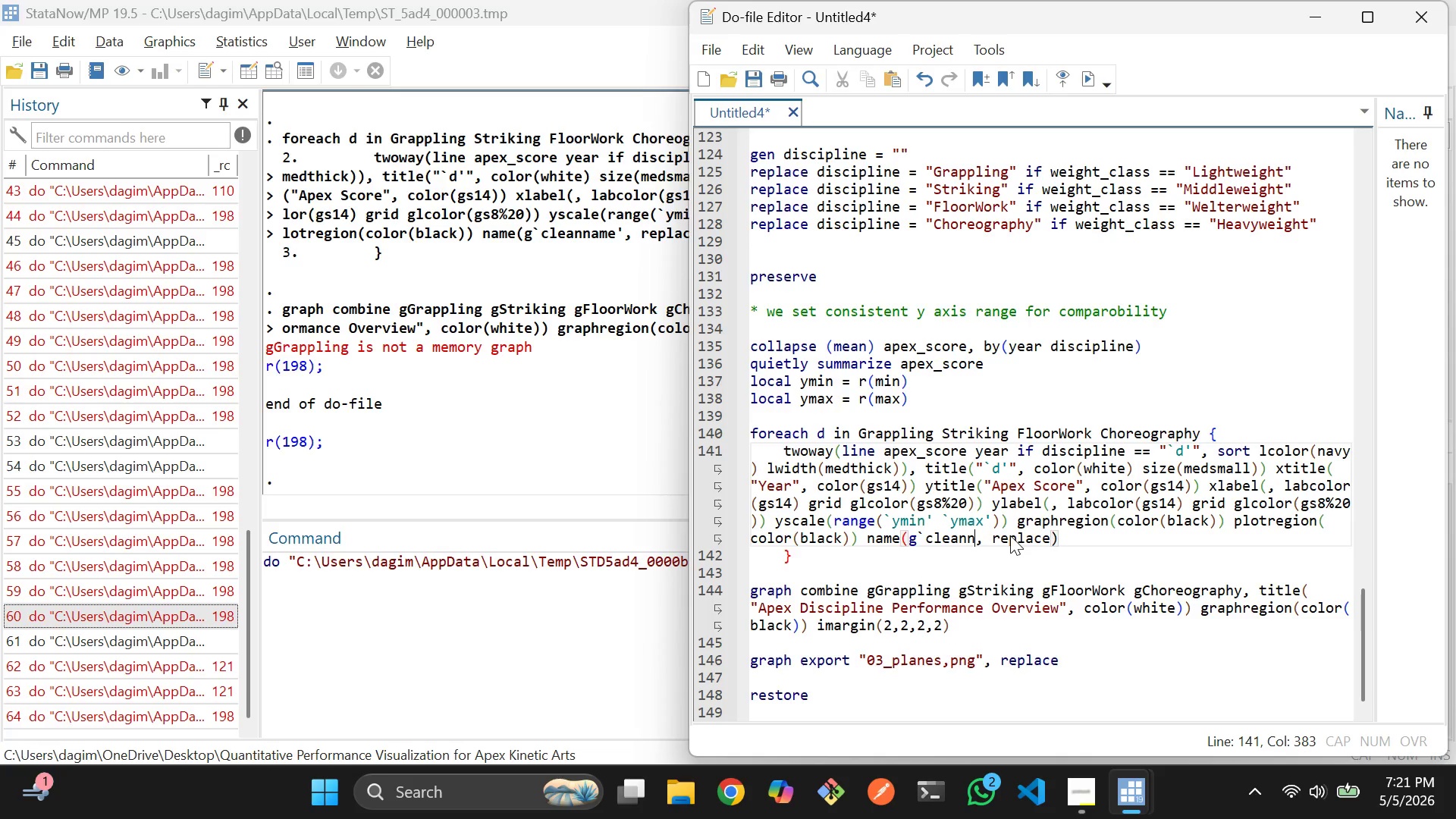 
key(Backspace)
 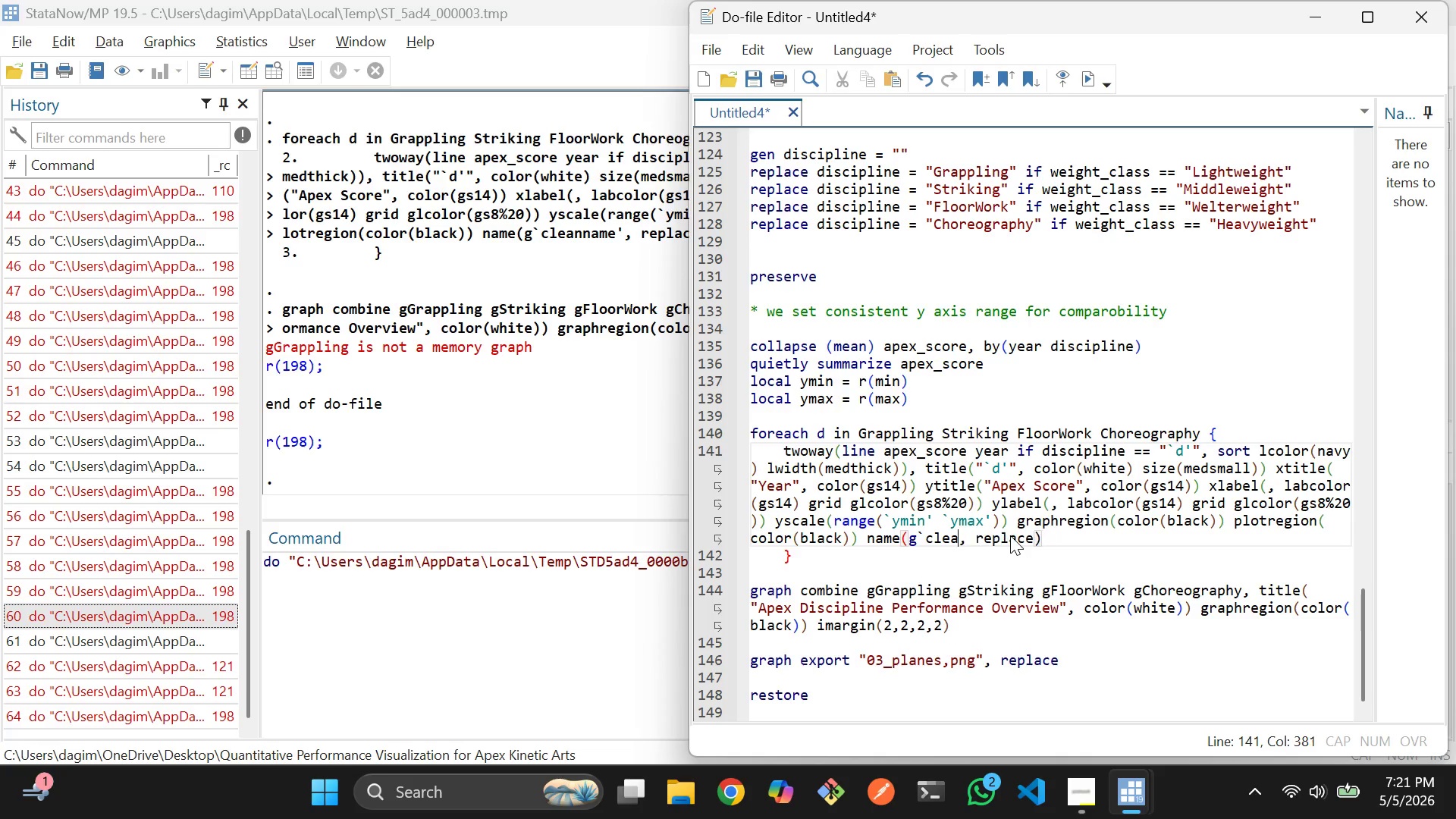 
key(Backspace)
 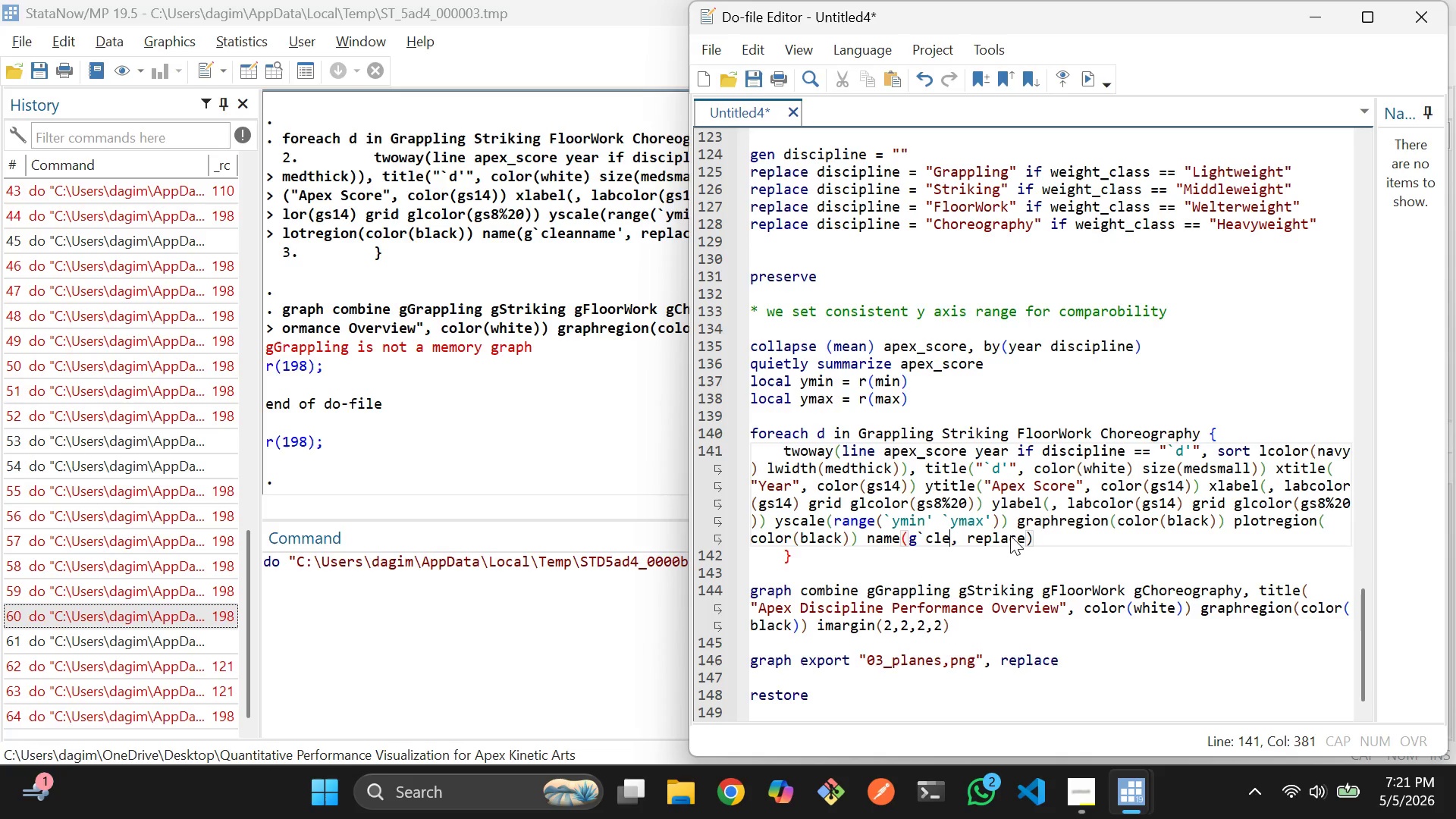 
key(Backspace)
 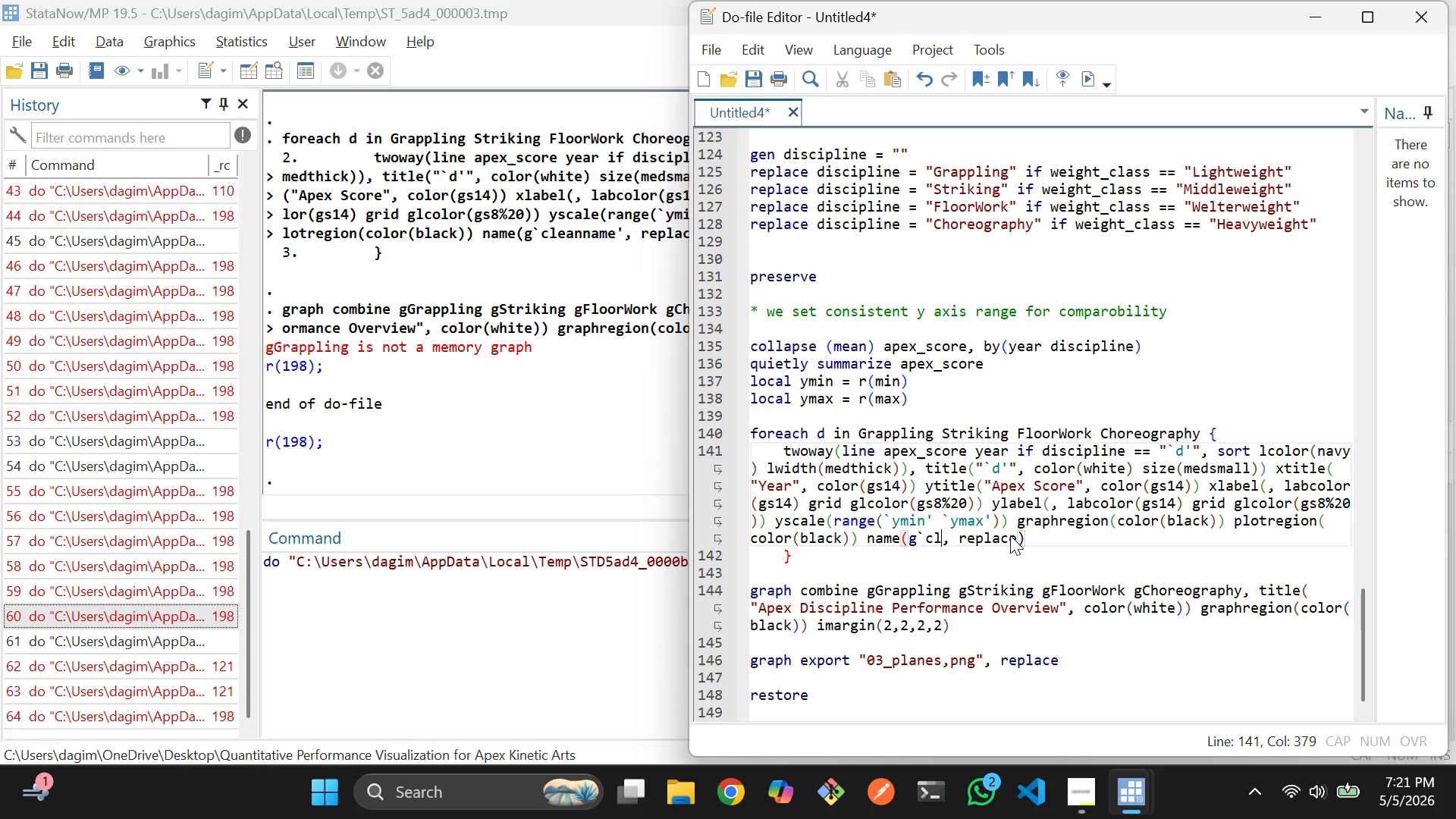 
key(Backspace)
 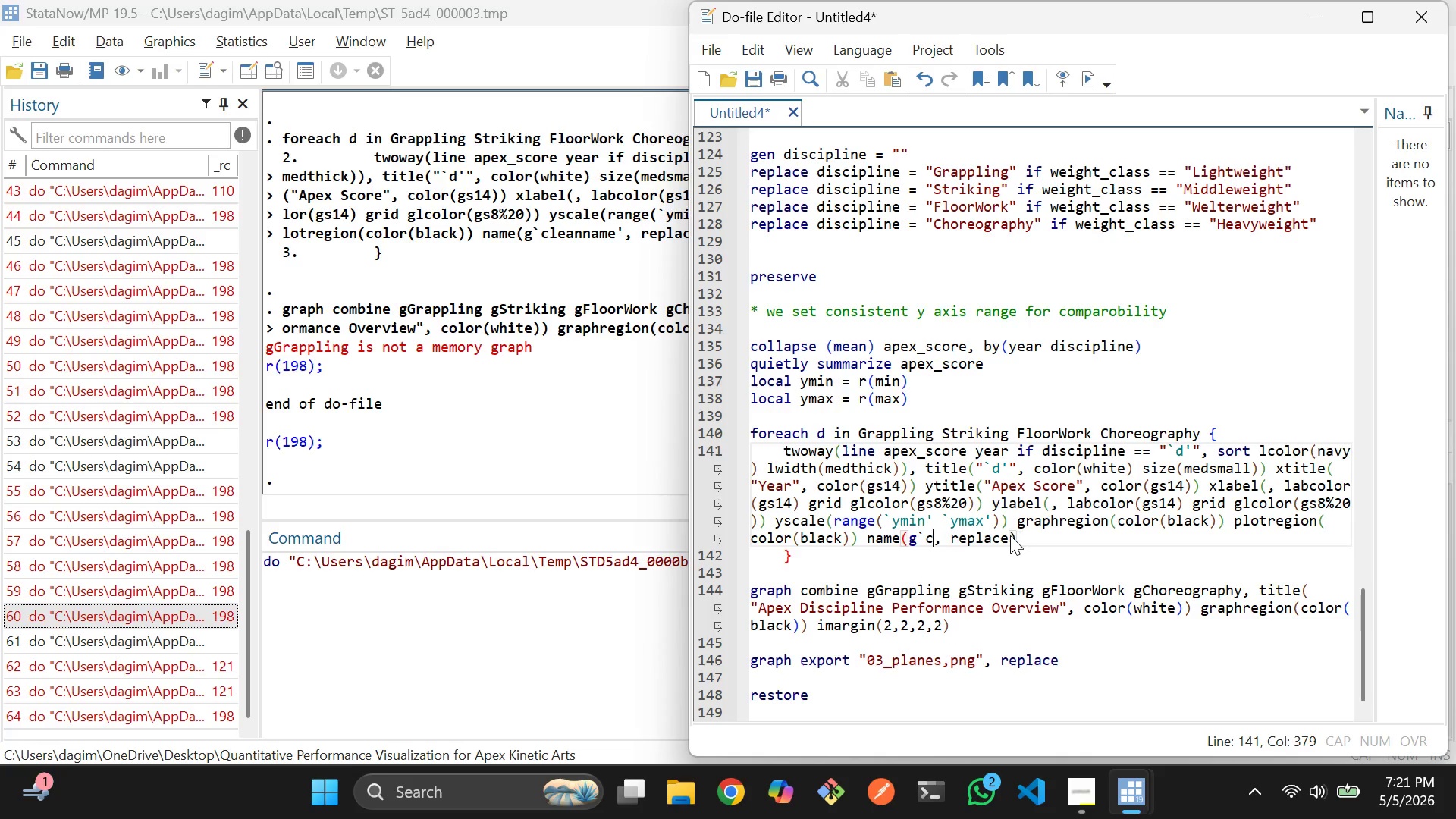 
key(Backspace)
 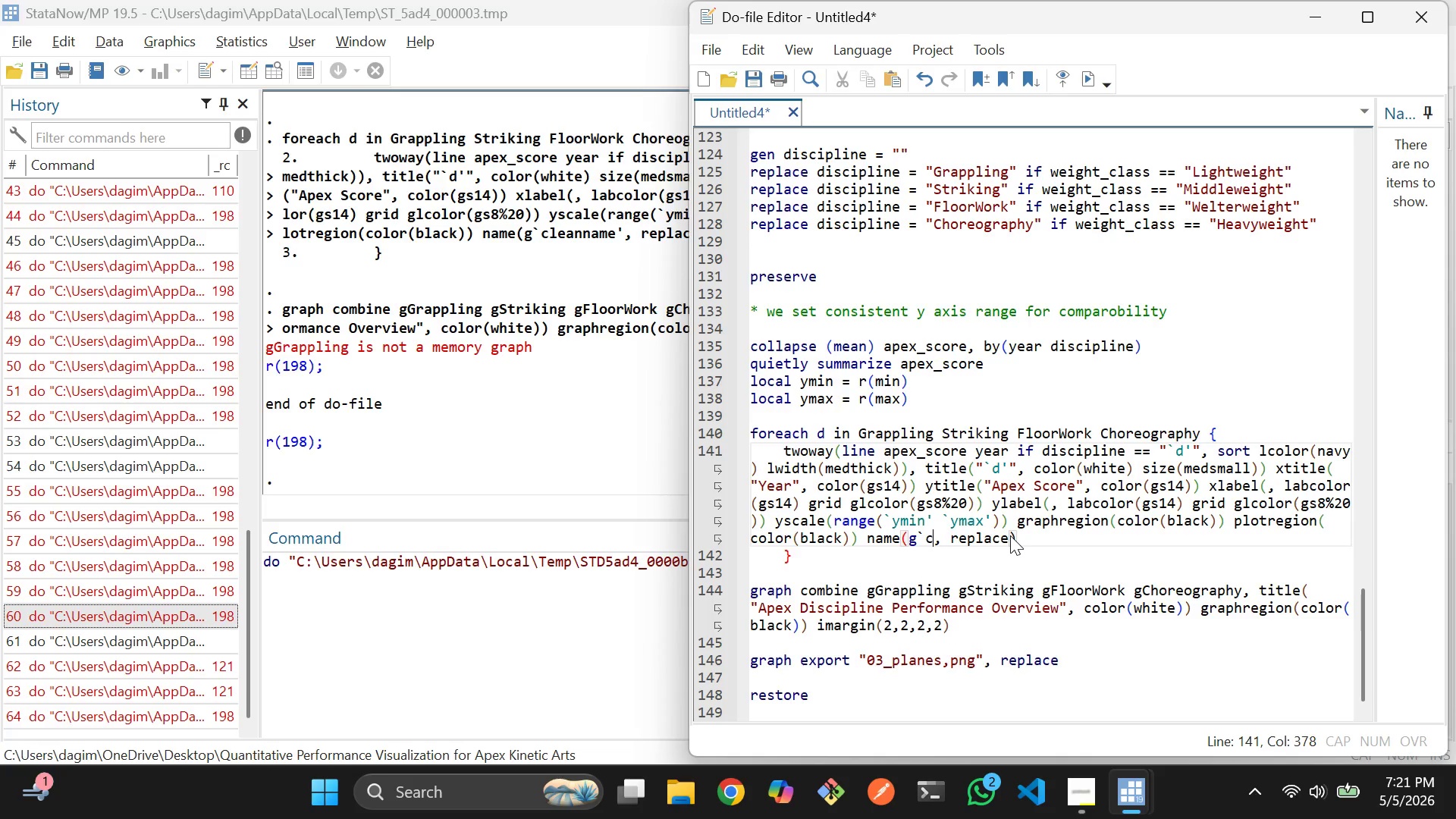 
key(Backspace)
 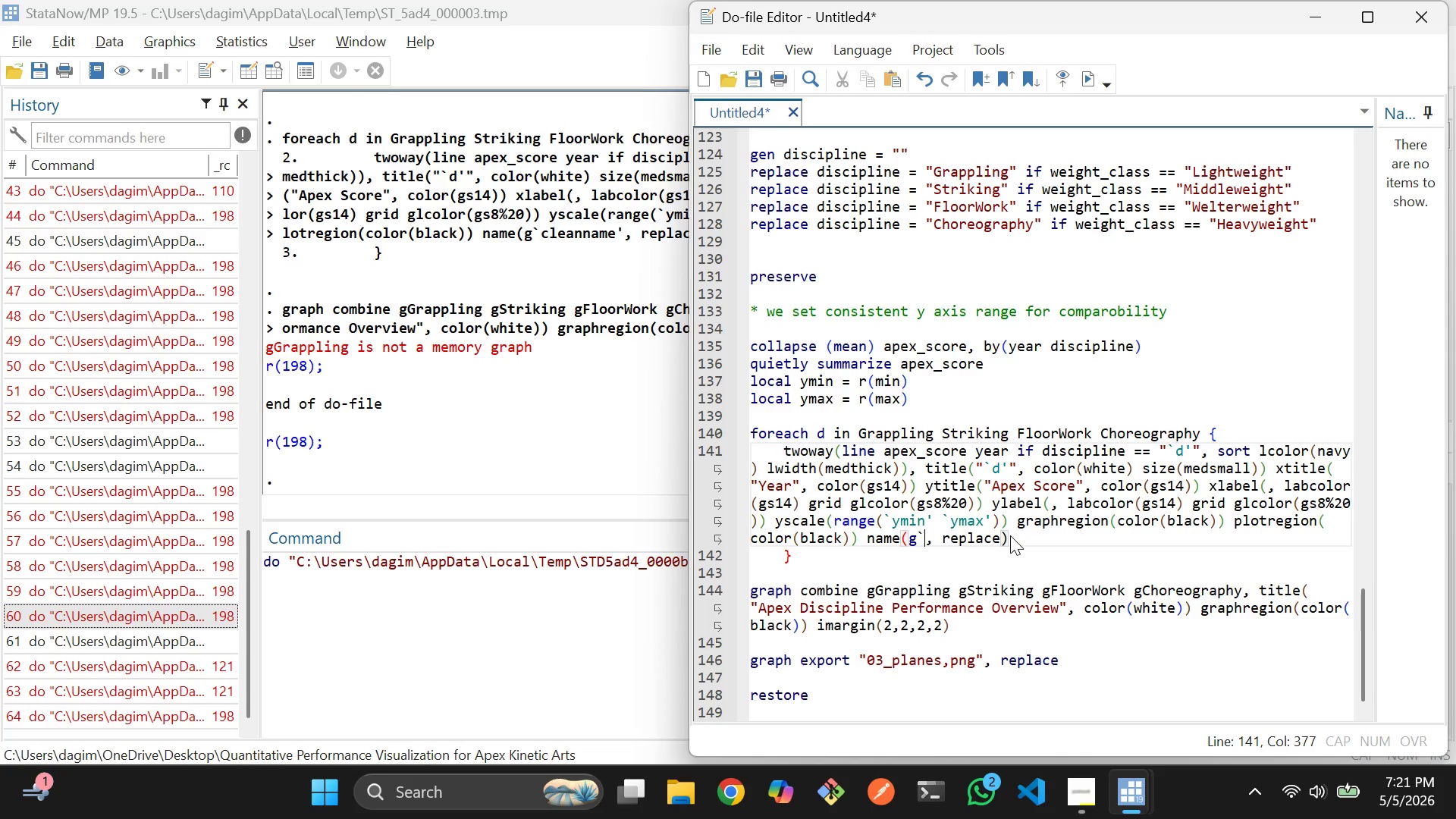 
key(Backspace)
 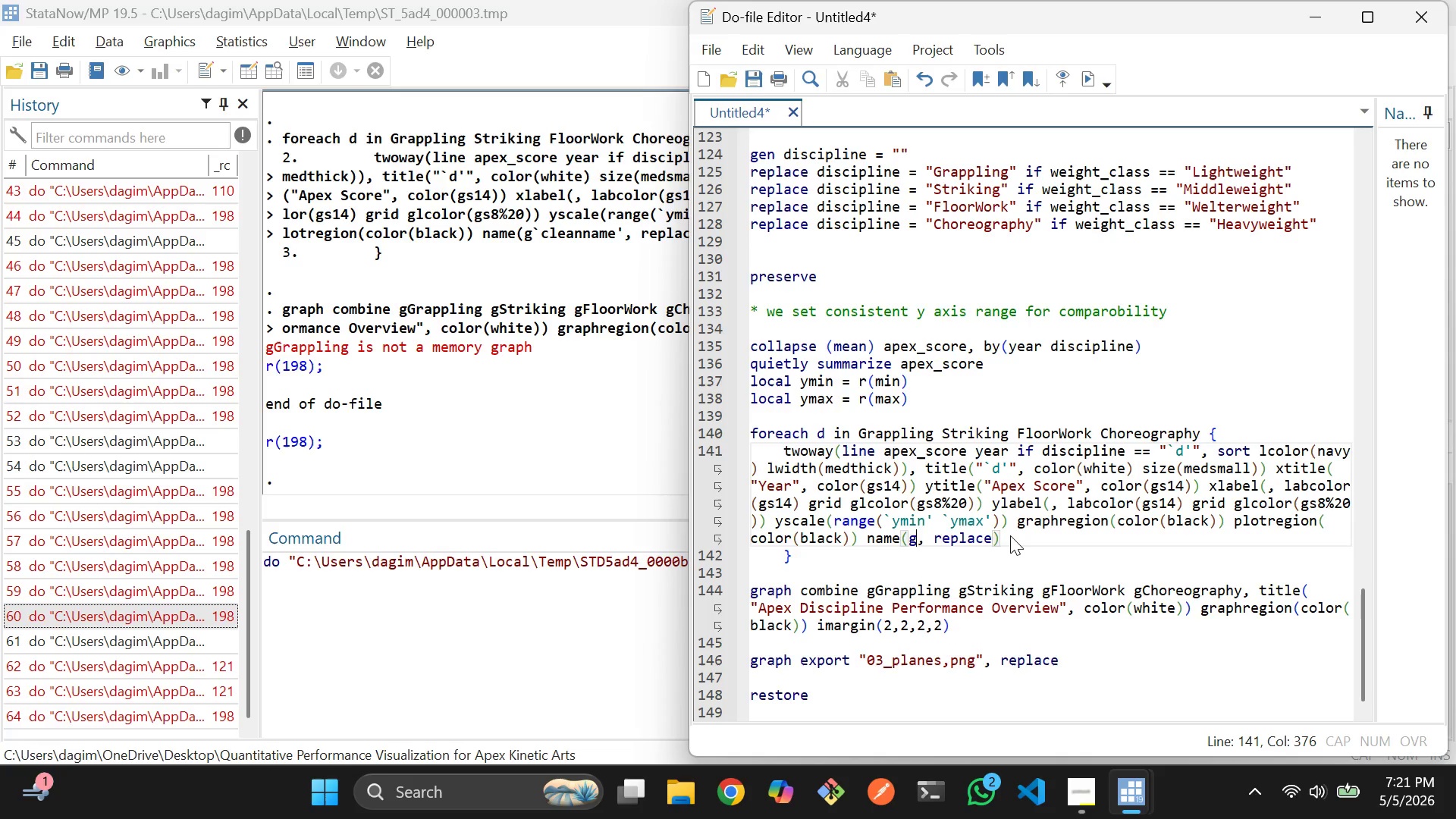 
key(Backspace)
 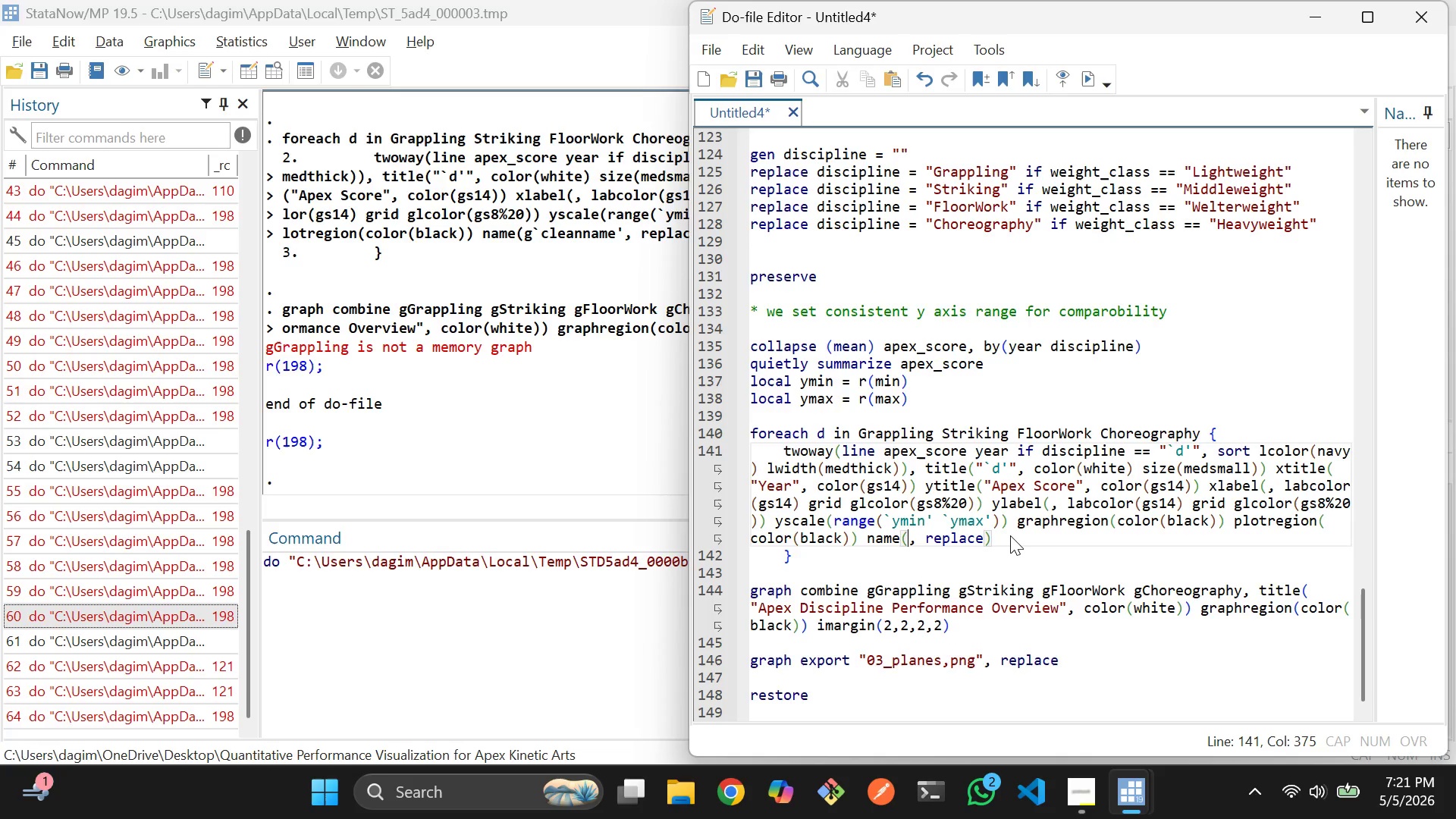 
key(Backspace)
 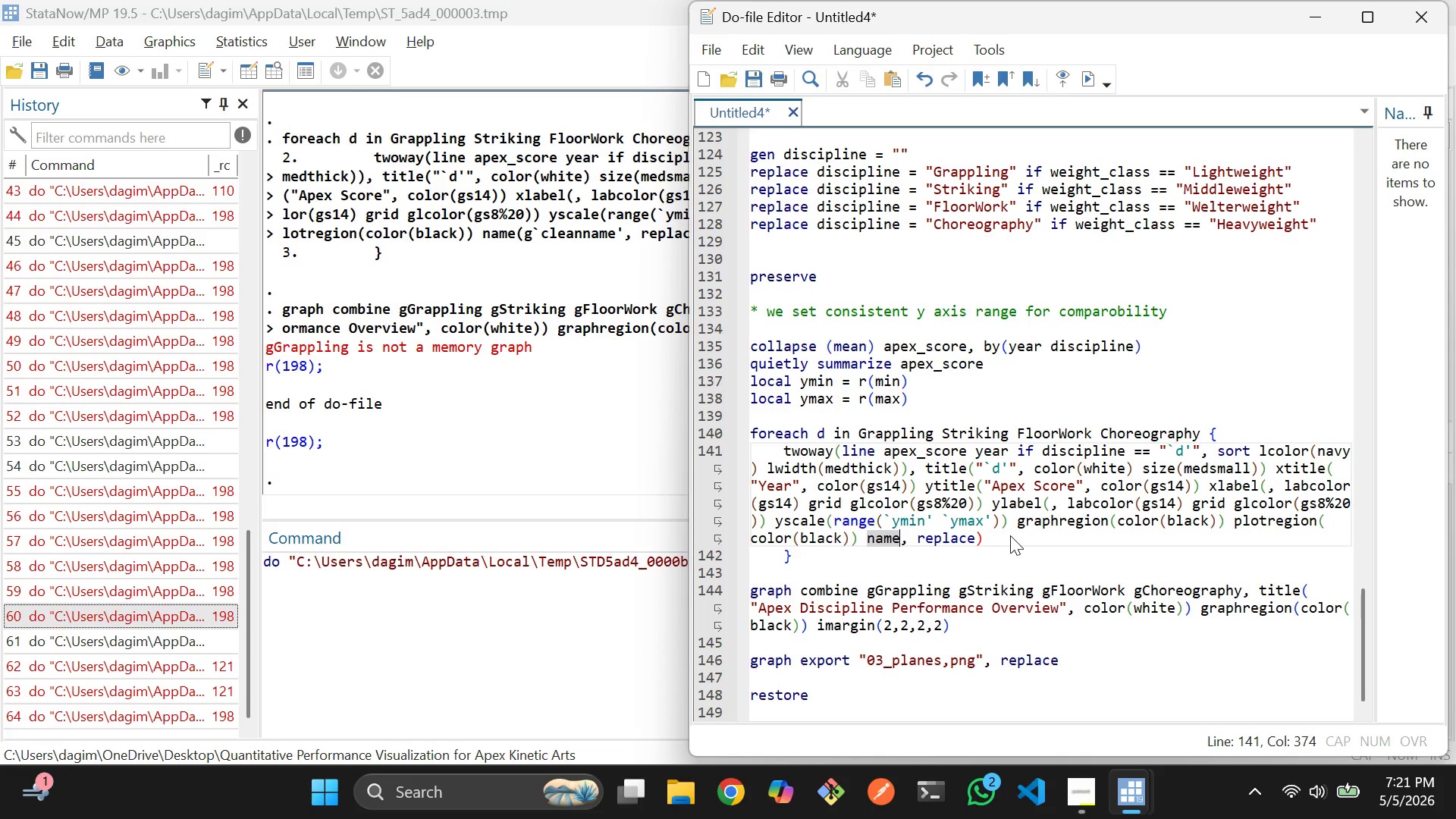 
hold_key(key=ShiftLeft, duration=0.33)
 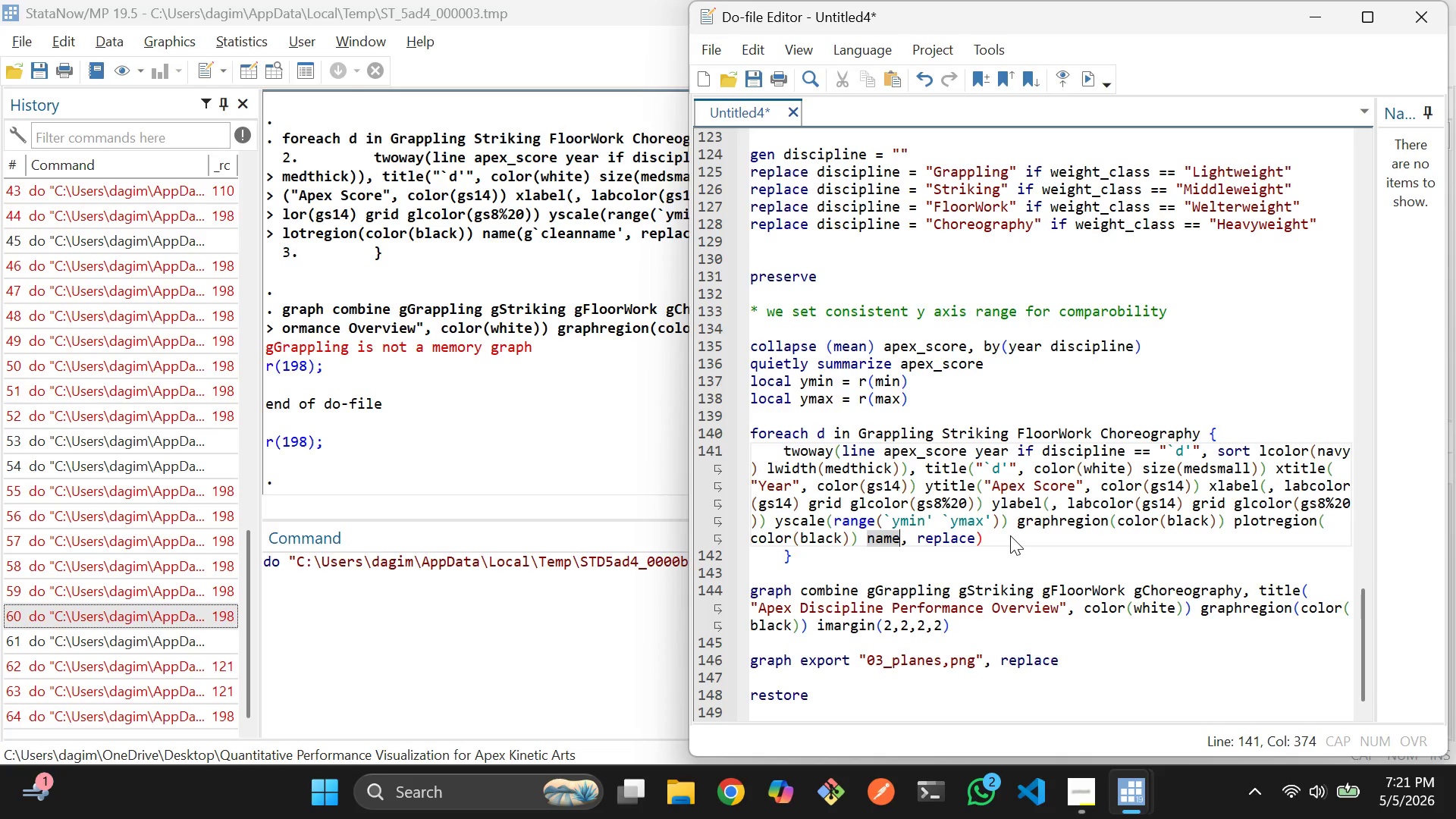 
key(Control+Z)
 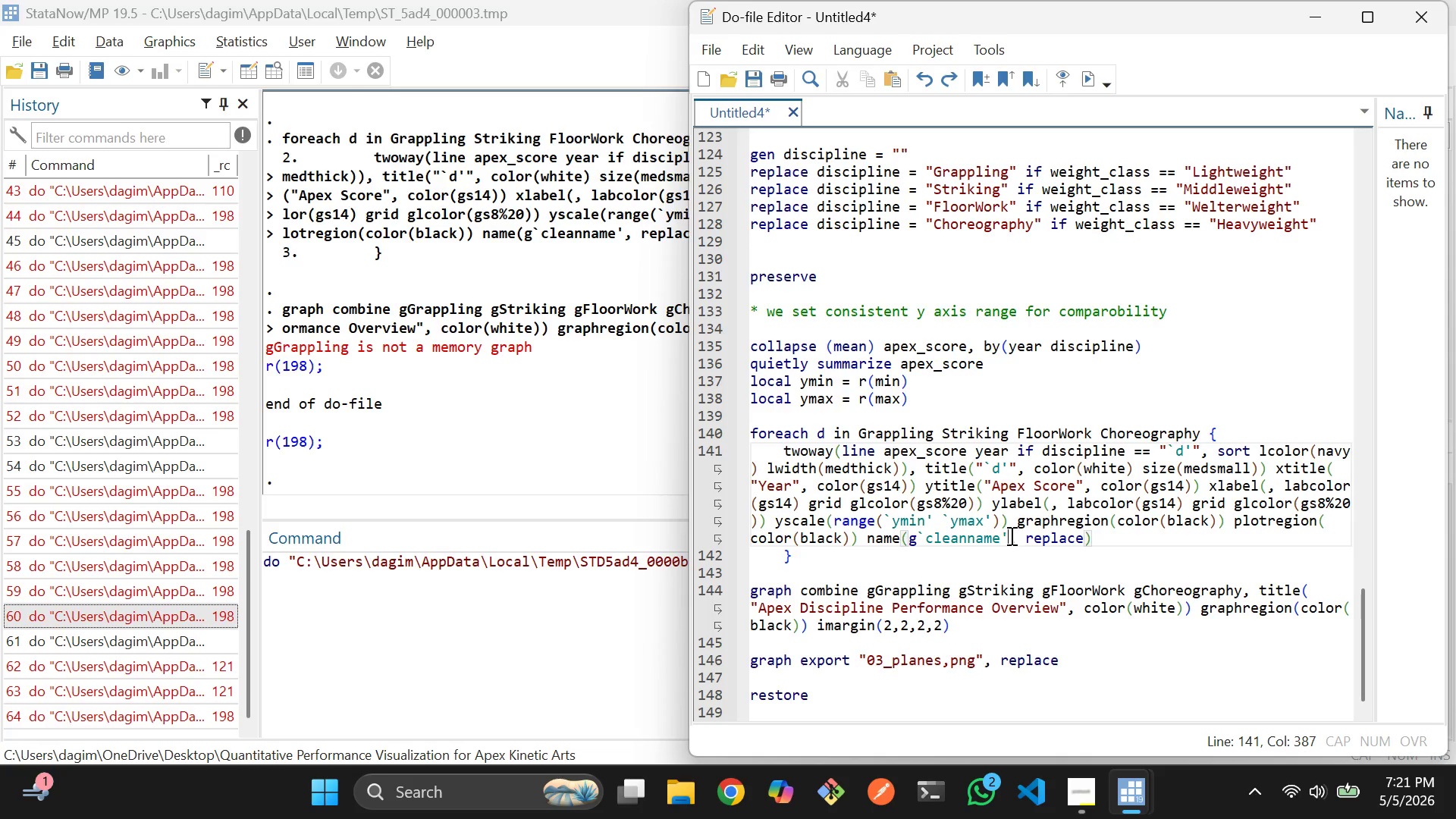 
key(Backspace)
key(Backspace)
key(Backspace)
key(Backspace)
key(Backspace)
key(Backspace)
key(Backspace)
key(Backspace)
key(Backspace)
key(Backspace)
key(Backspace)
key(Backspace)
type(com)
 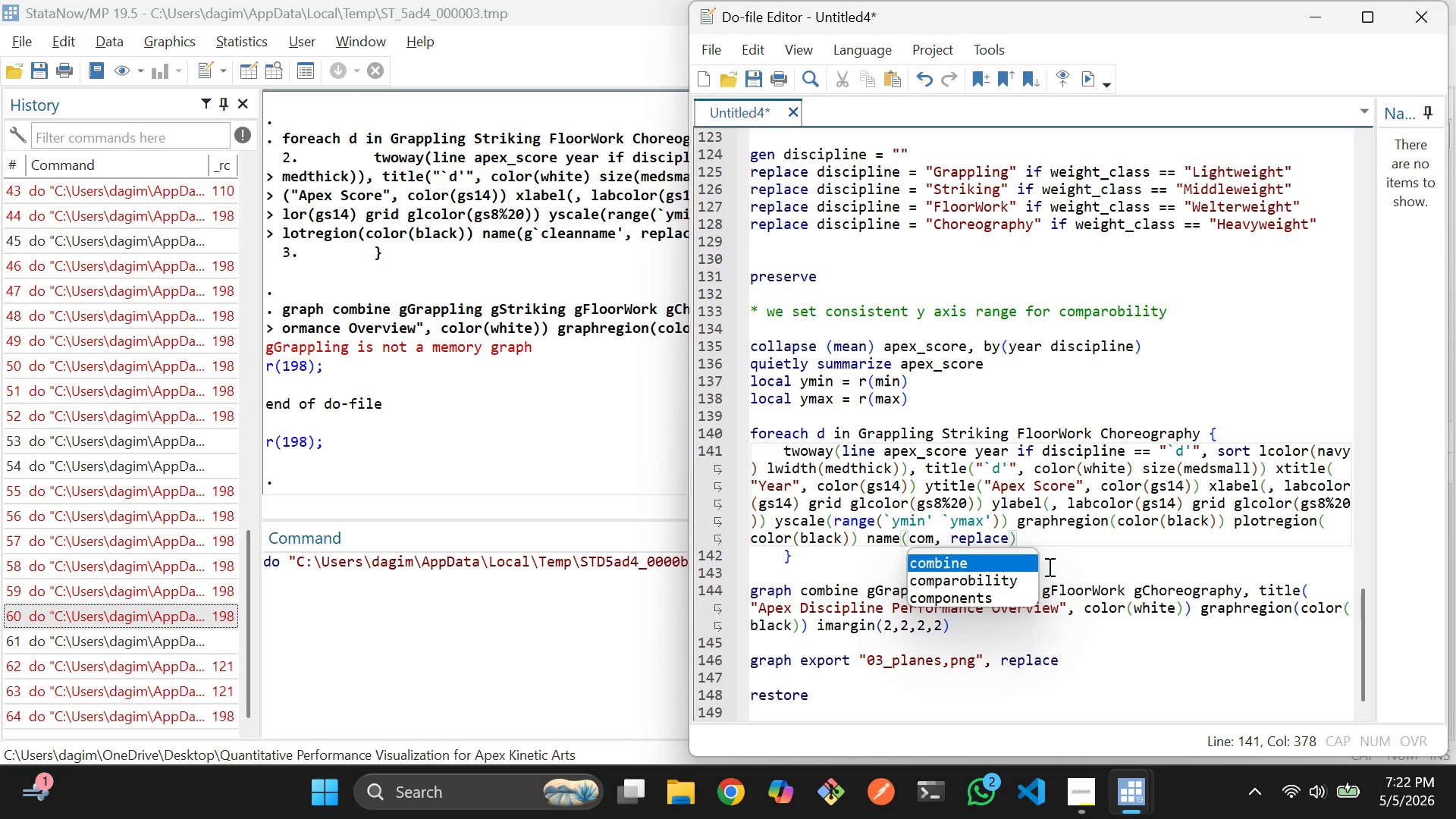 
wait(40.7)
 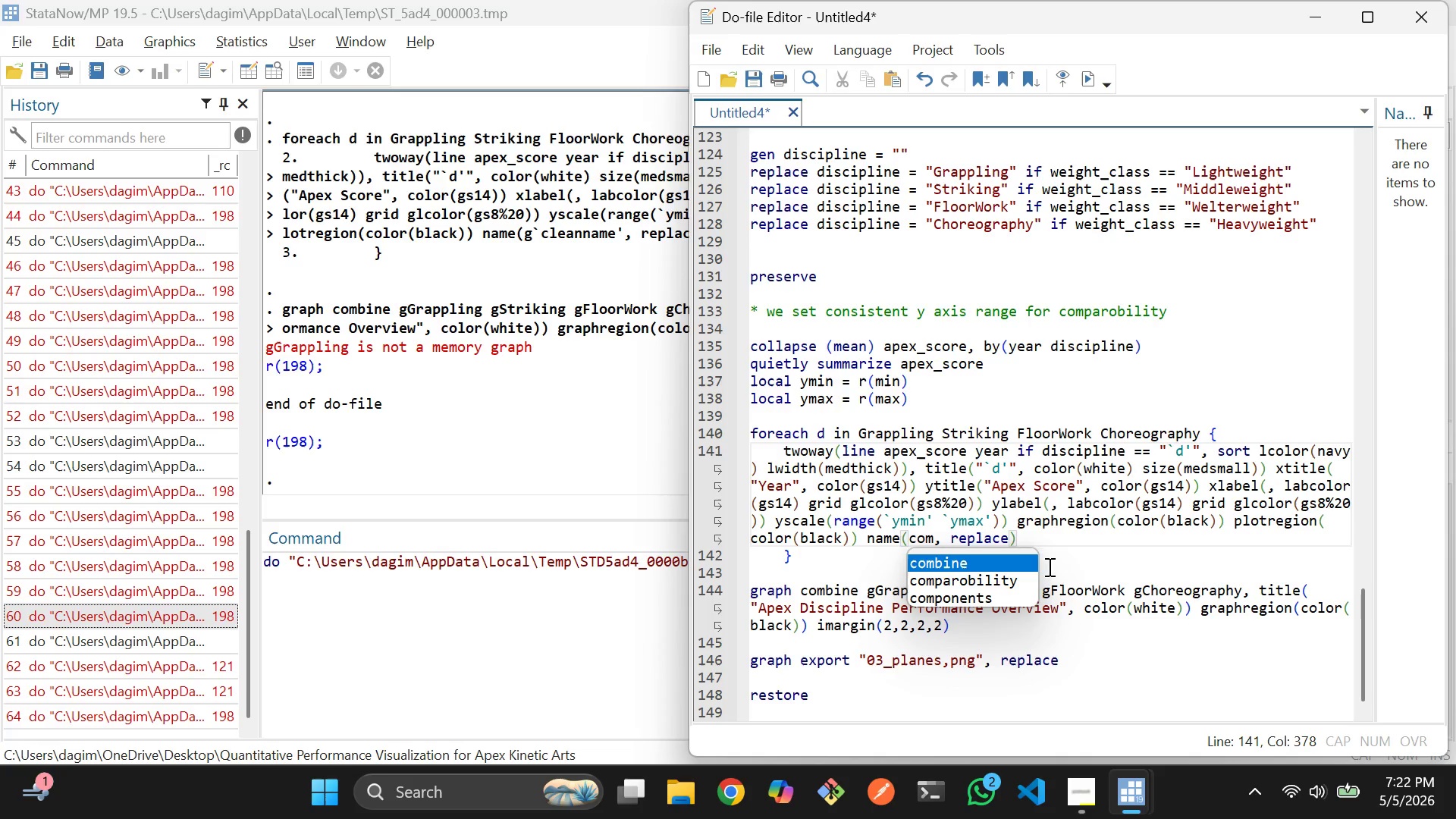 
left_click([1008, 532])
 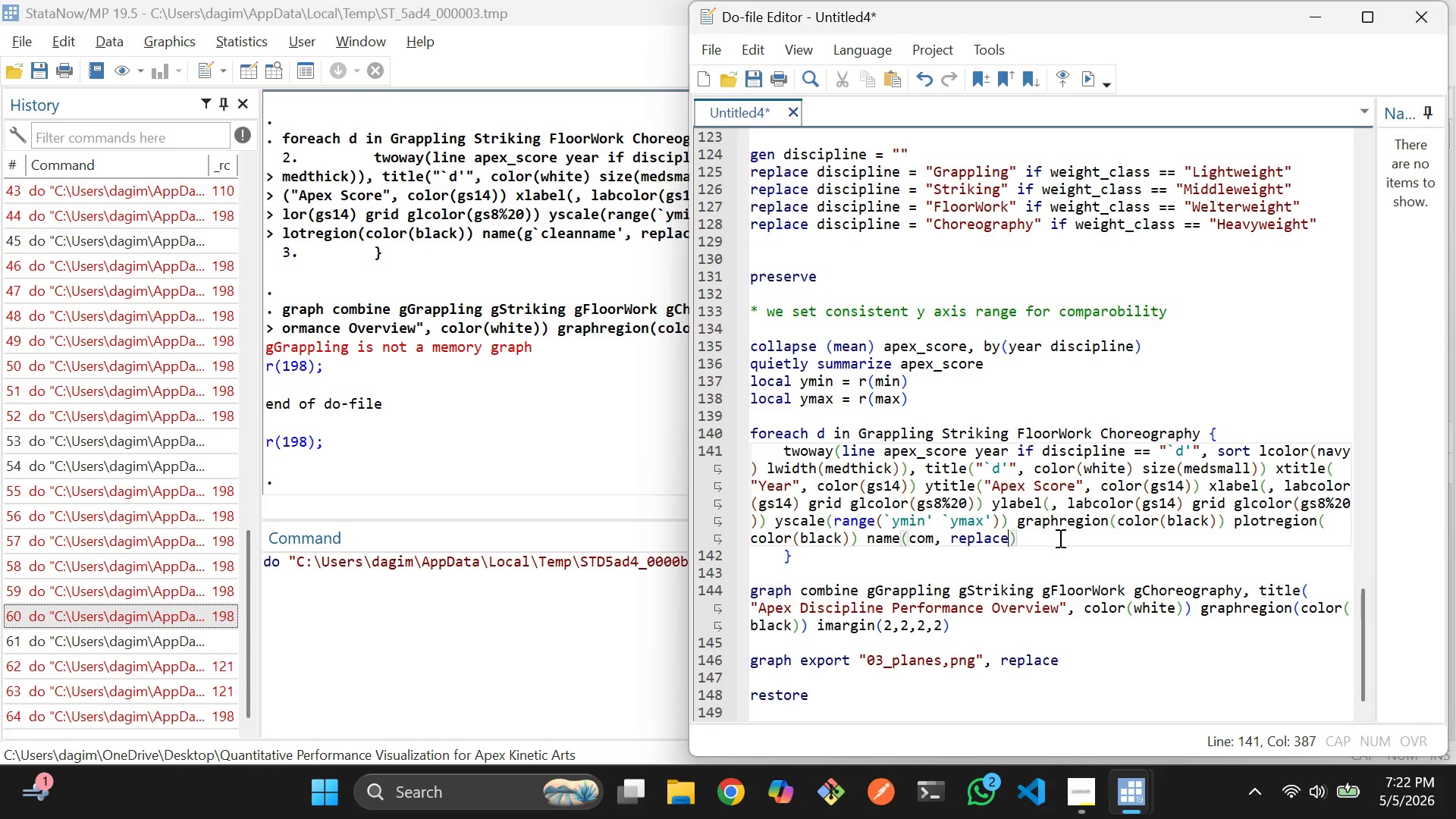 
wait(14.97)
 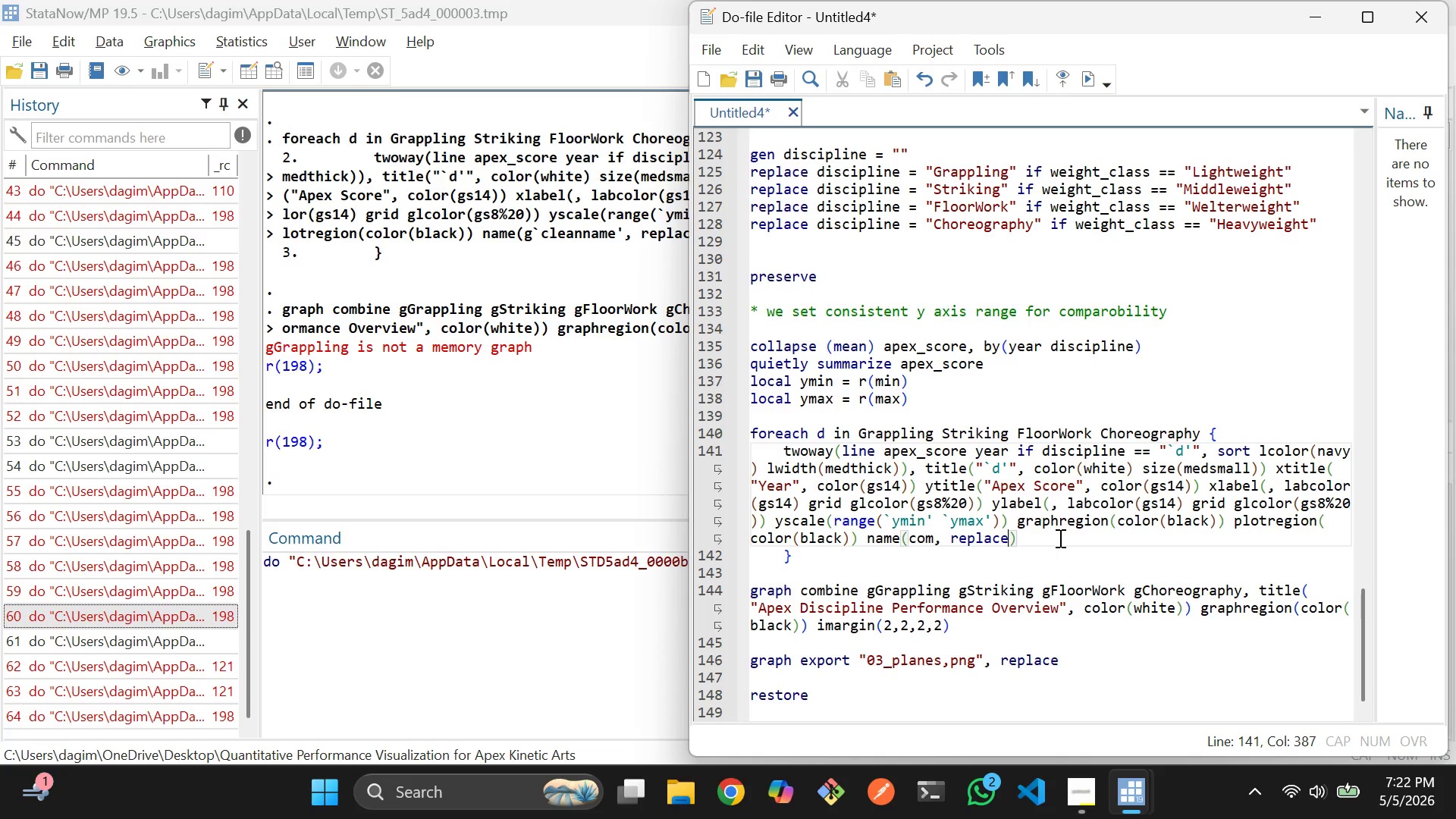 
left_click([1037, 557])
 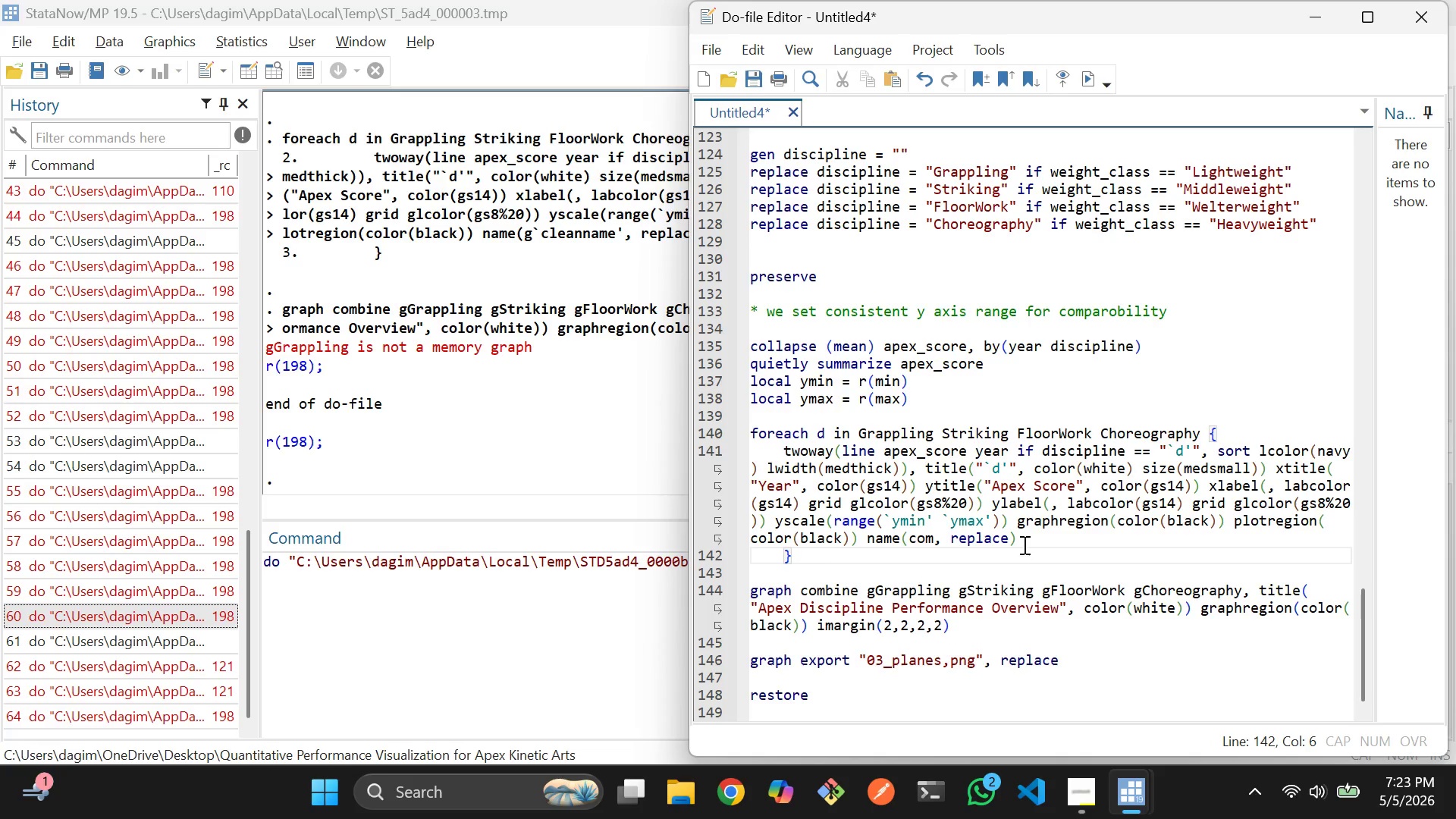 
left_click([1021, 544])
 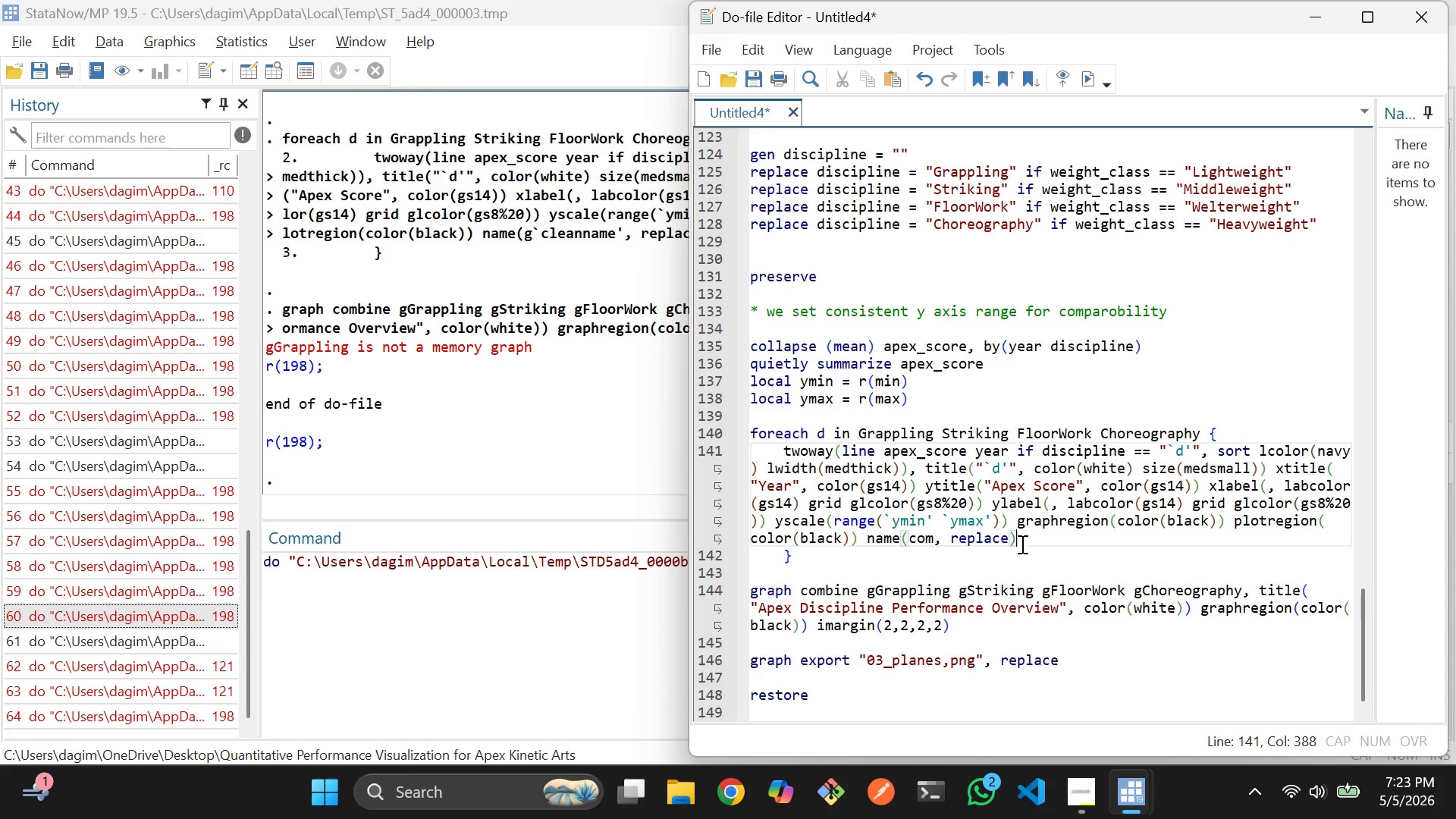 
key(Control+Z)
 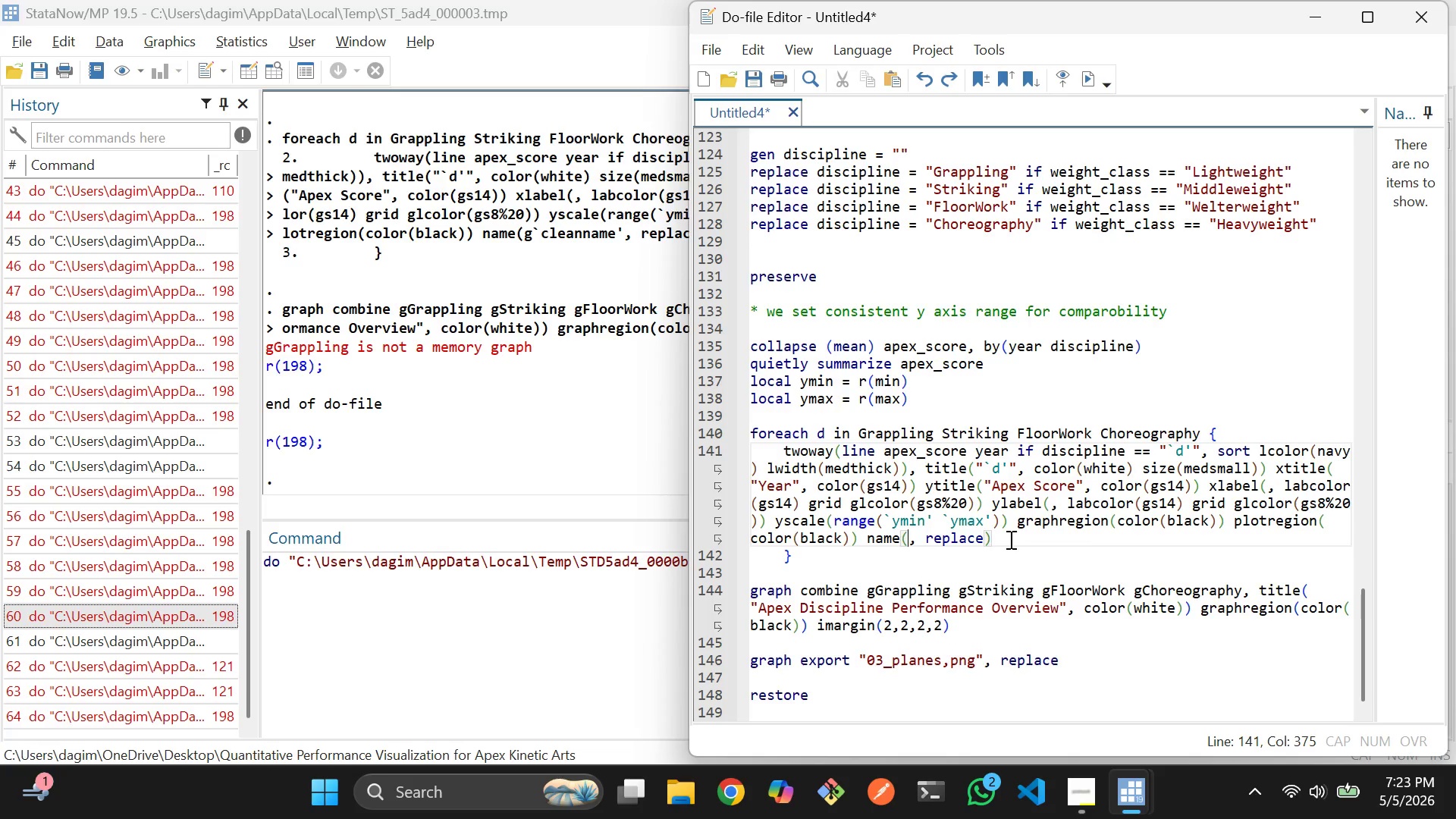 
key(Control+Z)
 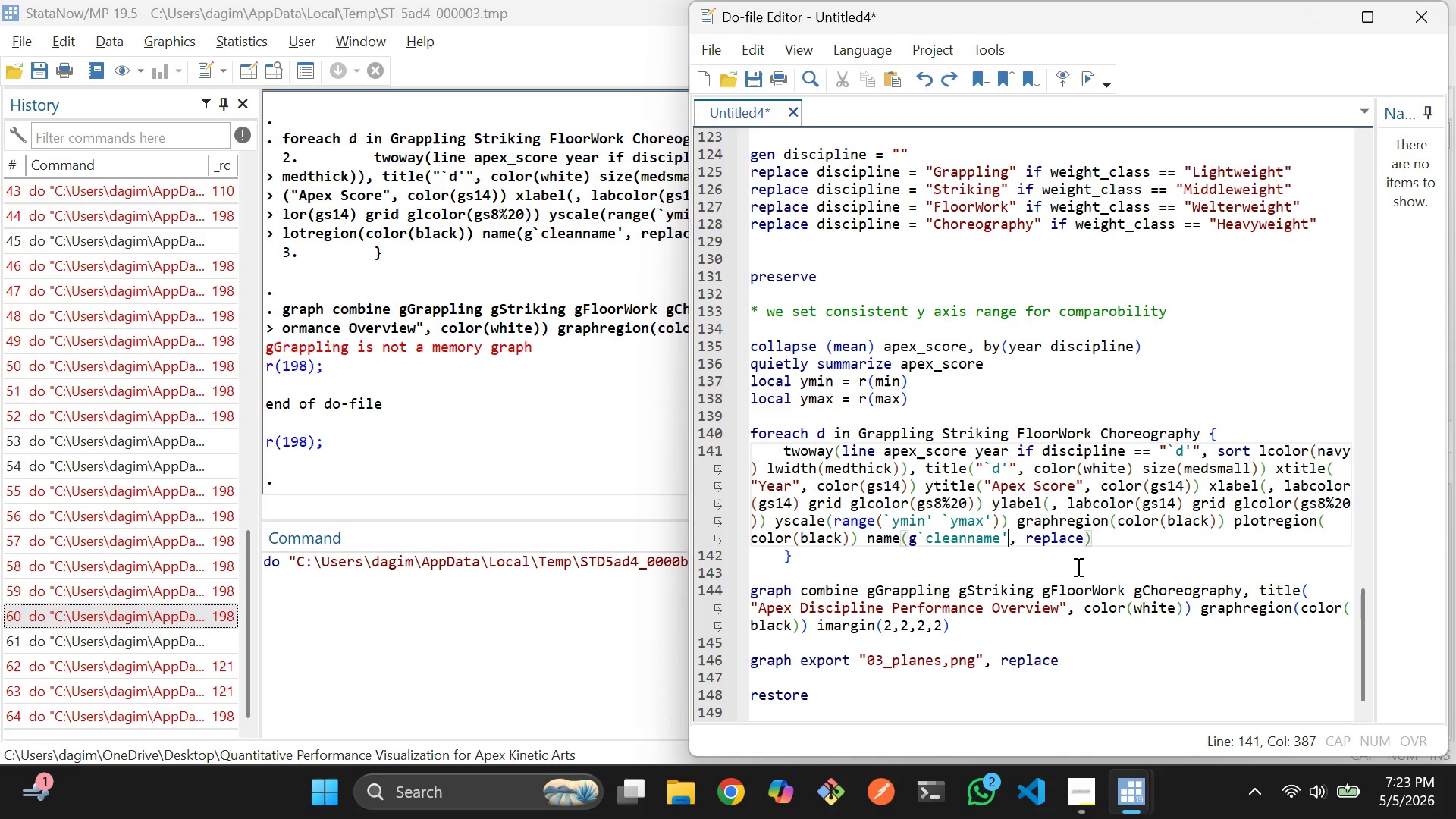 
scroll: coordinate [1077, 566], scroll_direction: none, amount: 0.0
 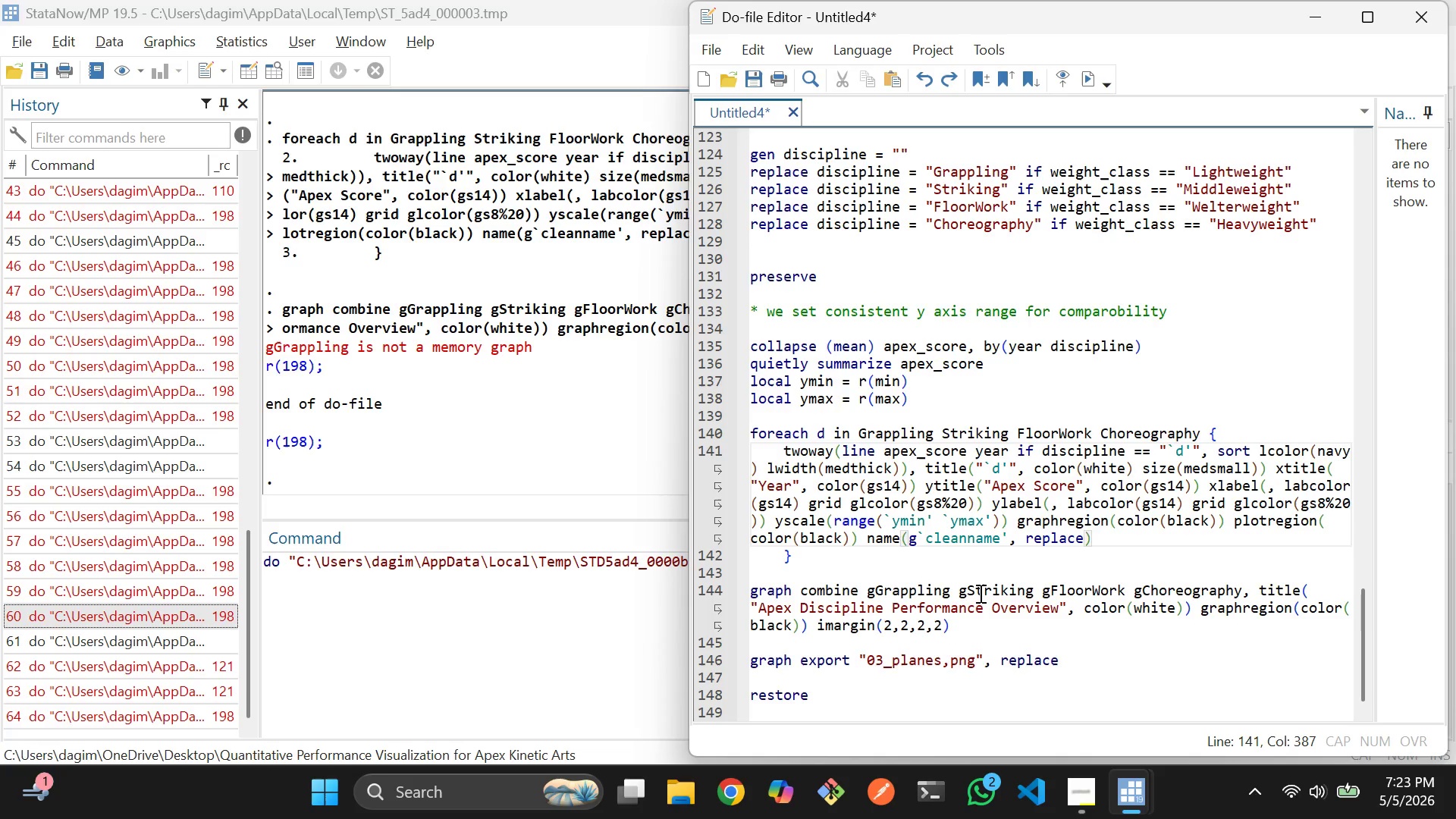 
scroll: coordinate [977, 577], scroll_direction: down, amount: 1.0
 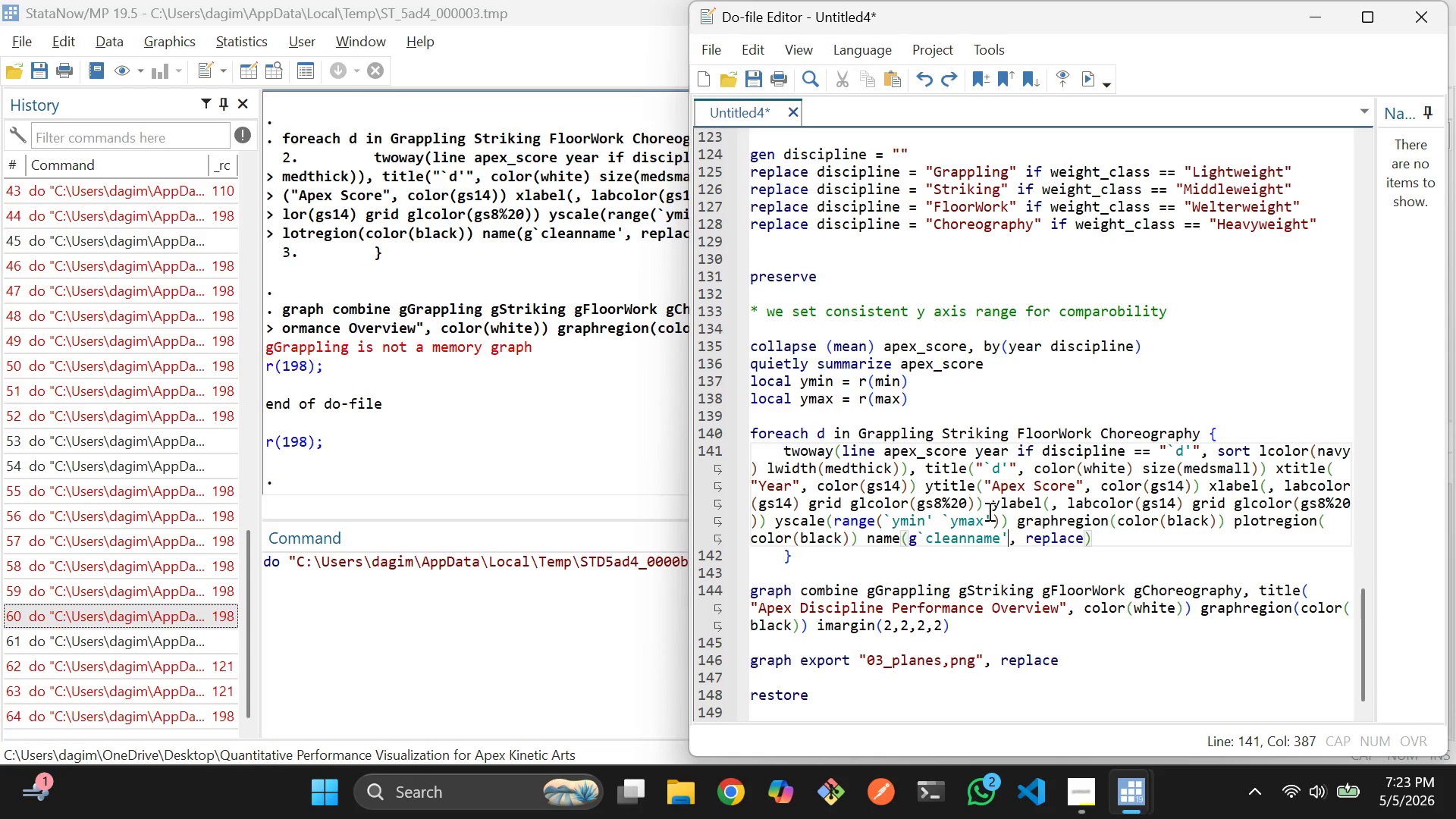 
wait(43.12)
 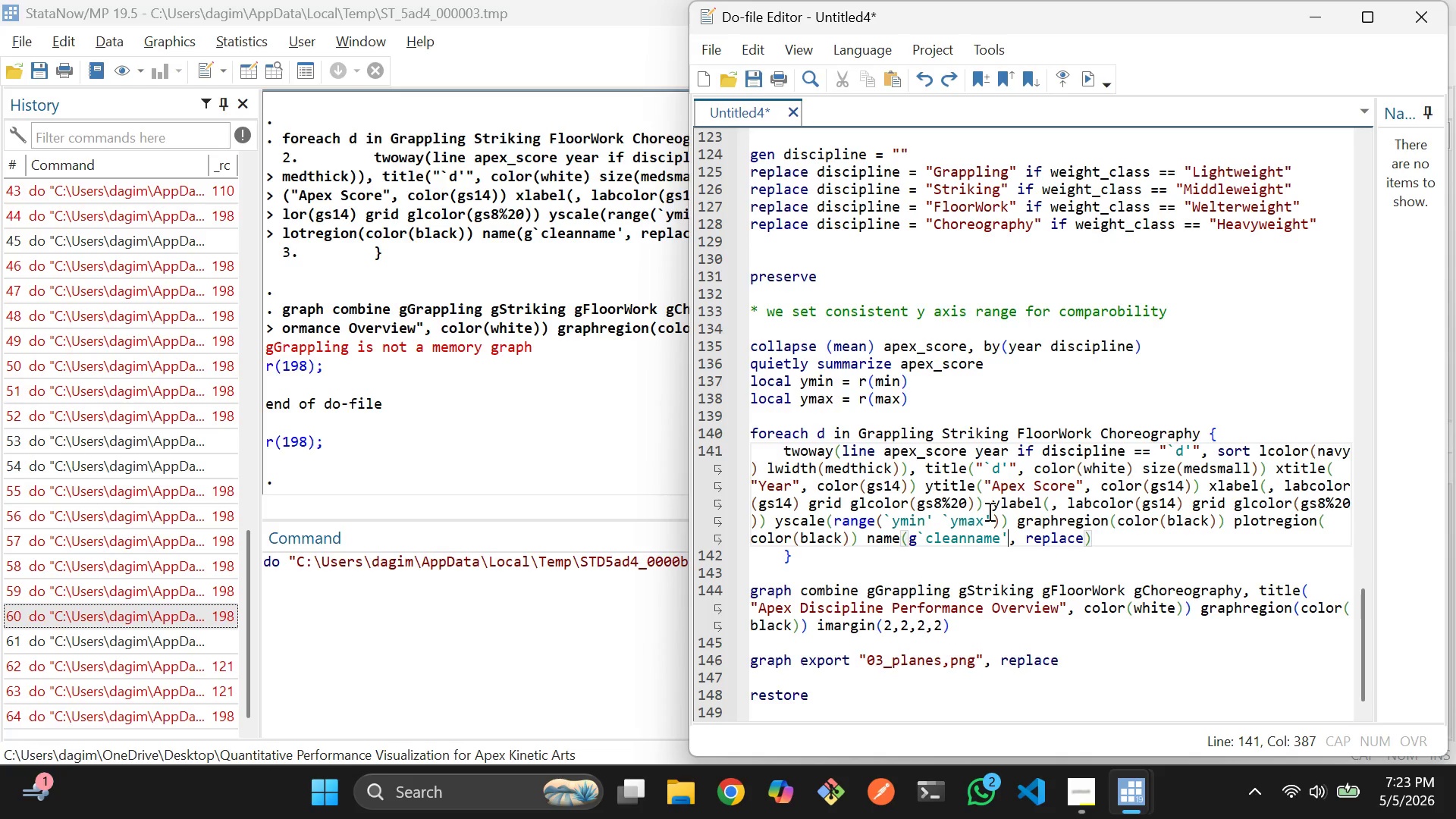 
left_click([1156, 539])
 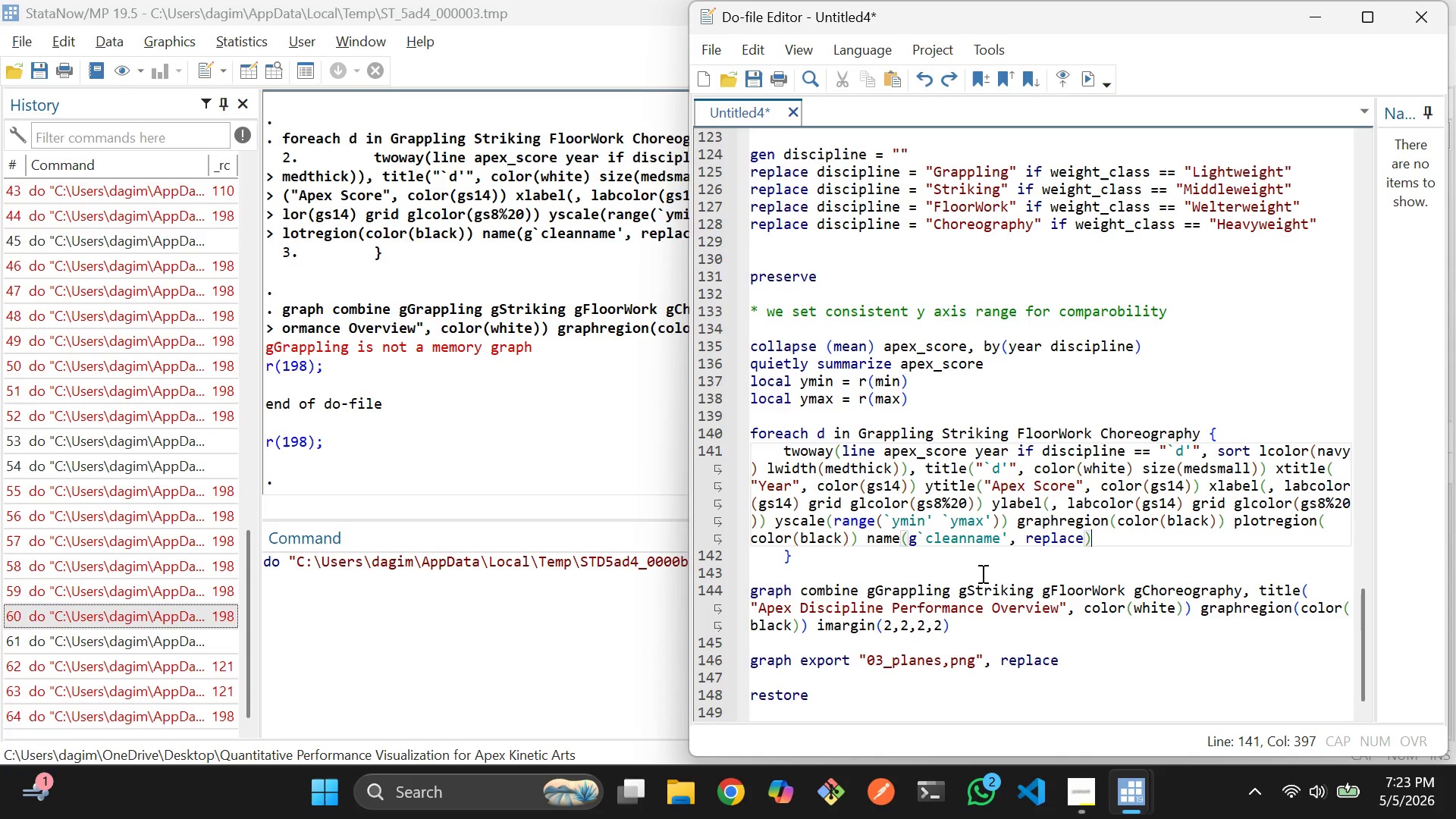 
scroll: coordinate [981, 573], scroll_direction: up, amount: 1.0
 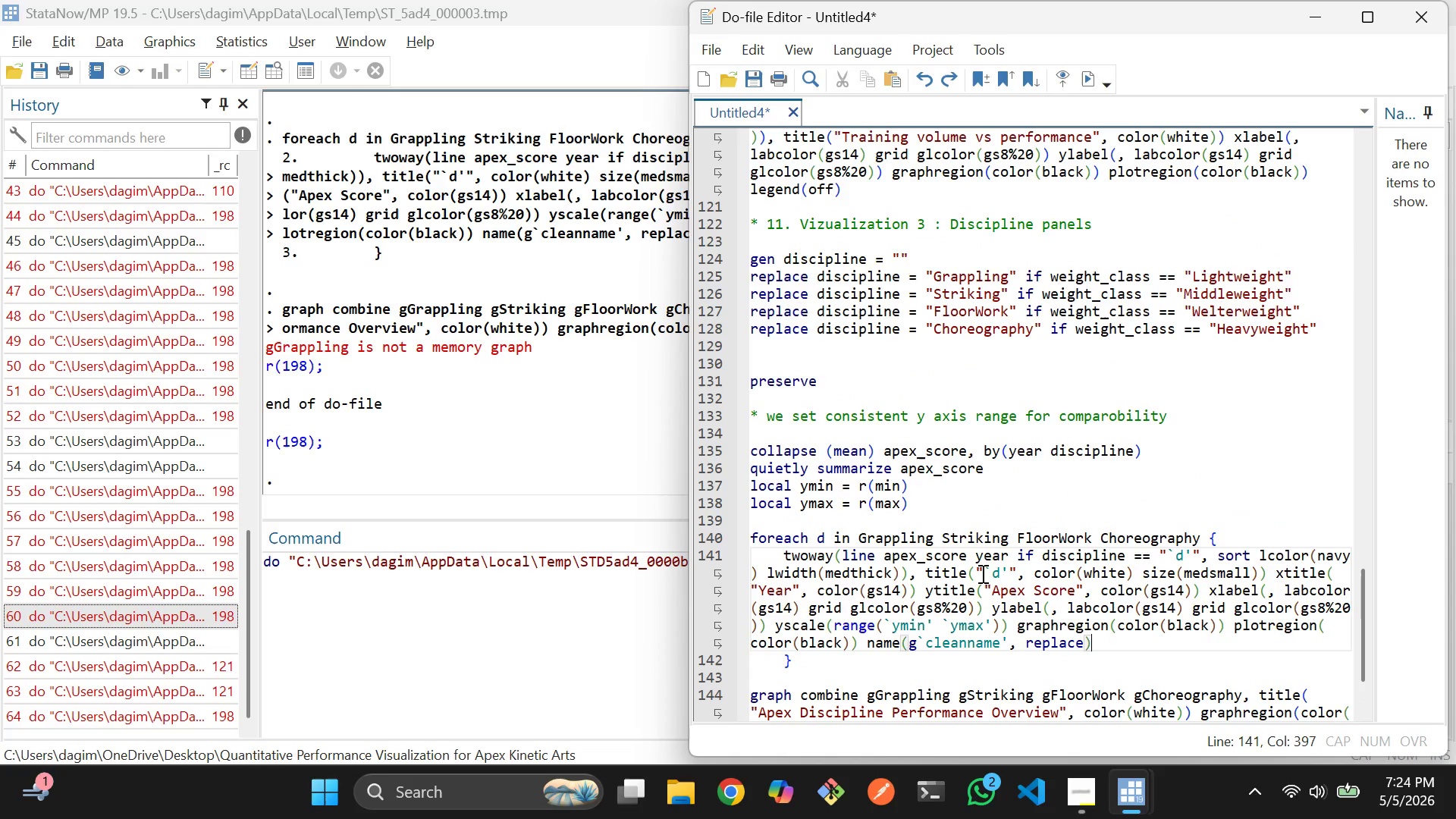 
scroll: coordinate [981, 573], scroll_direction: down, amount: 2.0
 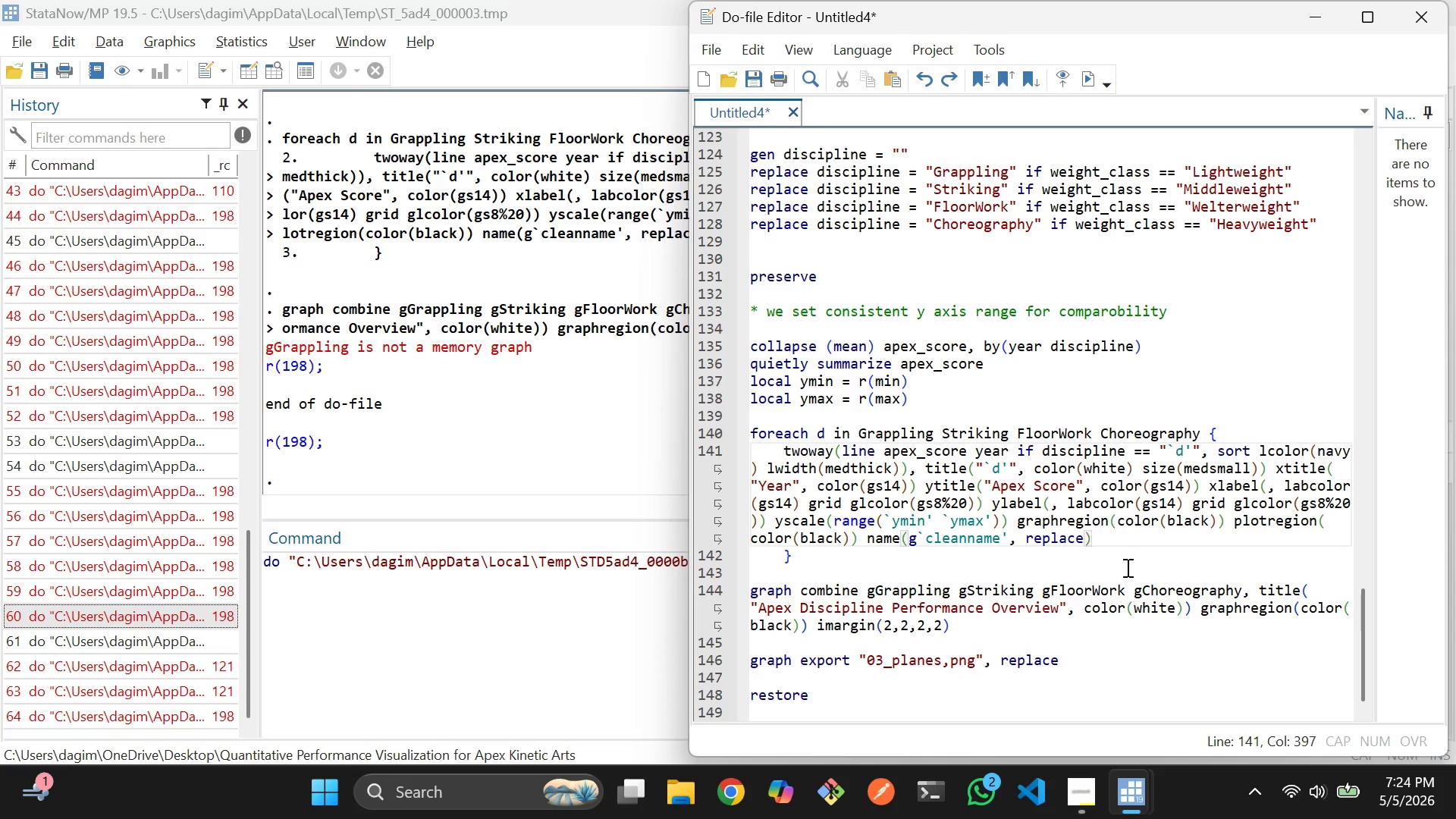 
left_click([1138, 562])
 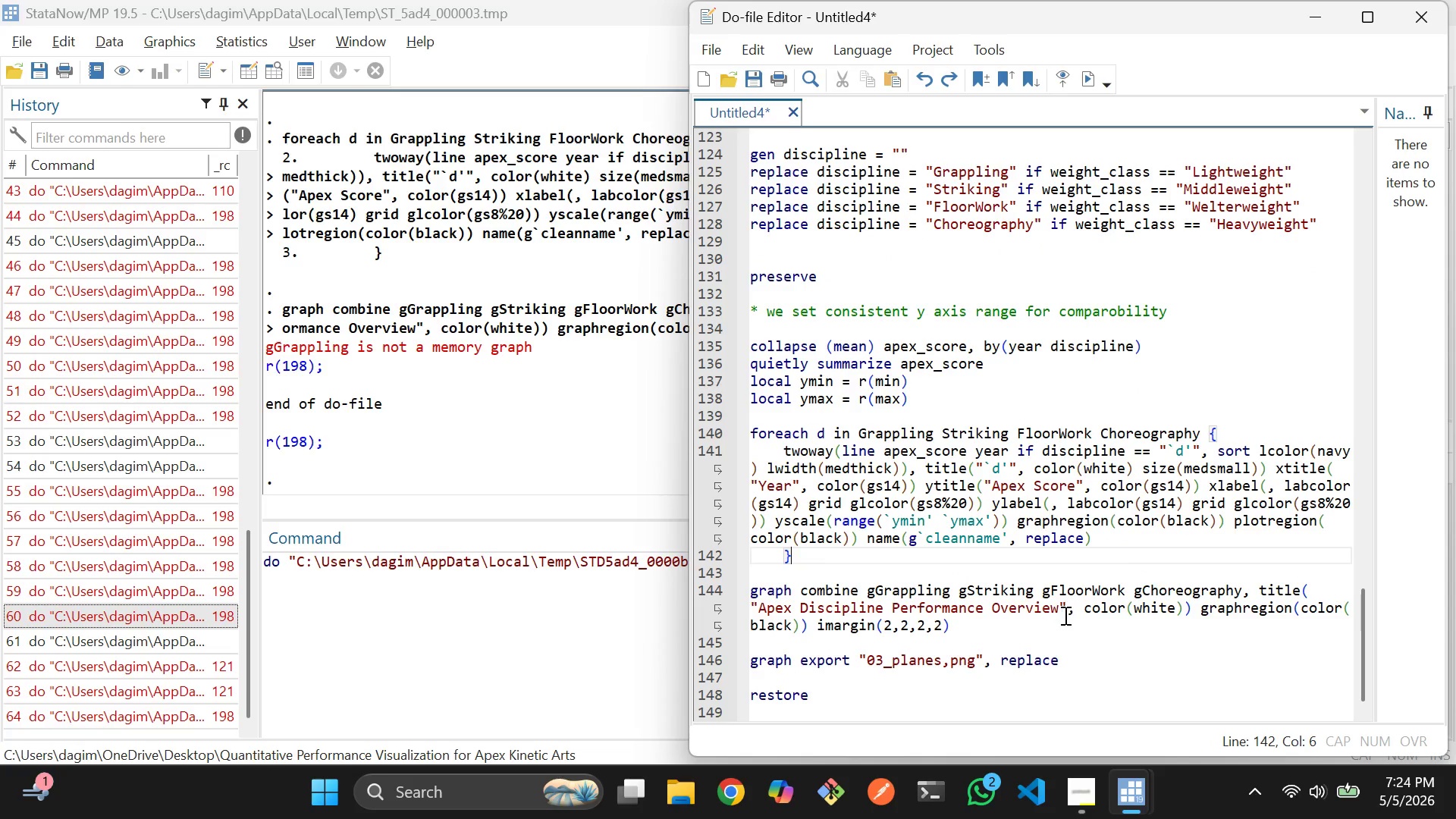 
left_click([1064, 615])
 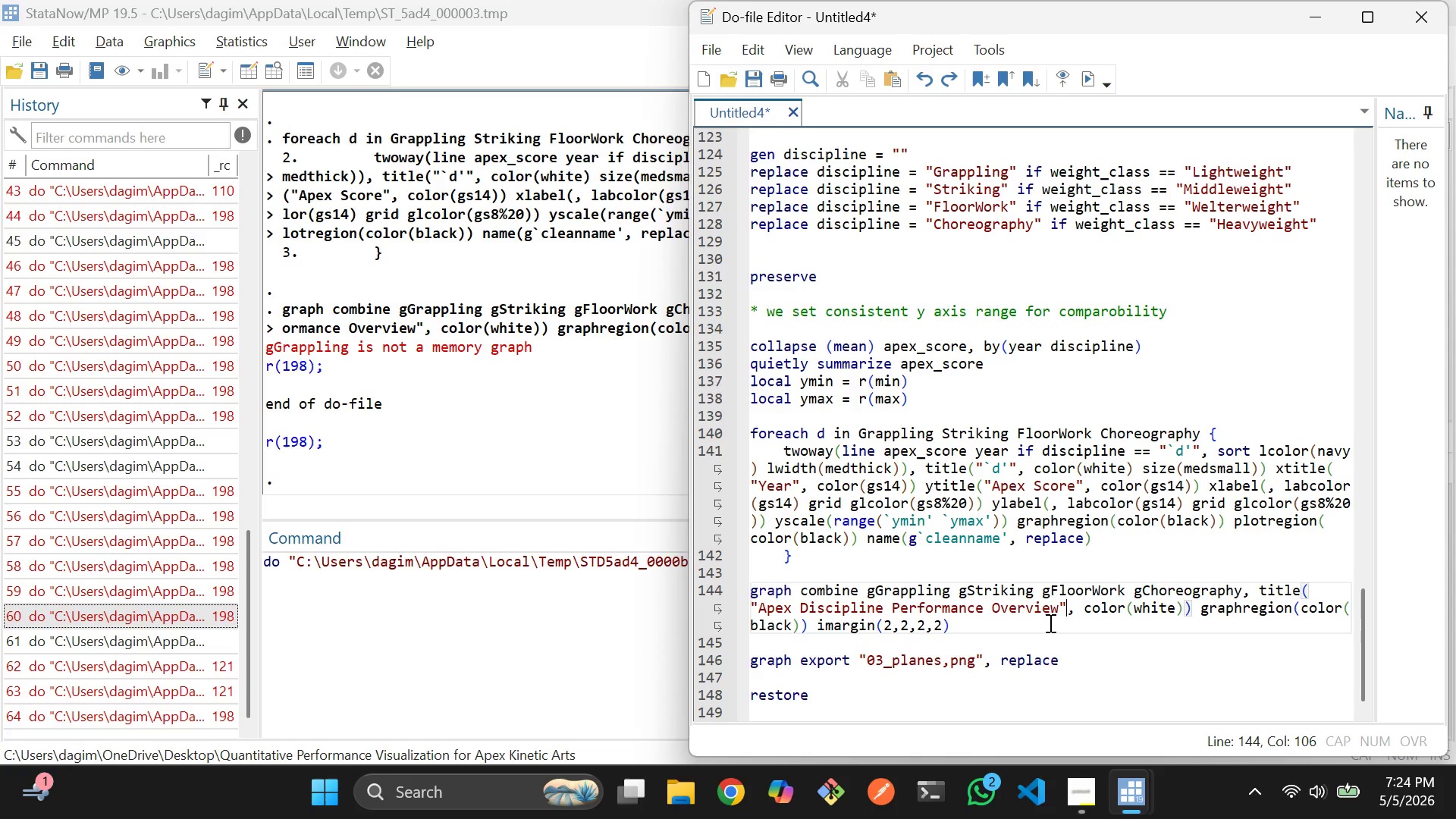 
left_click([1049, 623])
 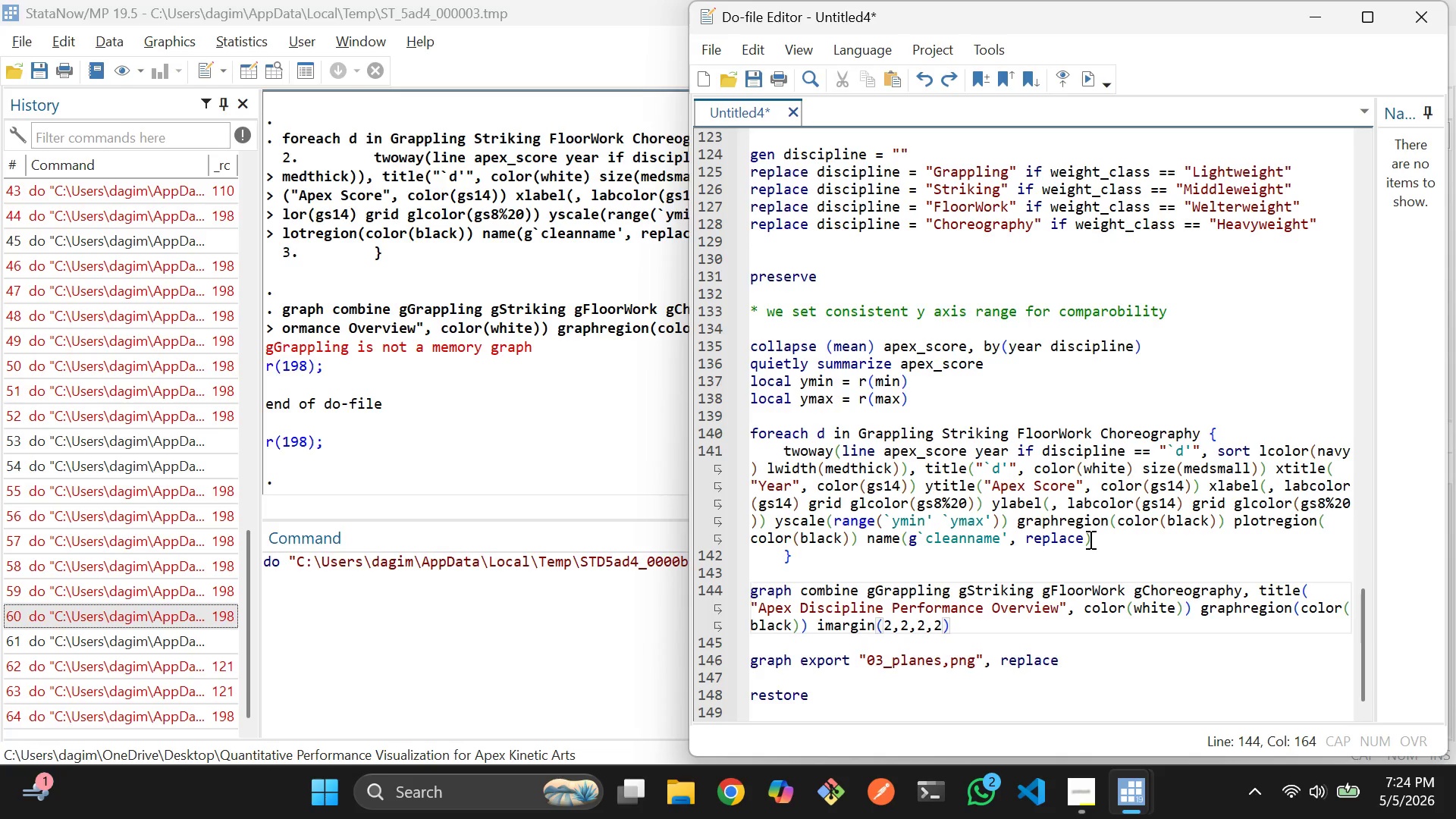 
wait(43.03)
 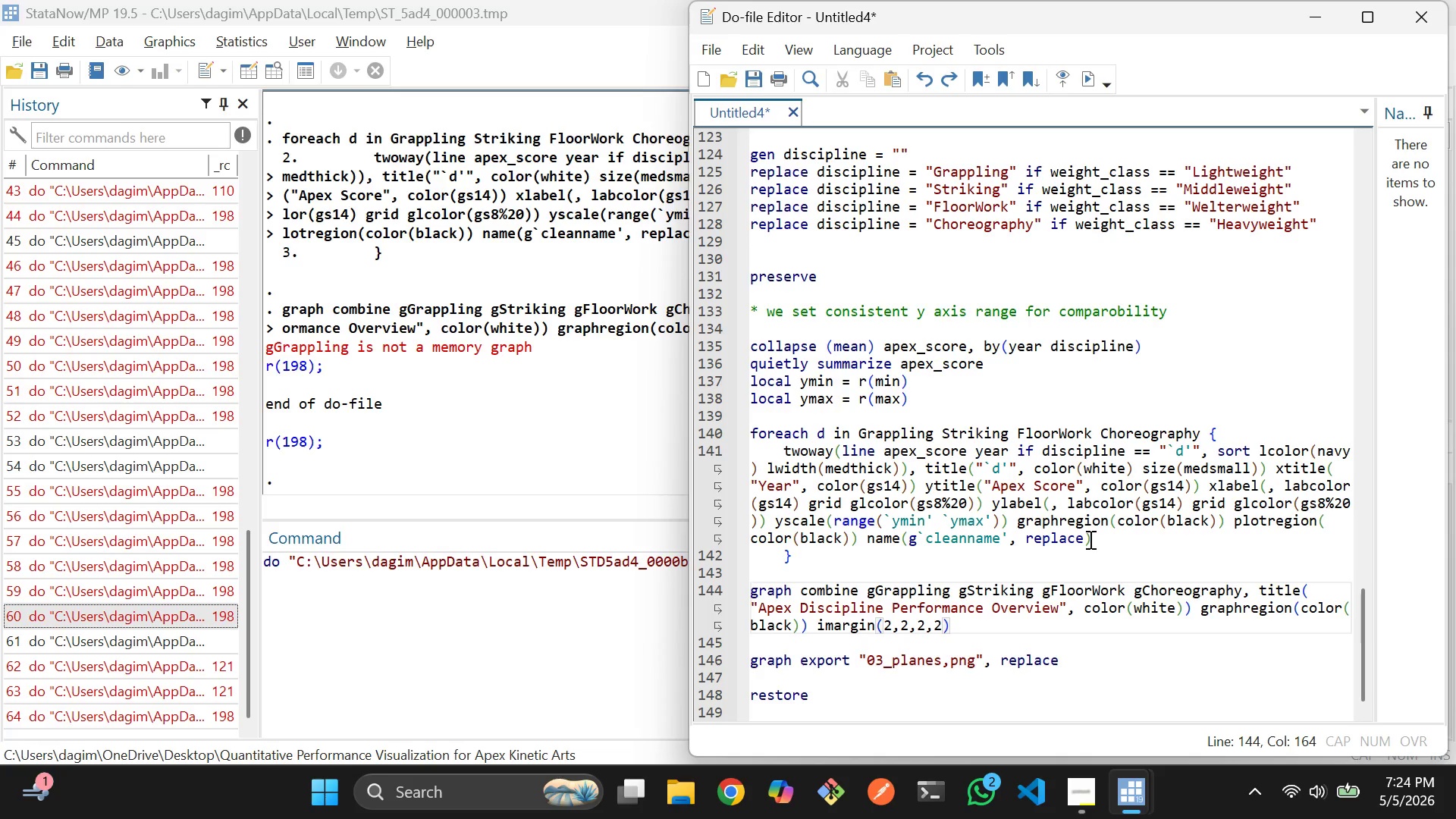 
key(ArrowLeft)
 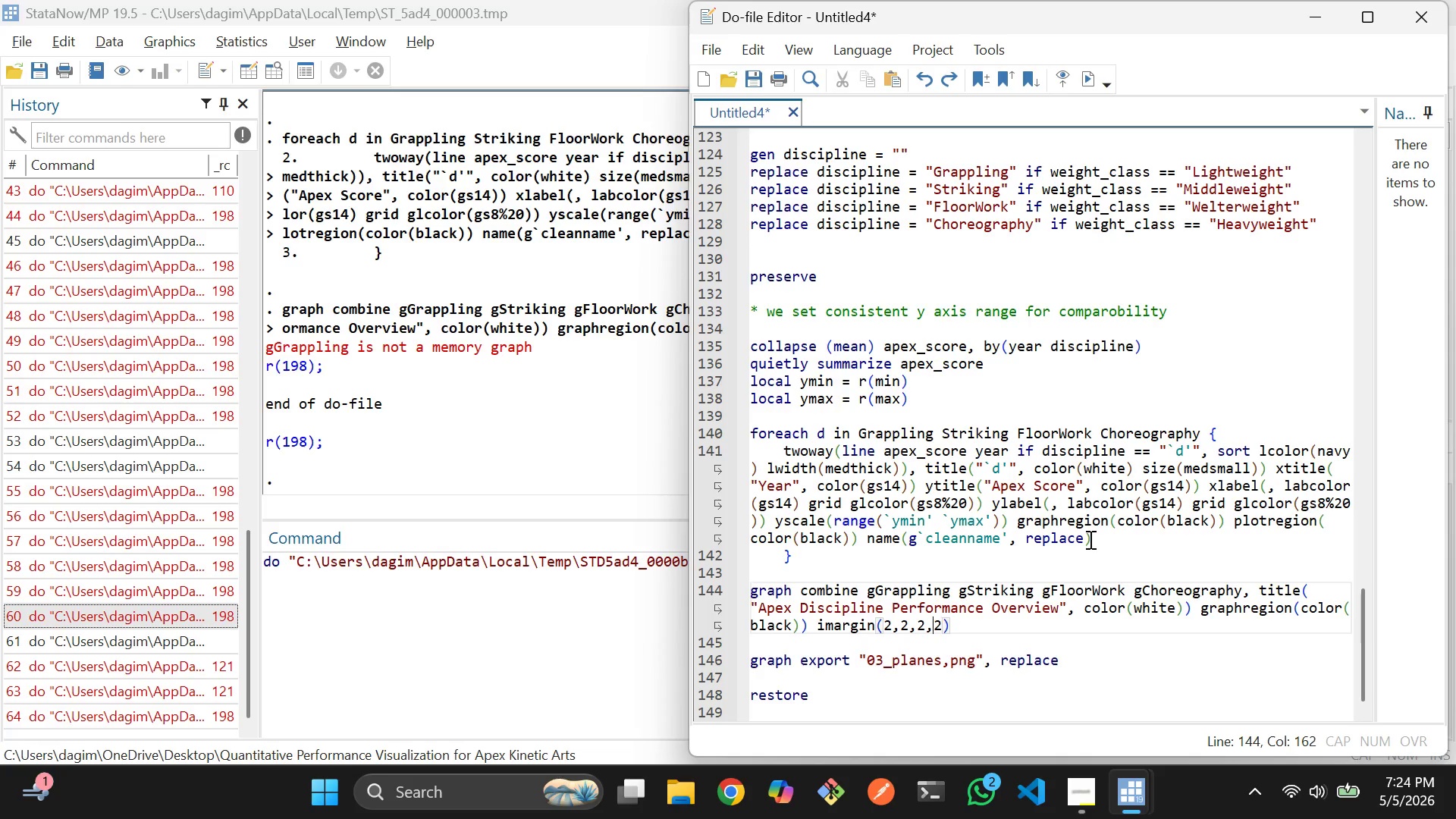 
key(ArrowLeft)
 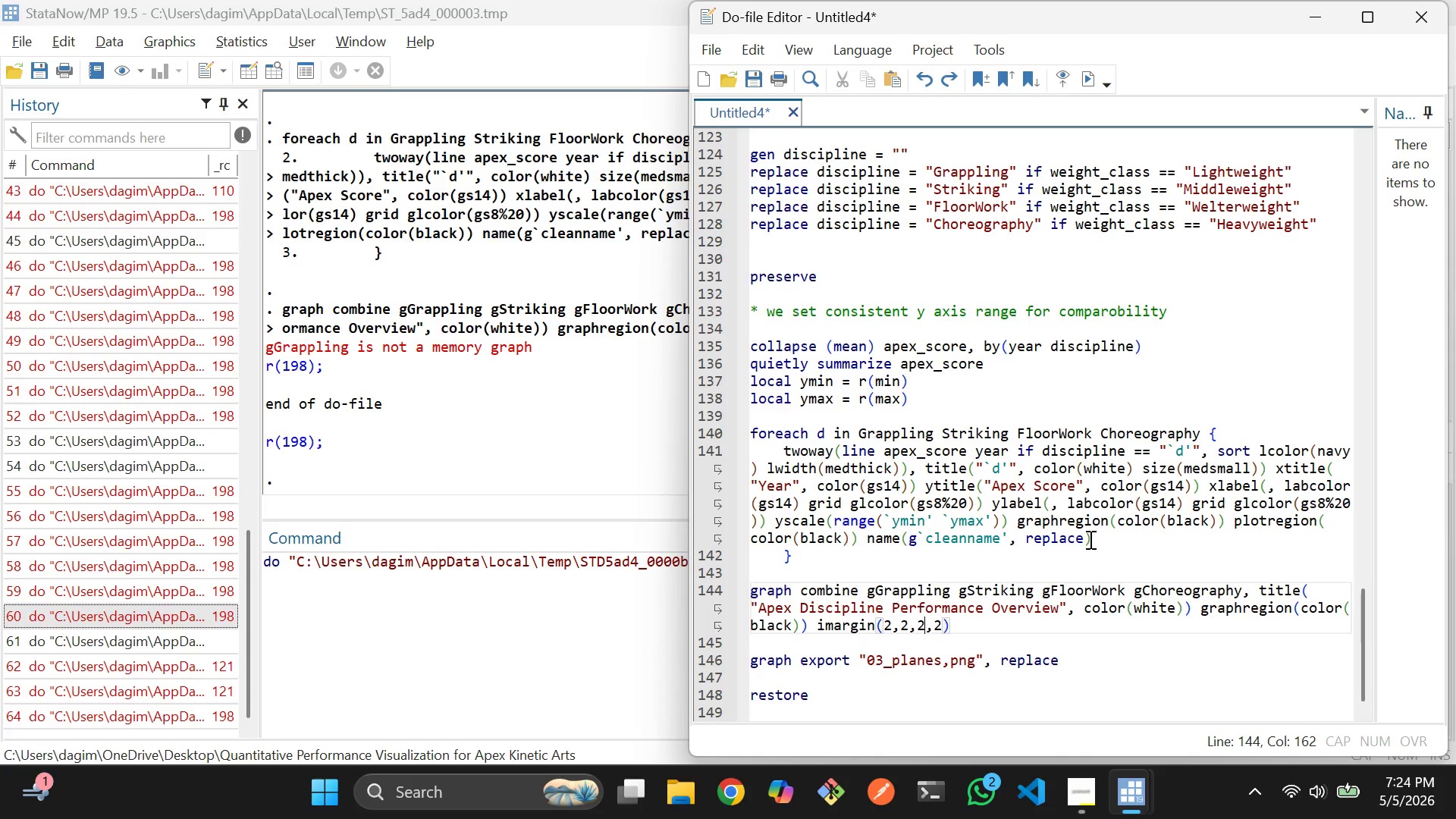 
key(ArrowLeft)
 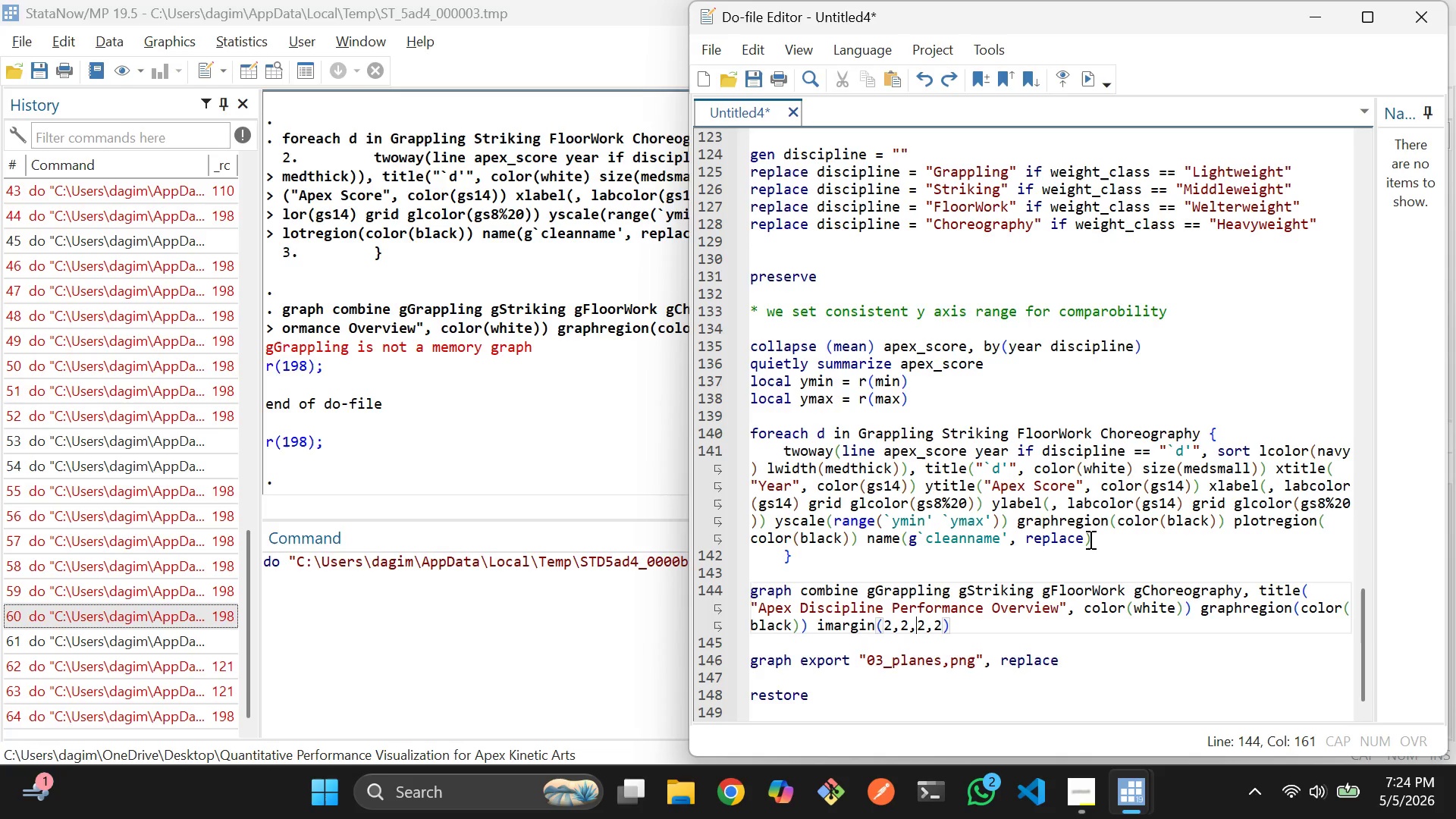 
key(ArrowLeft)
 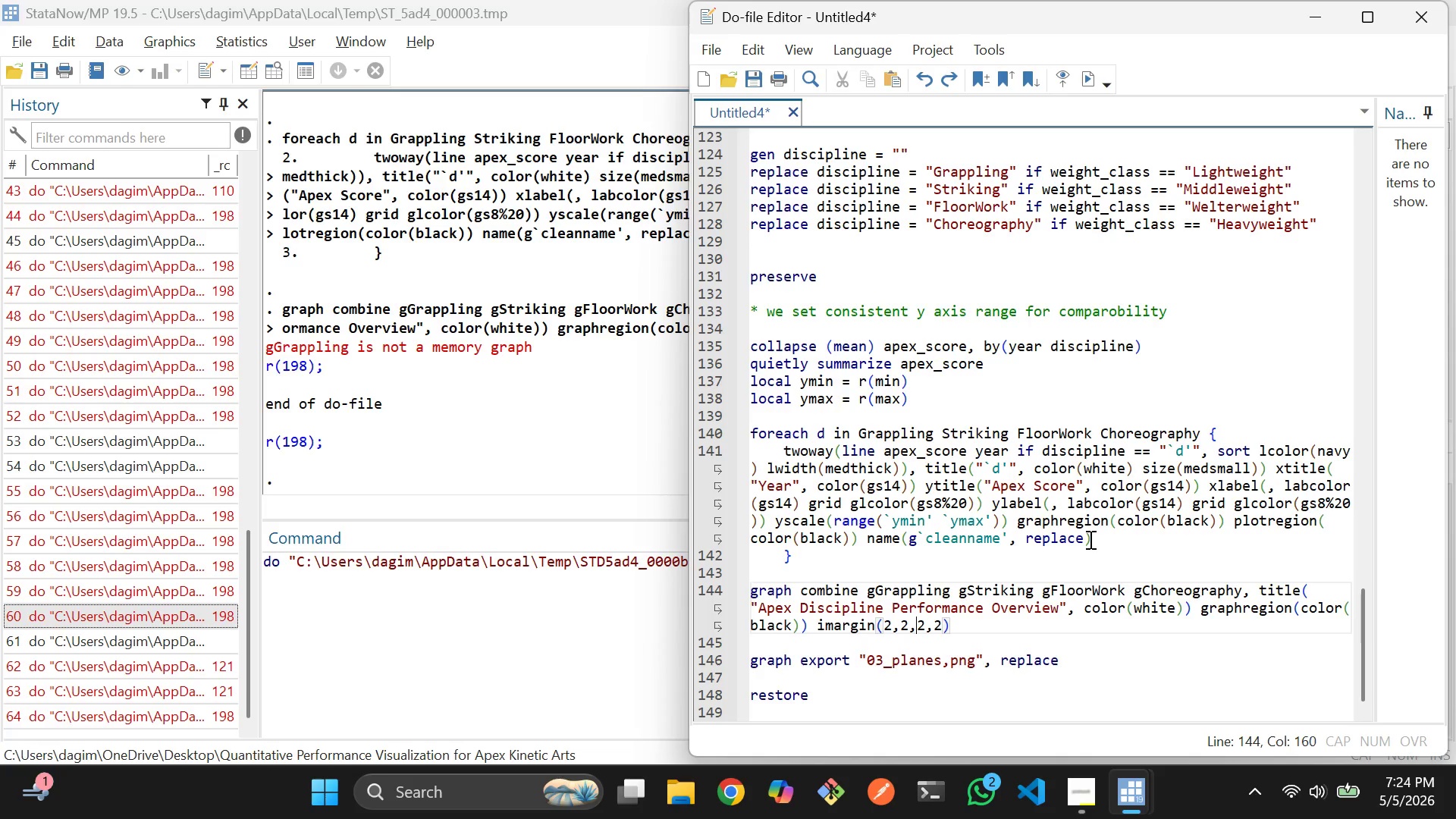 
key(ArrowLeft)
 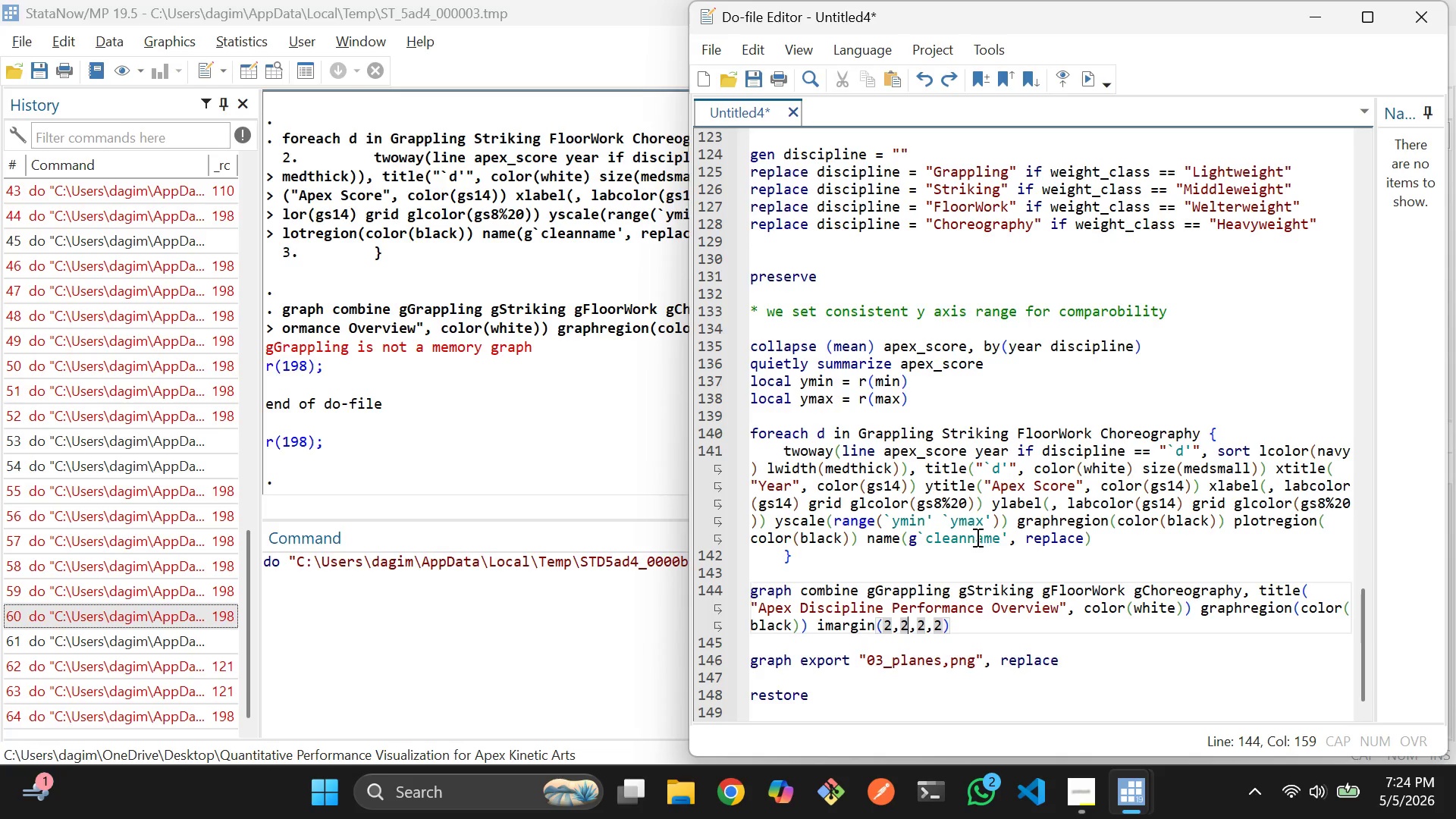 
double_click([968, 540])
 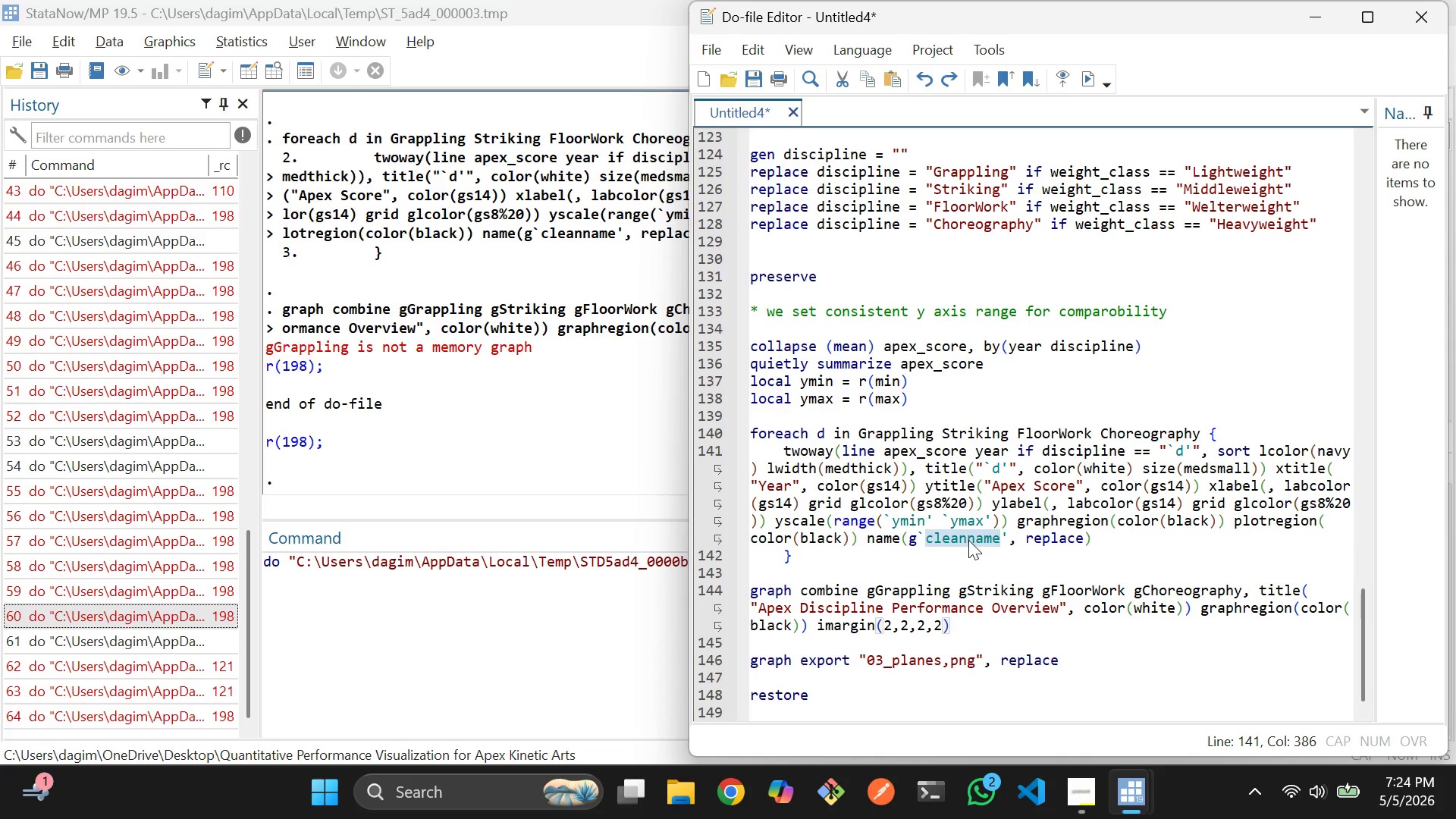 
key(Backspace)
 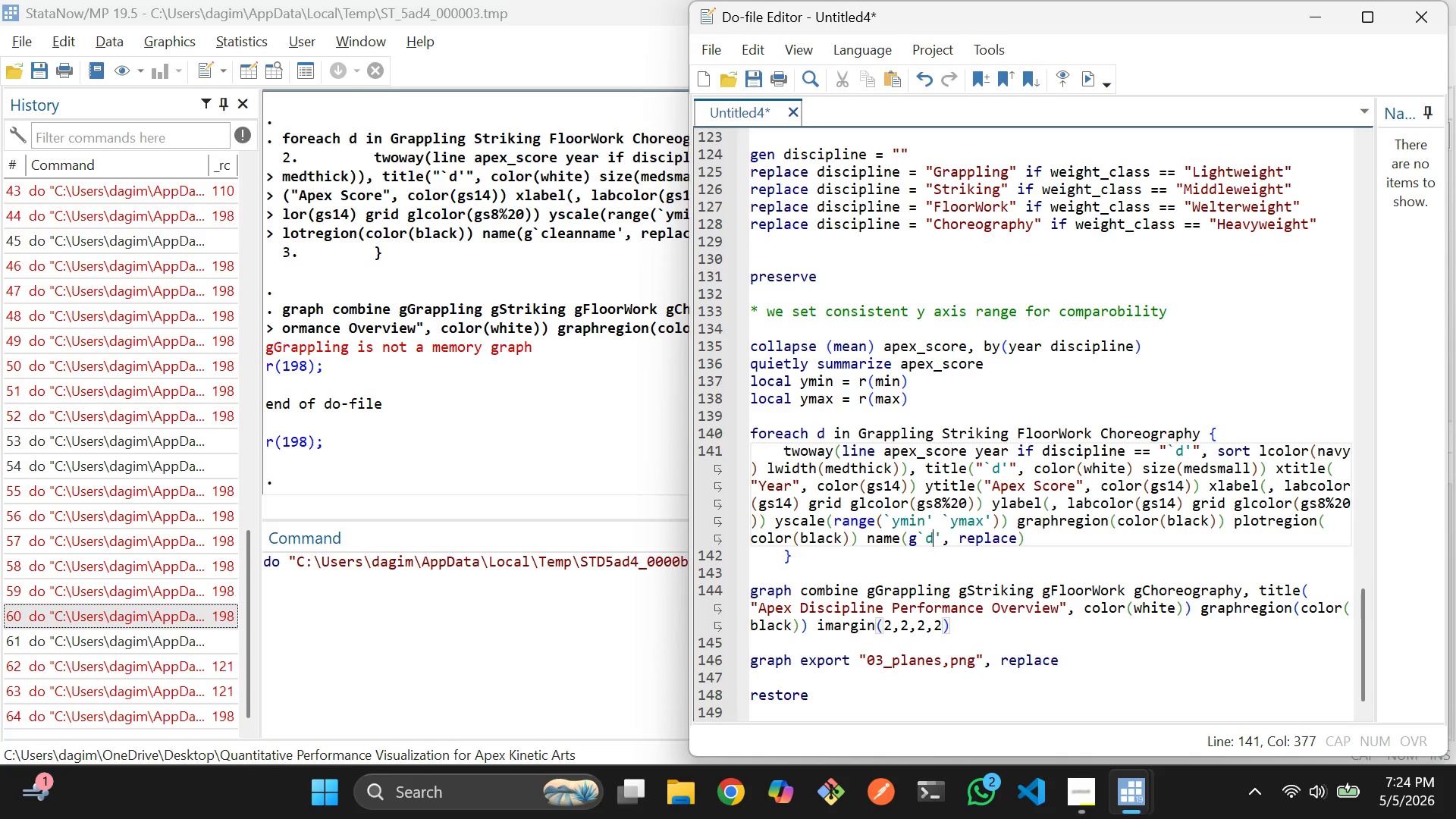 
key(D)
 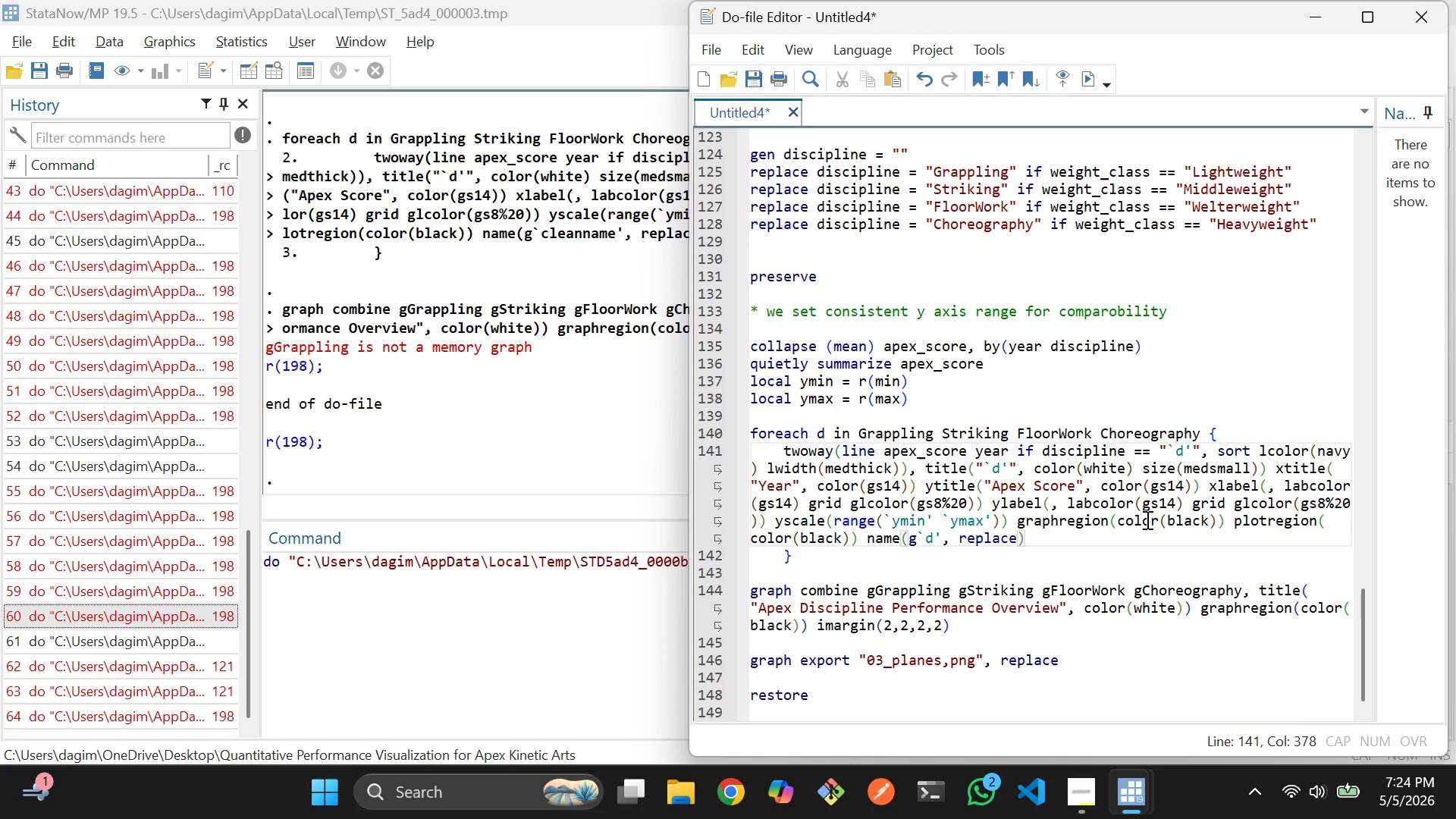 
left_click([1183, 491])
 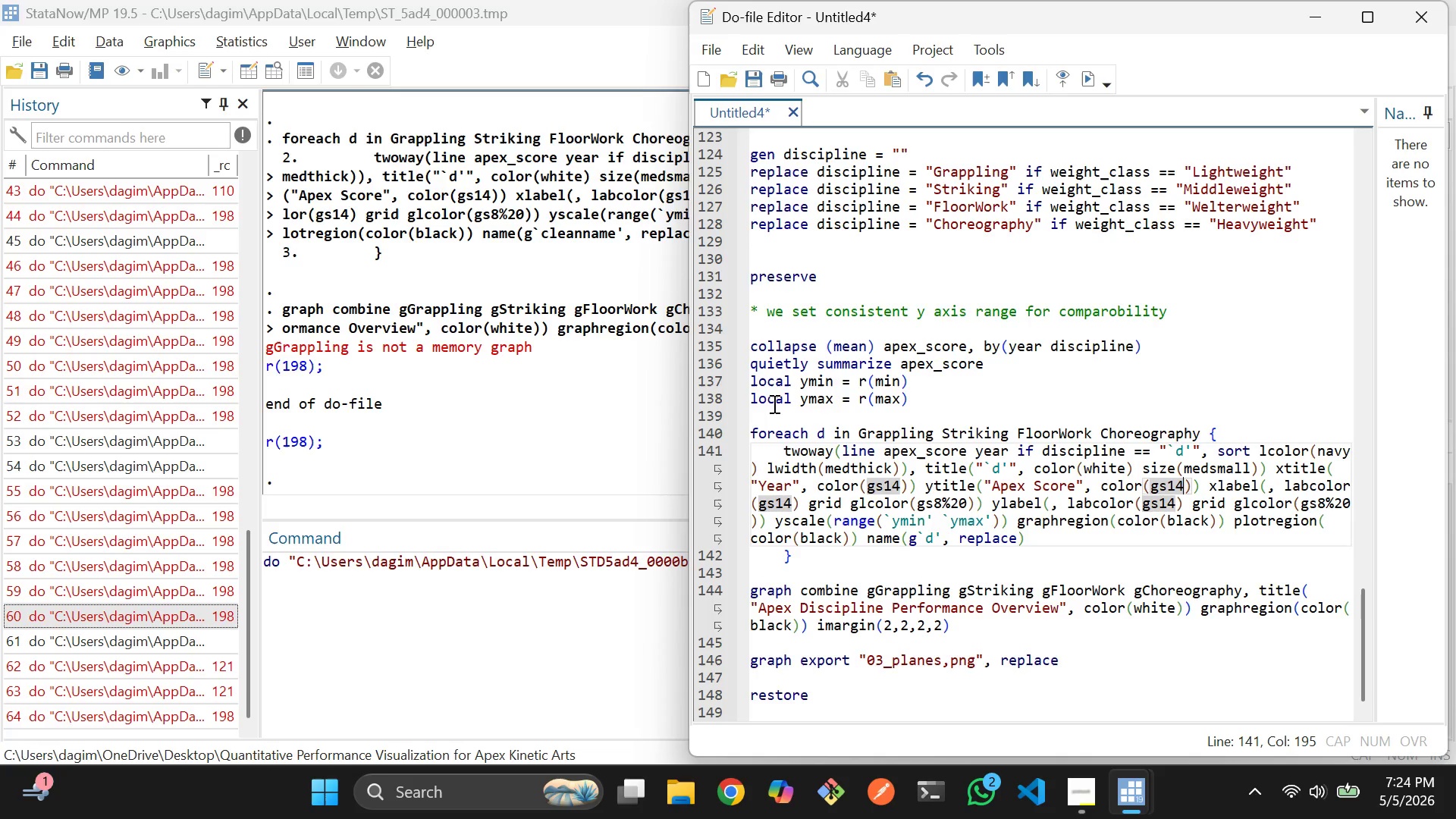 
left_click_drag(start_coordinate=[763, 413], to_coordinate=[944, 572])
 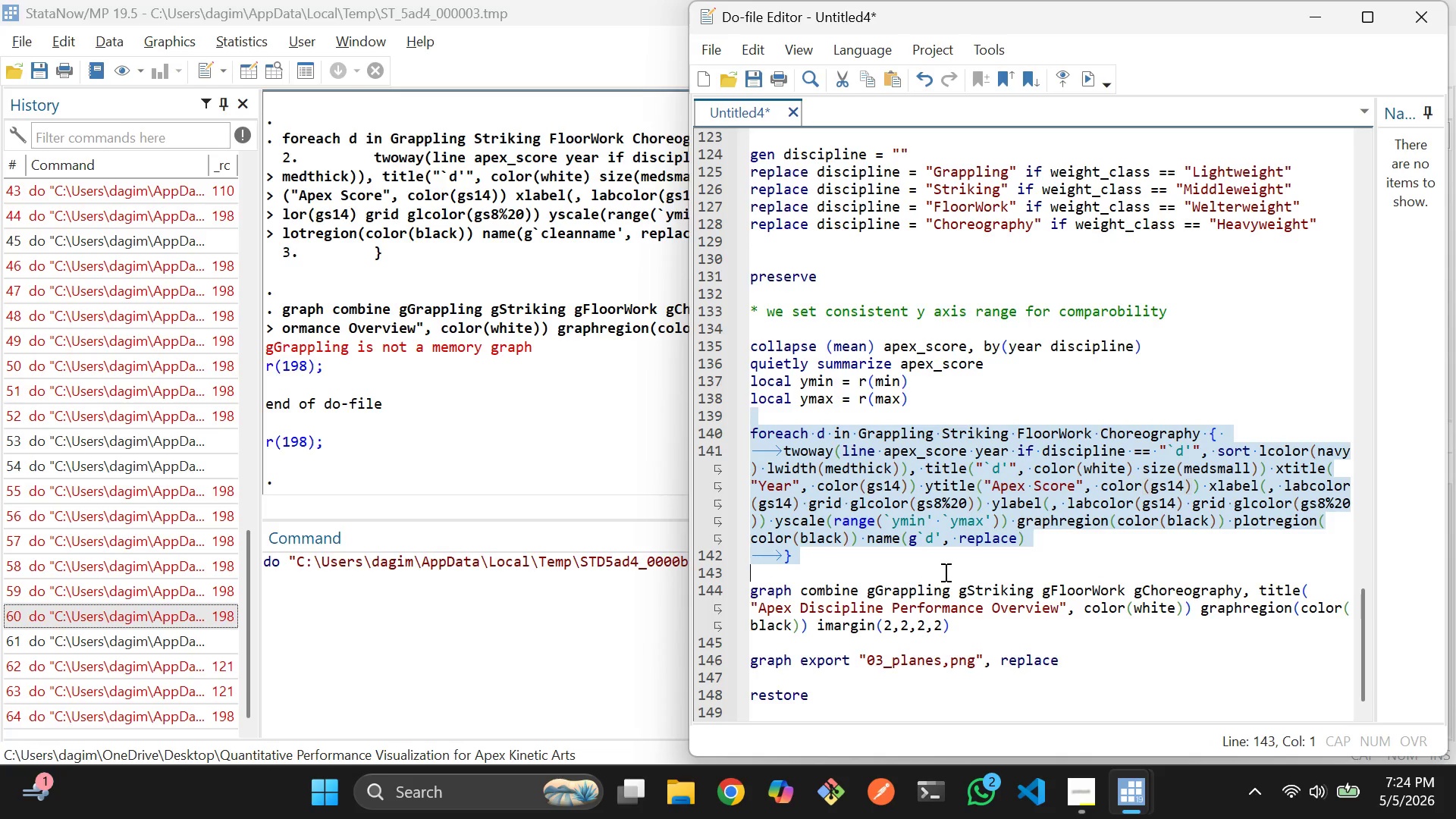 
key(Control+D)
 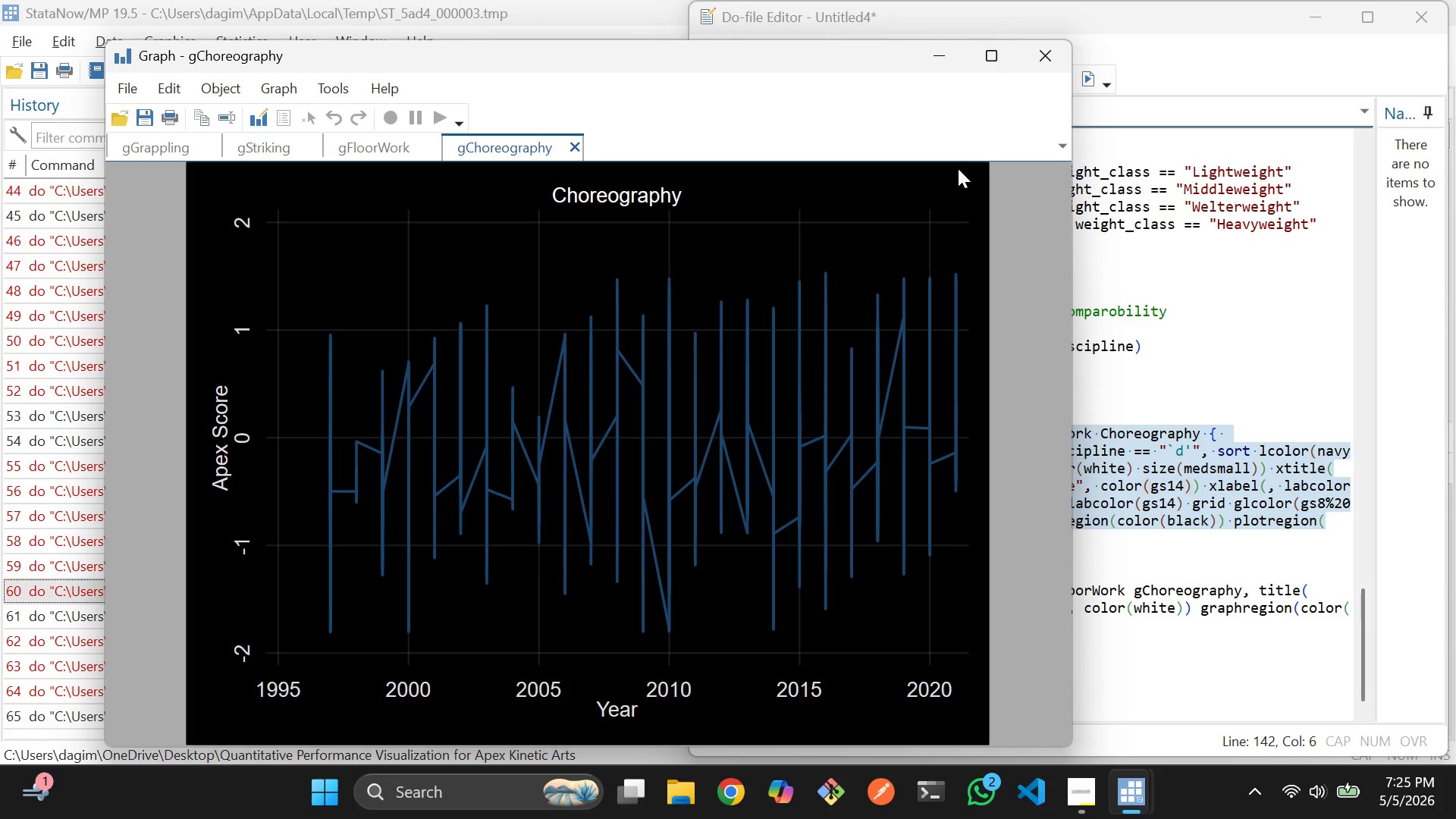 
wait(8.91)
 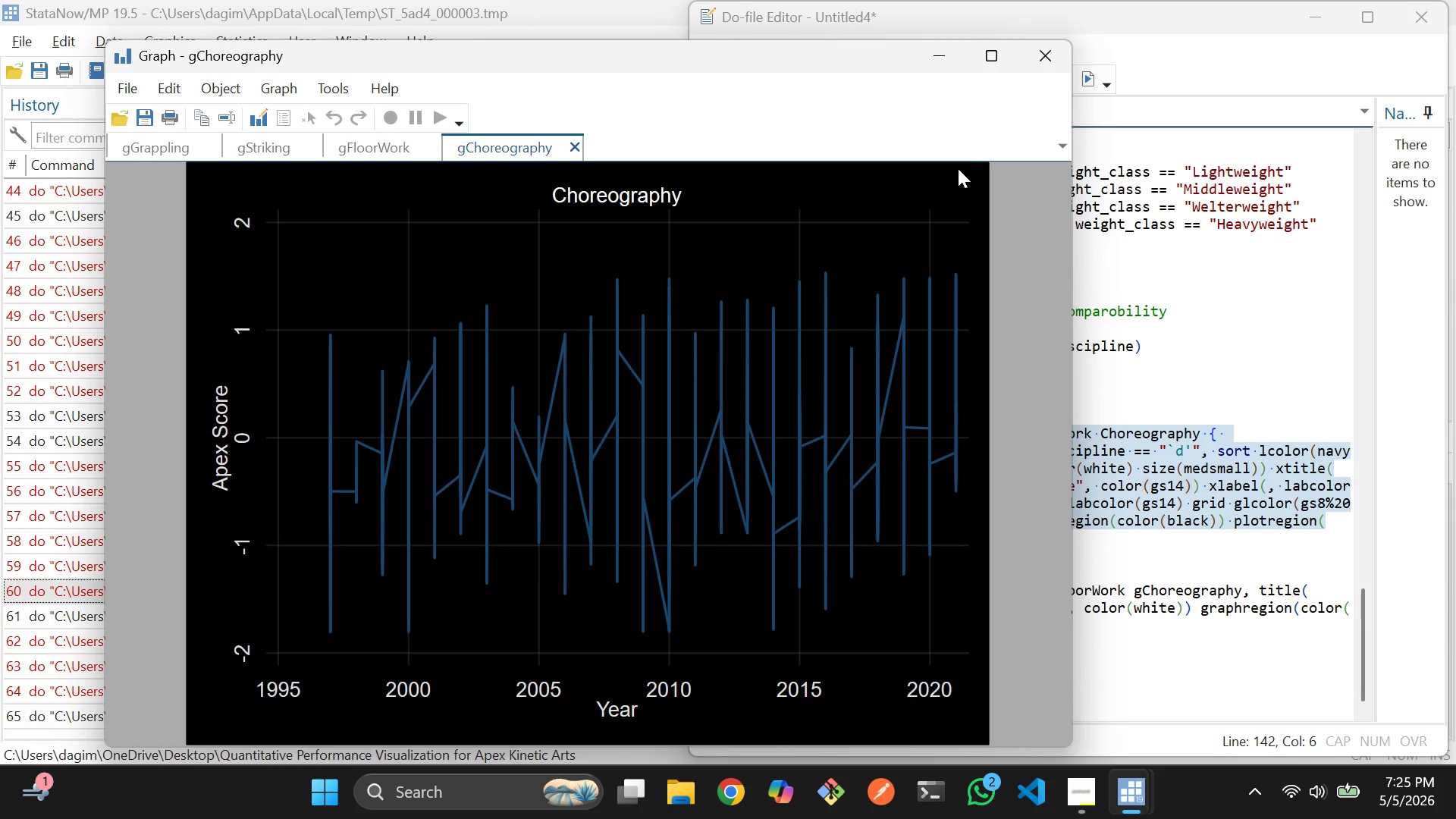 
left_click([1013, 531])
 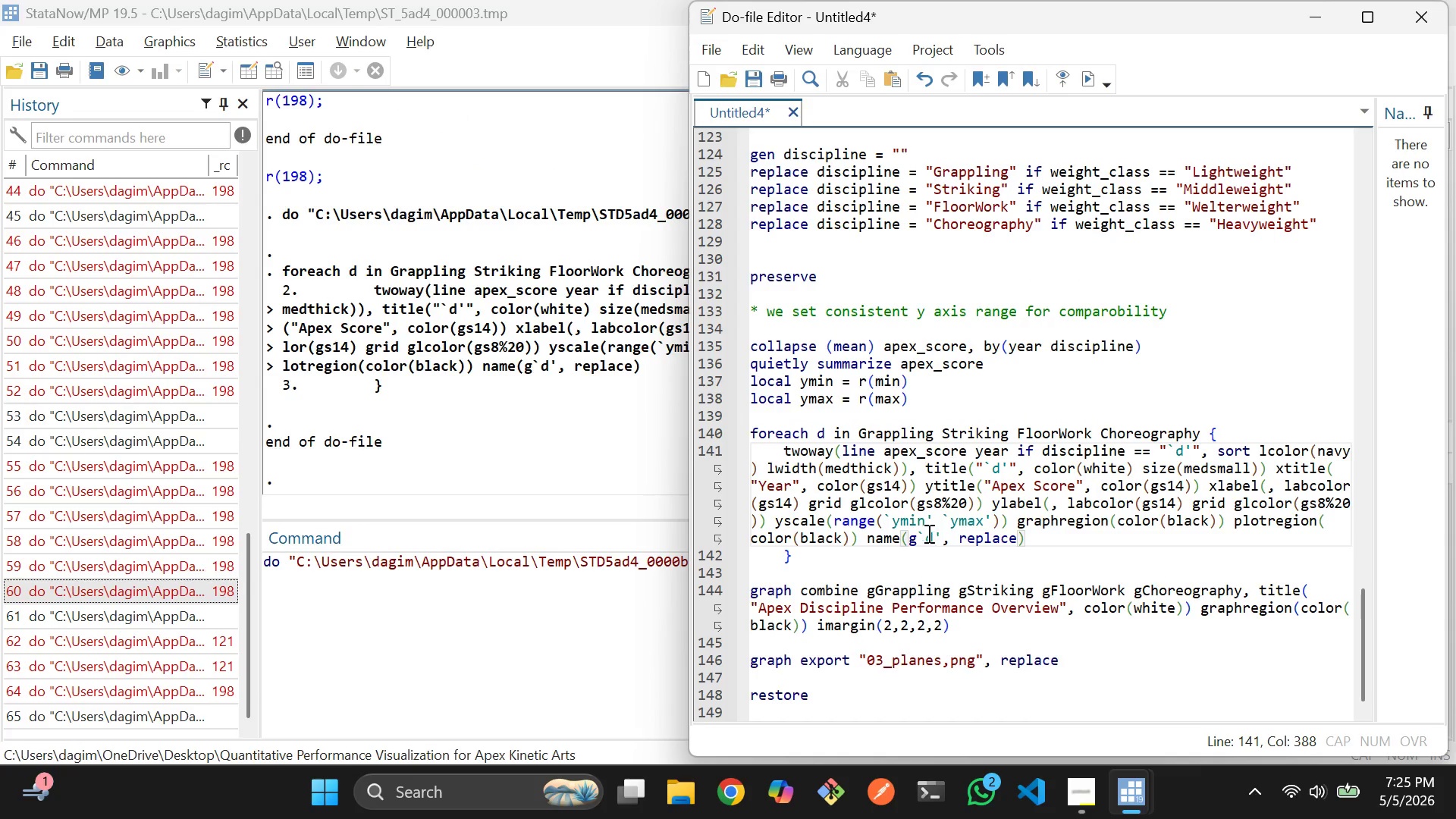 
left_click([927, 533])
 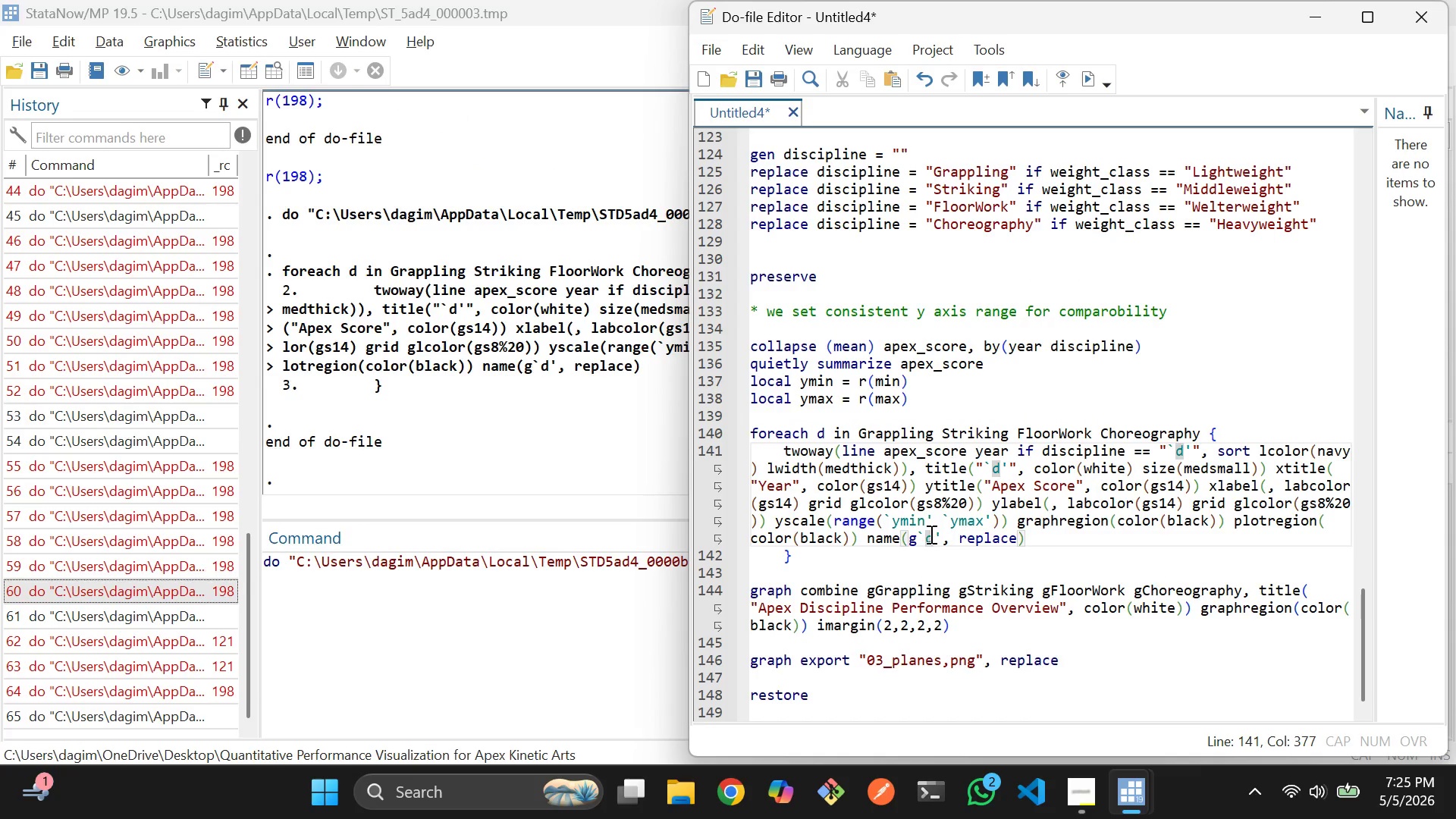 
key(Control+Z)
 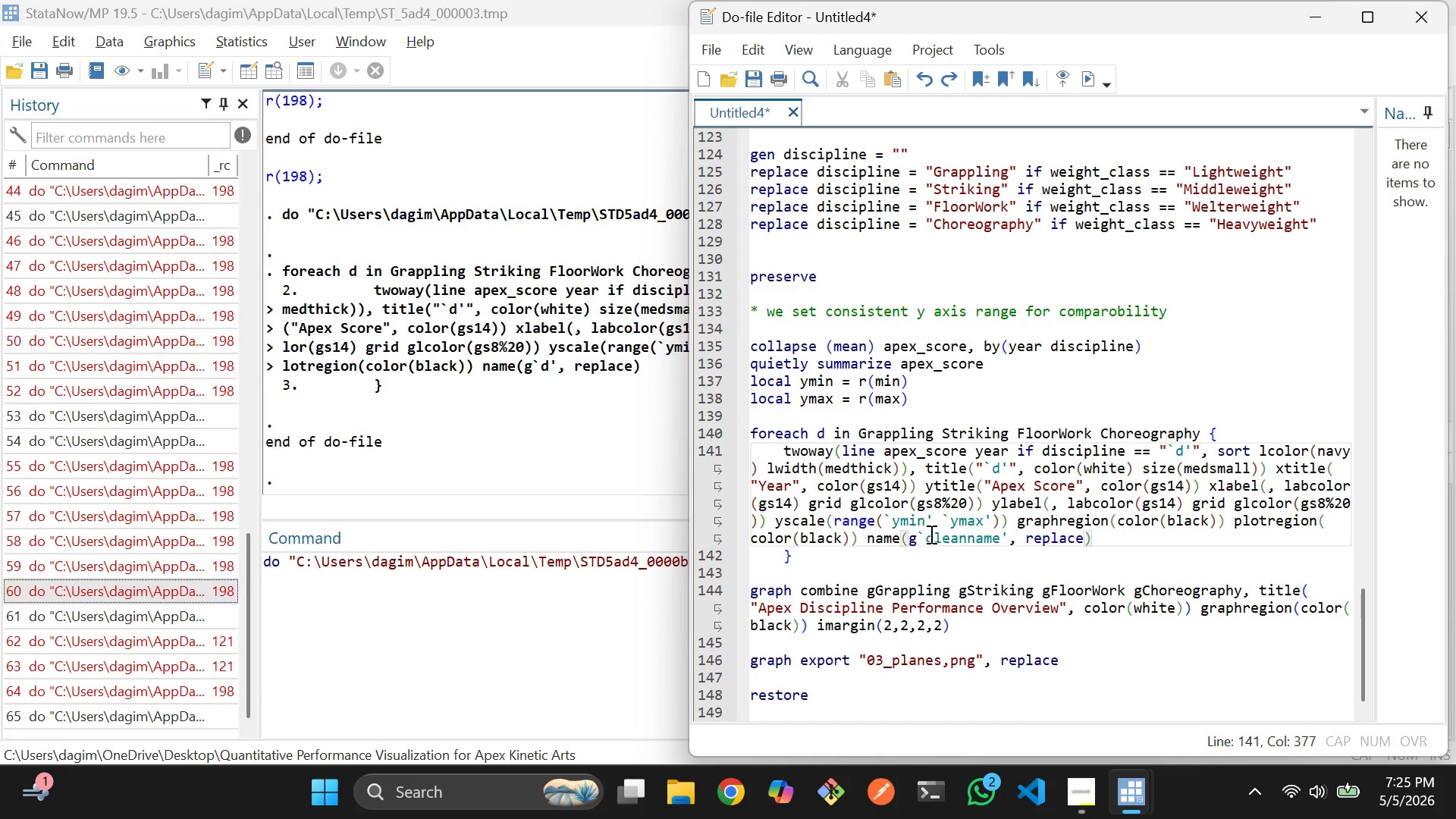 
key(Control+Z)
 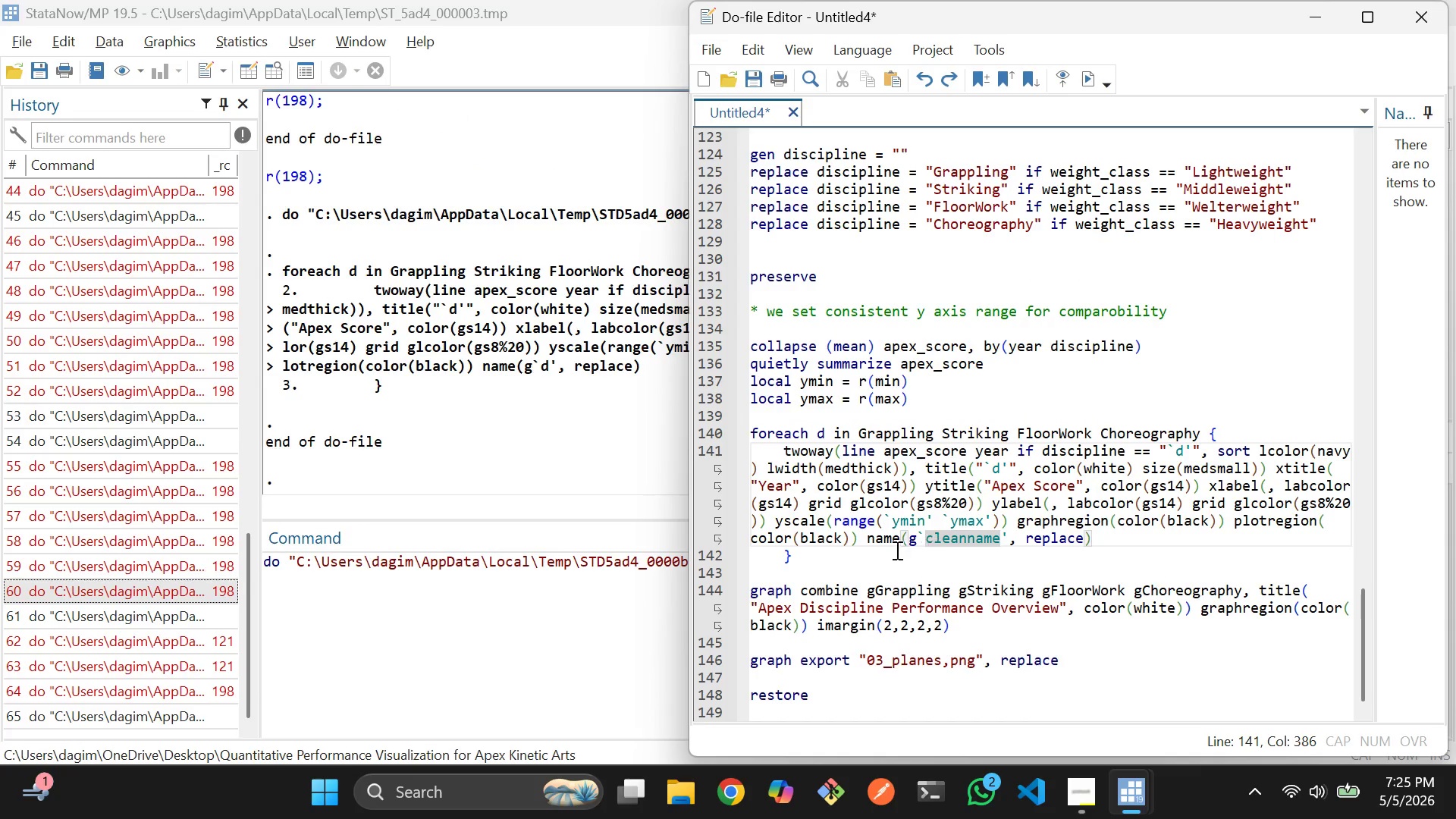 
left_click_drag(start_coordinate=[818, 558], to_coordinate=[763, 423])
 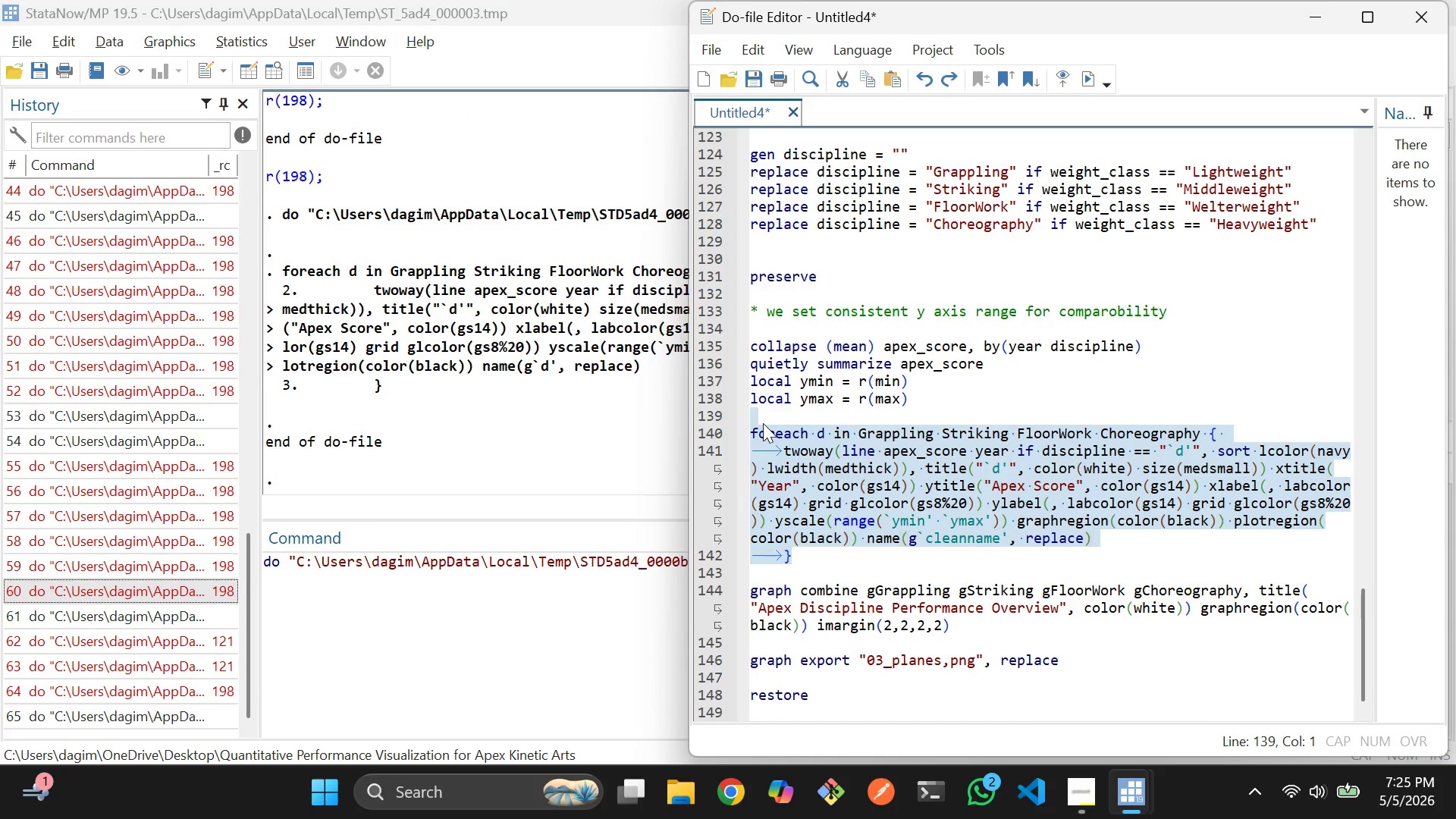 
key(Control+D)
 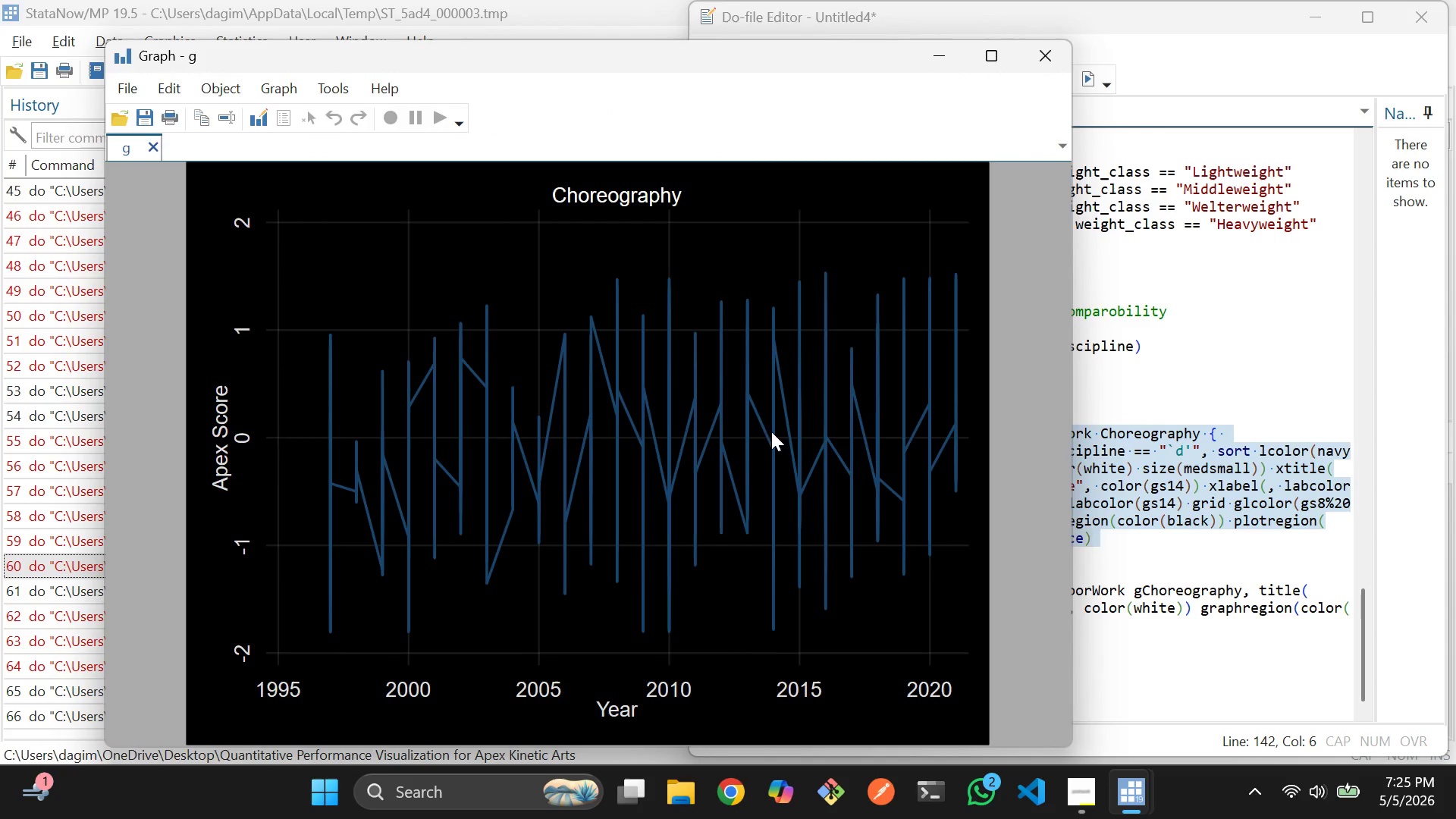 
left_click([1055, 52])
 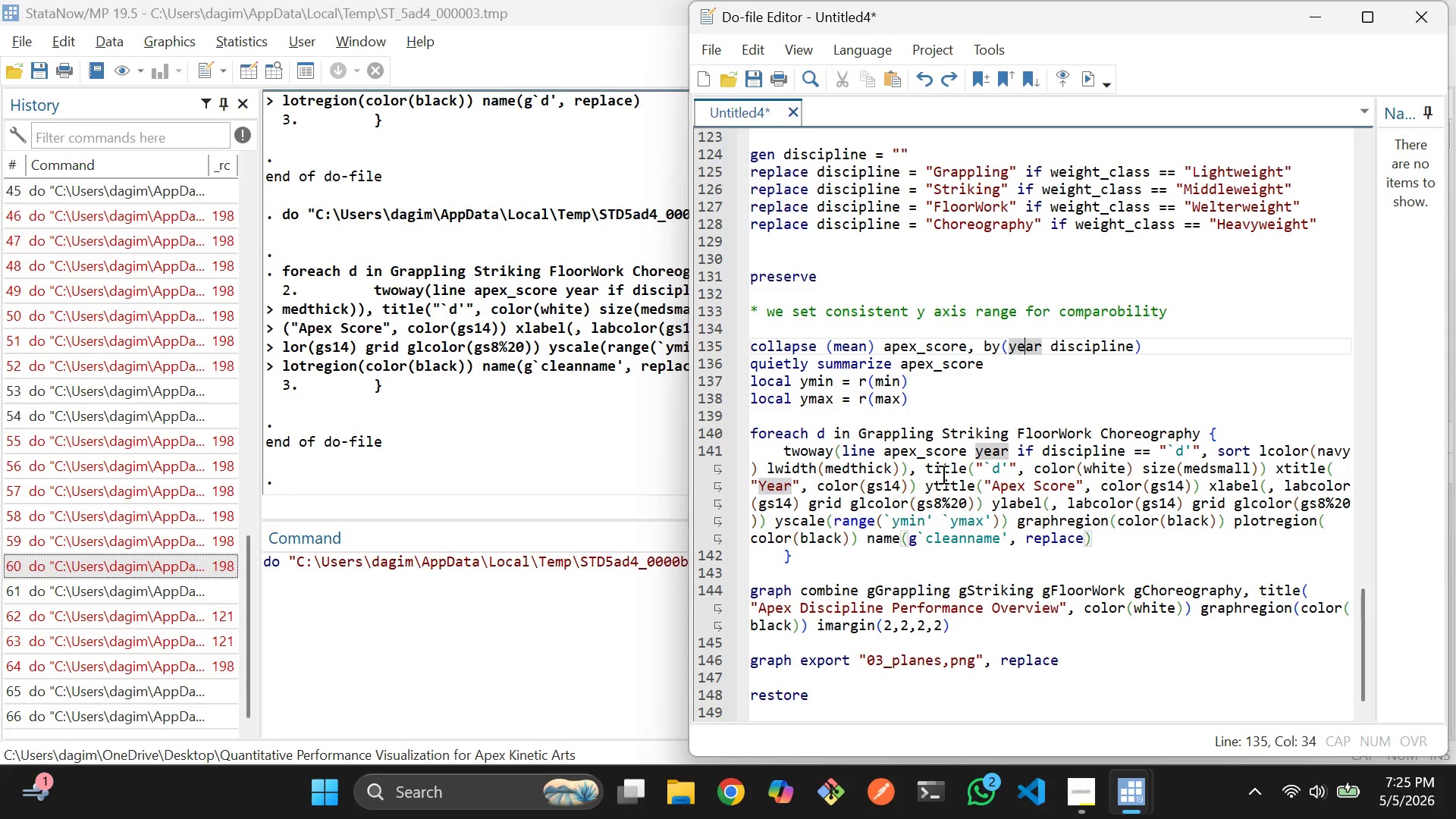 
scroll: coordinate [849, 374], scroll_direction: down, amount: 1.0
 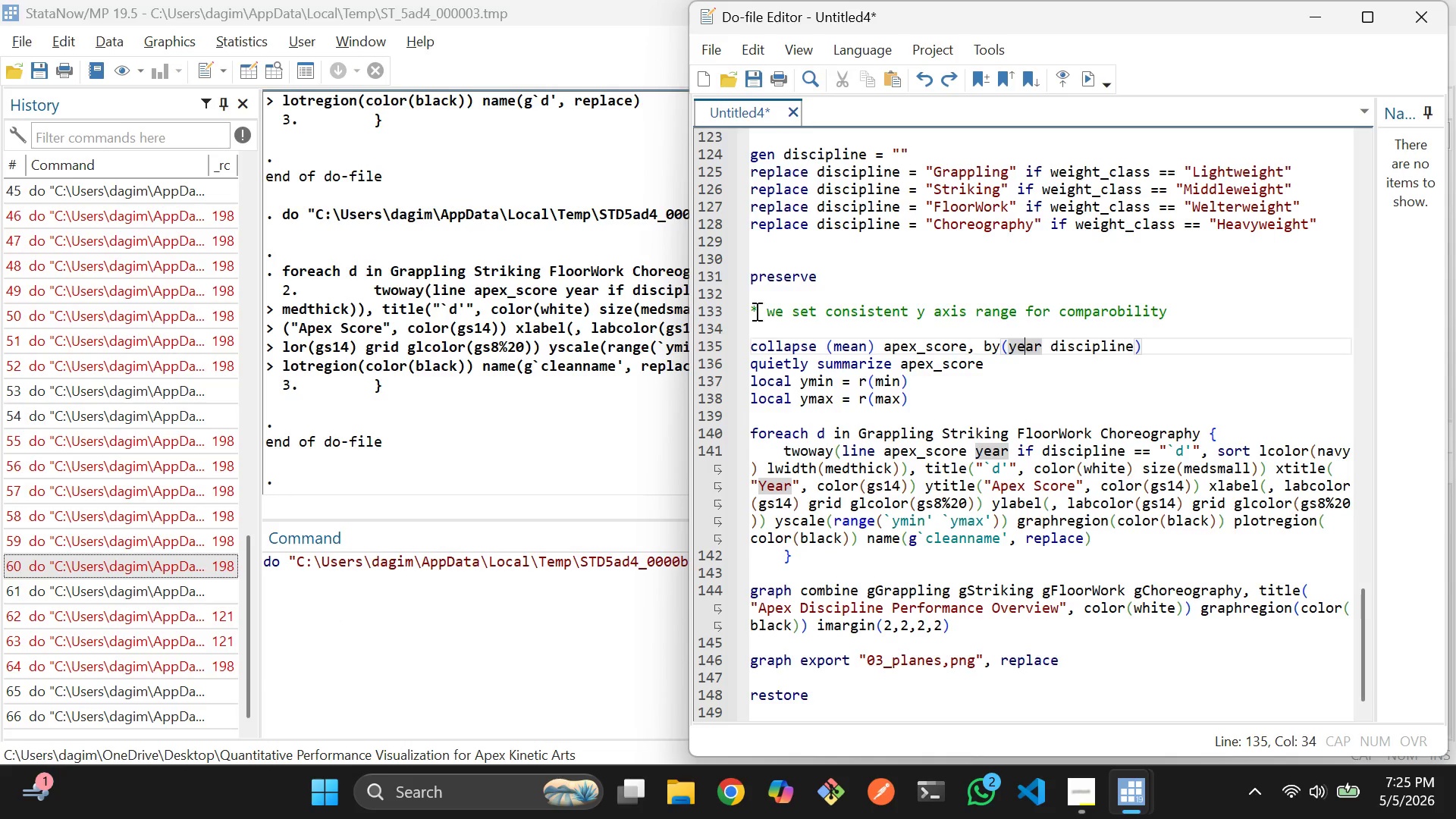 
left_click_drag(start_coordinate=[749, 265], to_coordinate=[875, 700])
 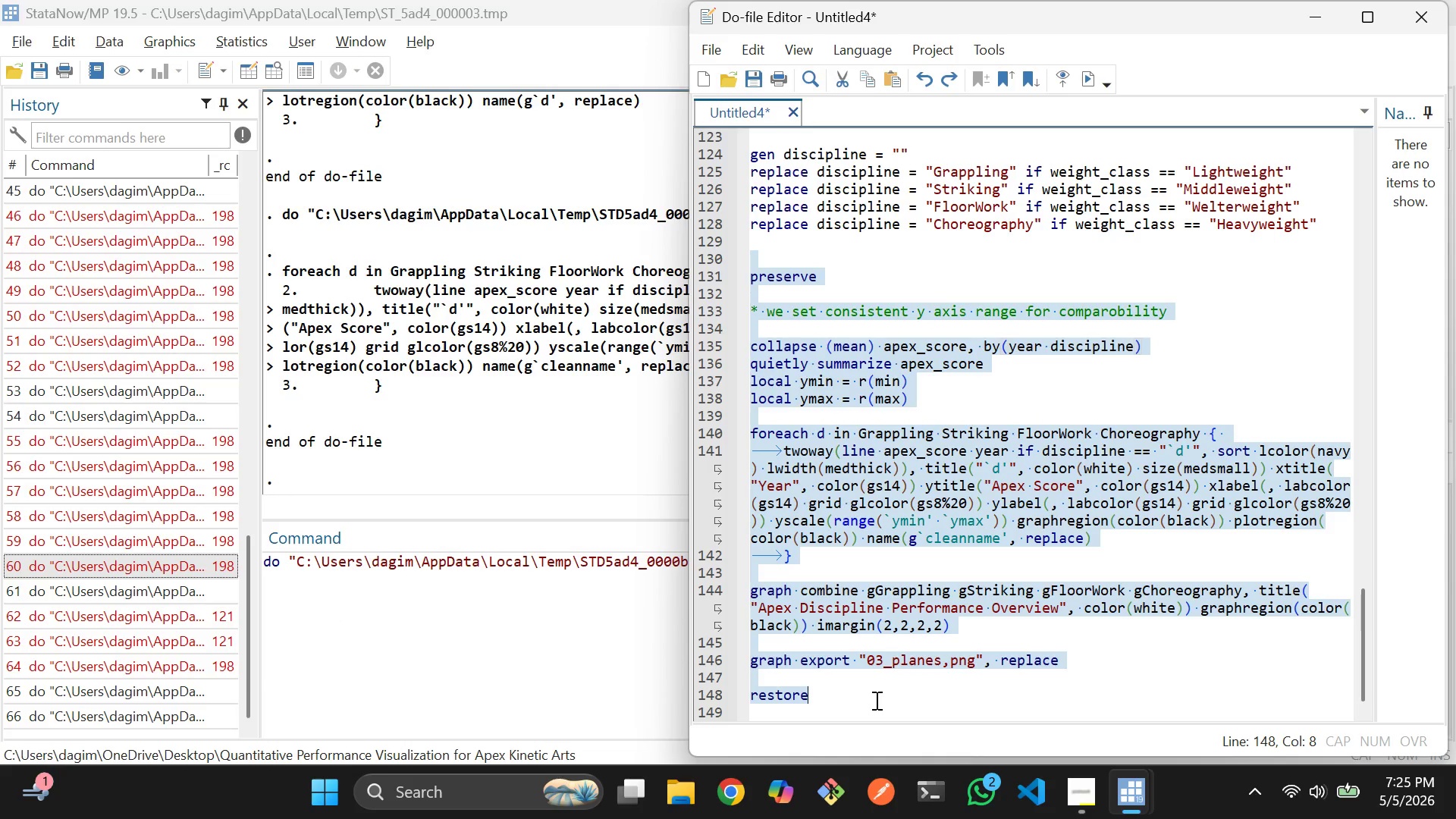 
key(Control+D)
 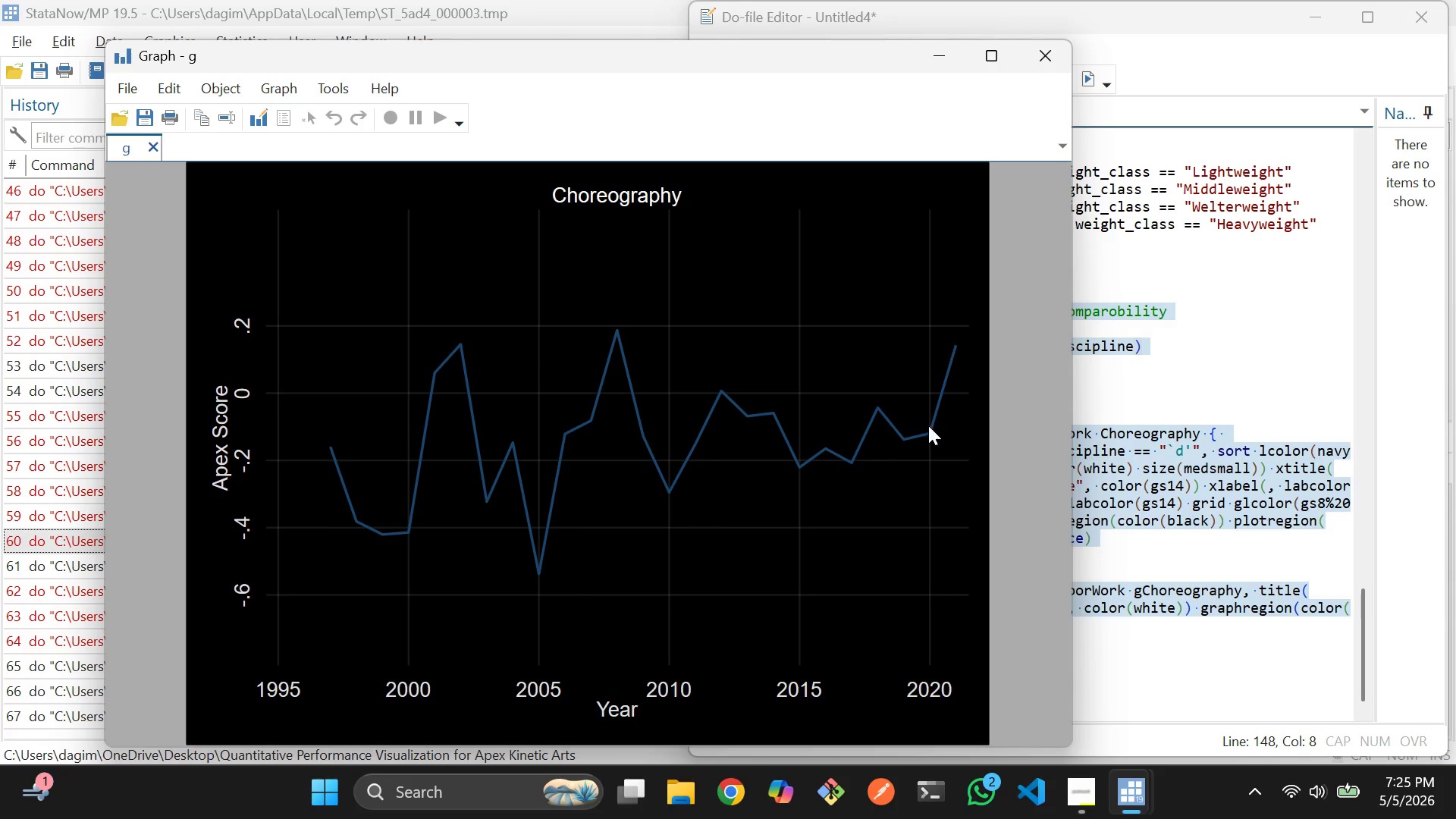 
wait(5.3)
 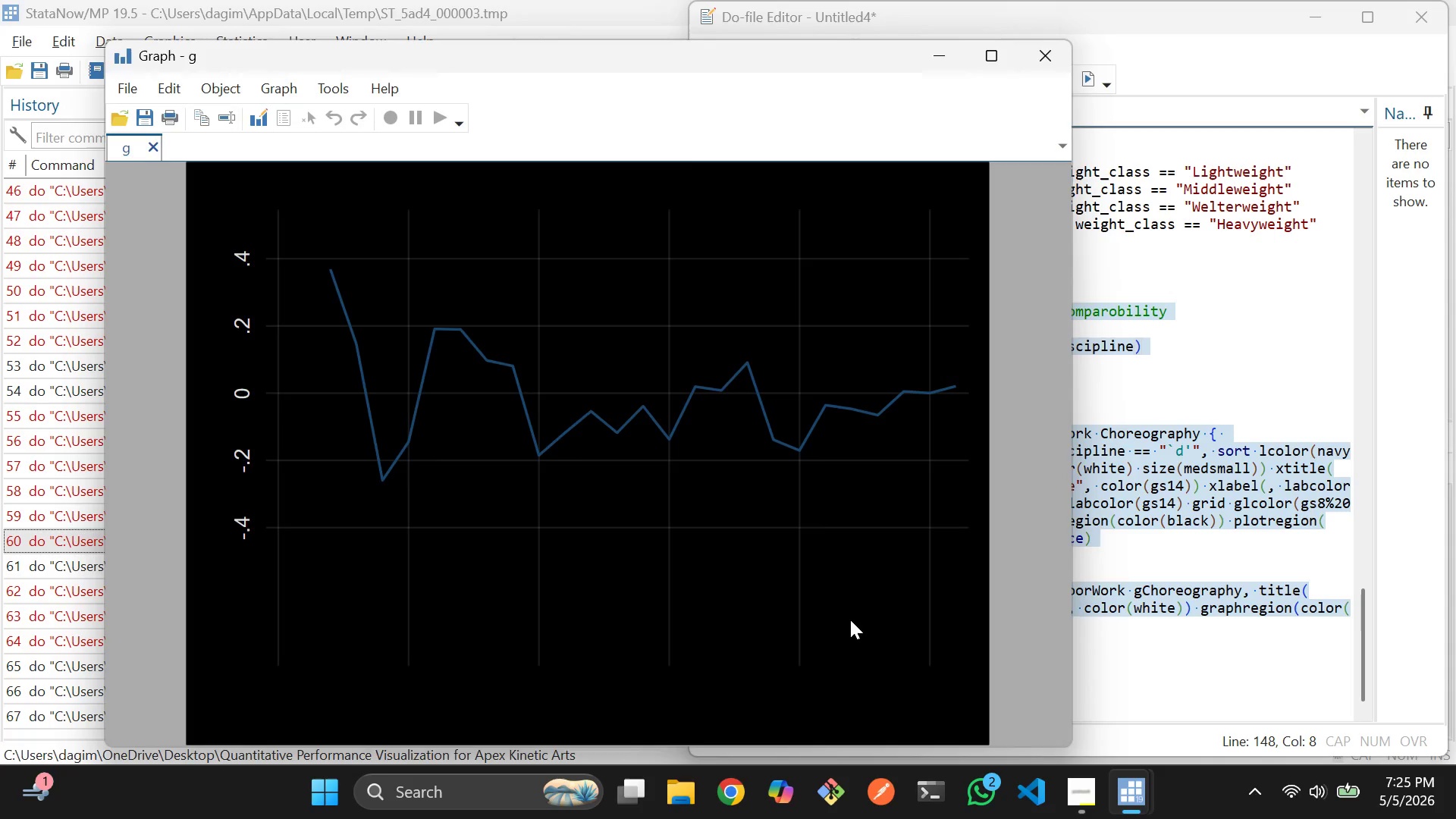 
left_click([1039, 70])
 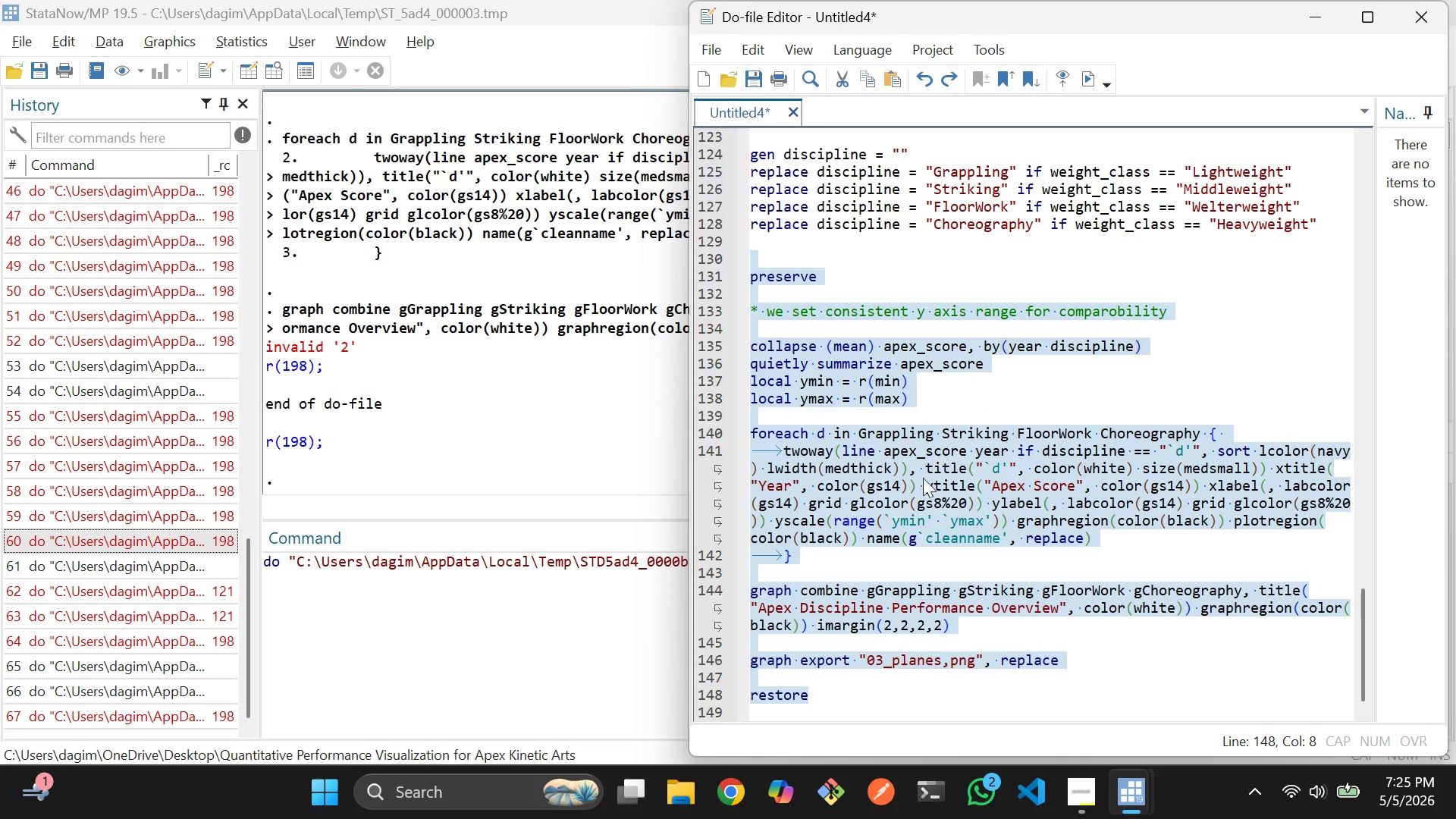 
left_click([913, 497])
 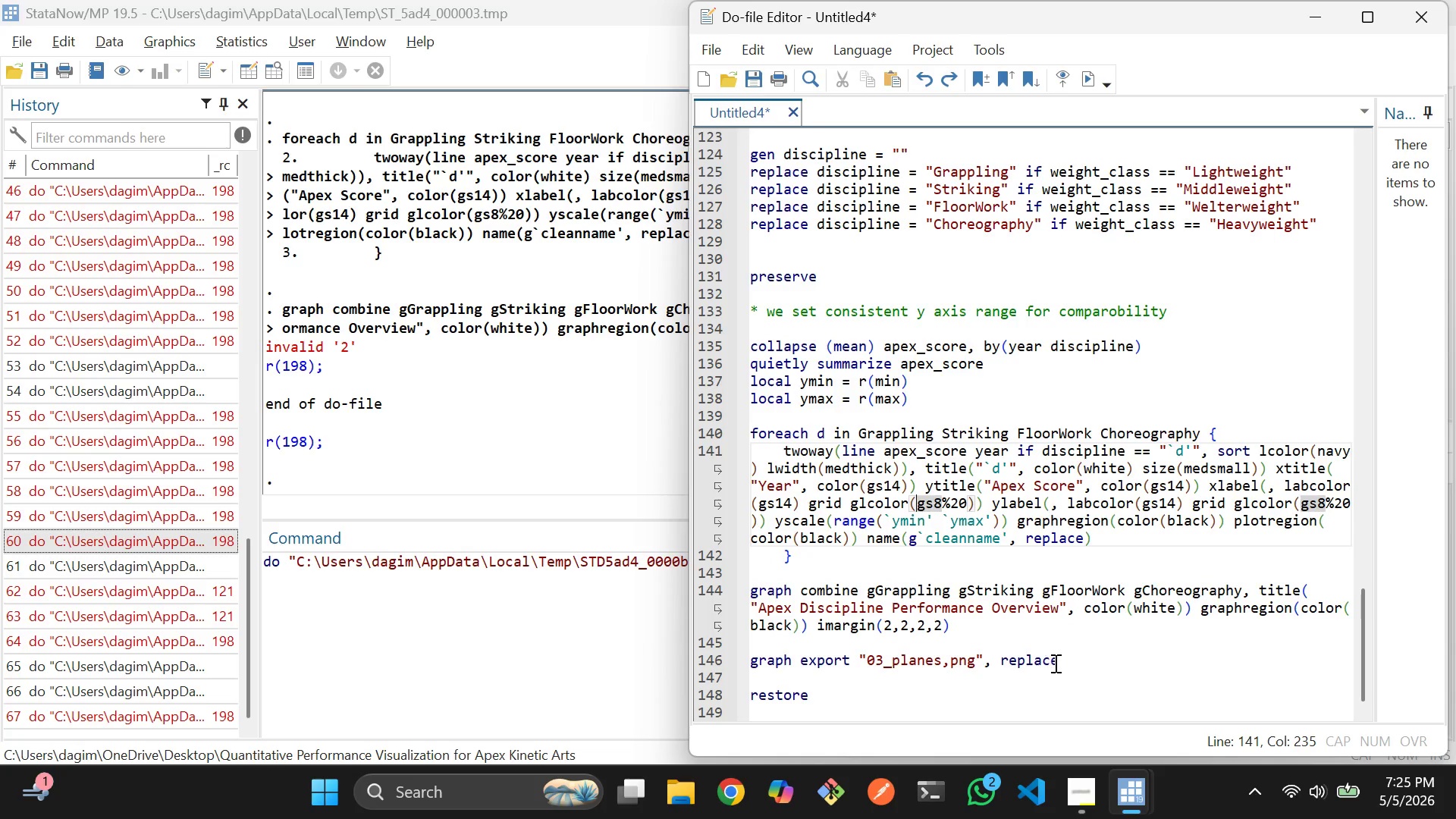 
left_click_drag(start_coordinate=[1065, 663], to_coordinate=[747, 350])
 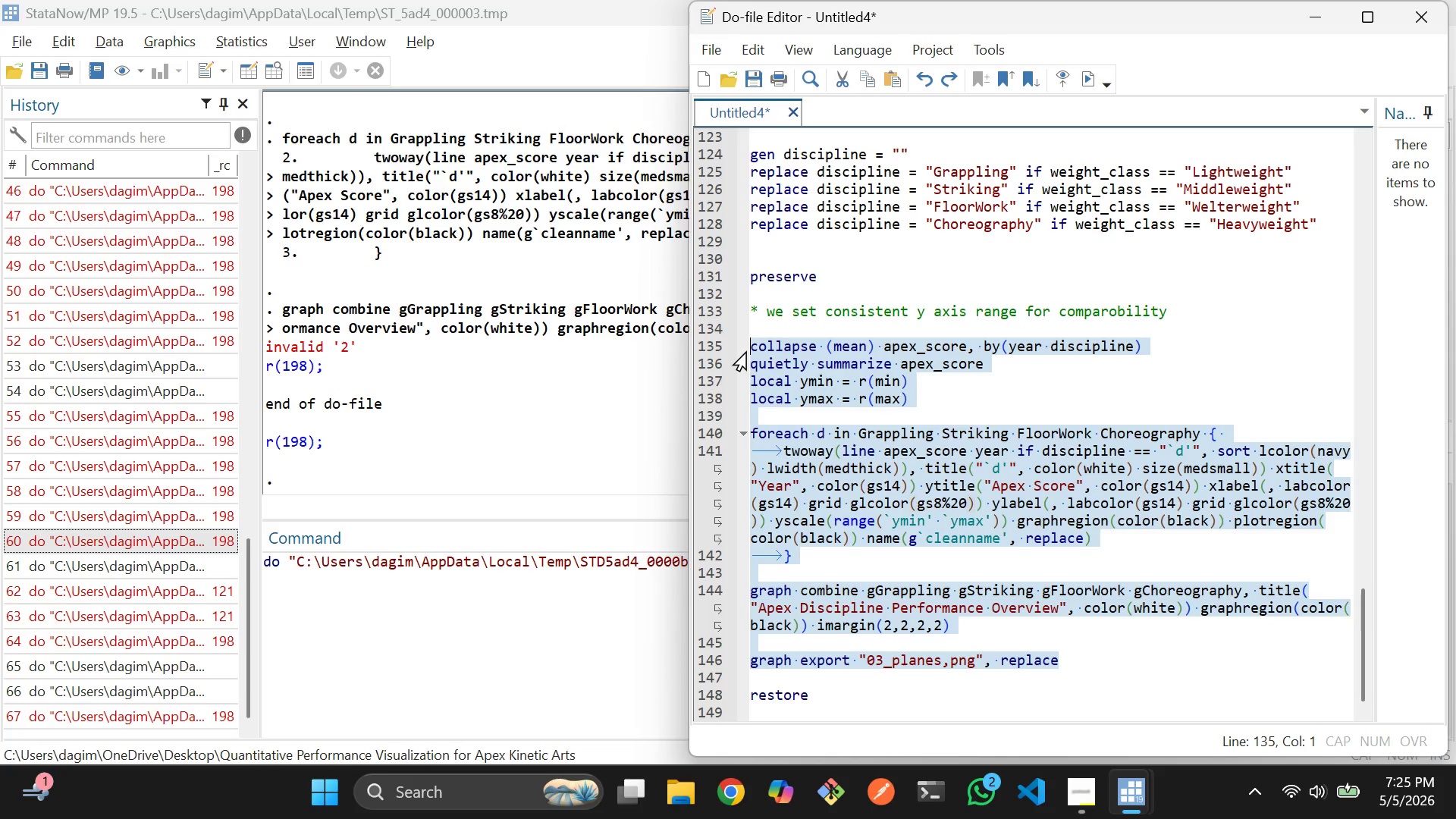 
hold_key(key=ControlLeft, duration=1.81)
 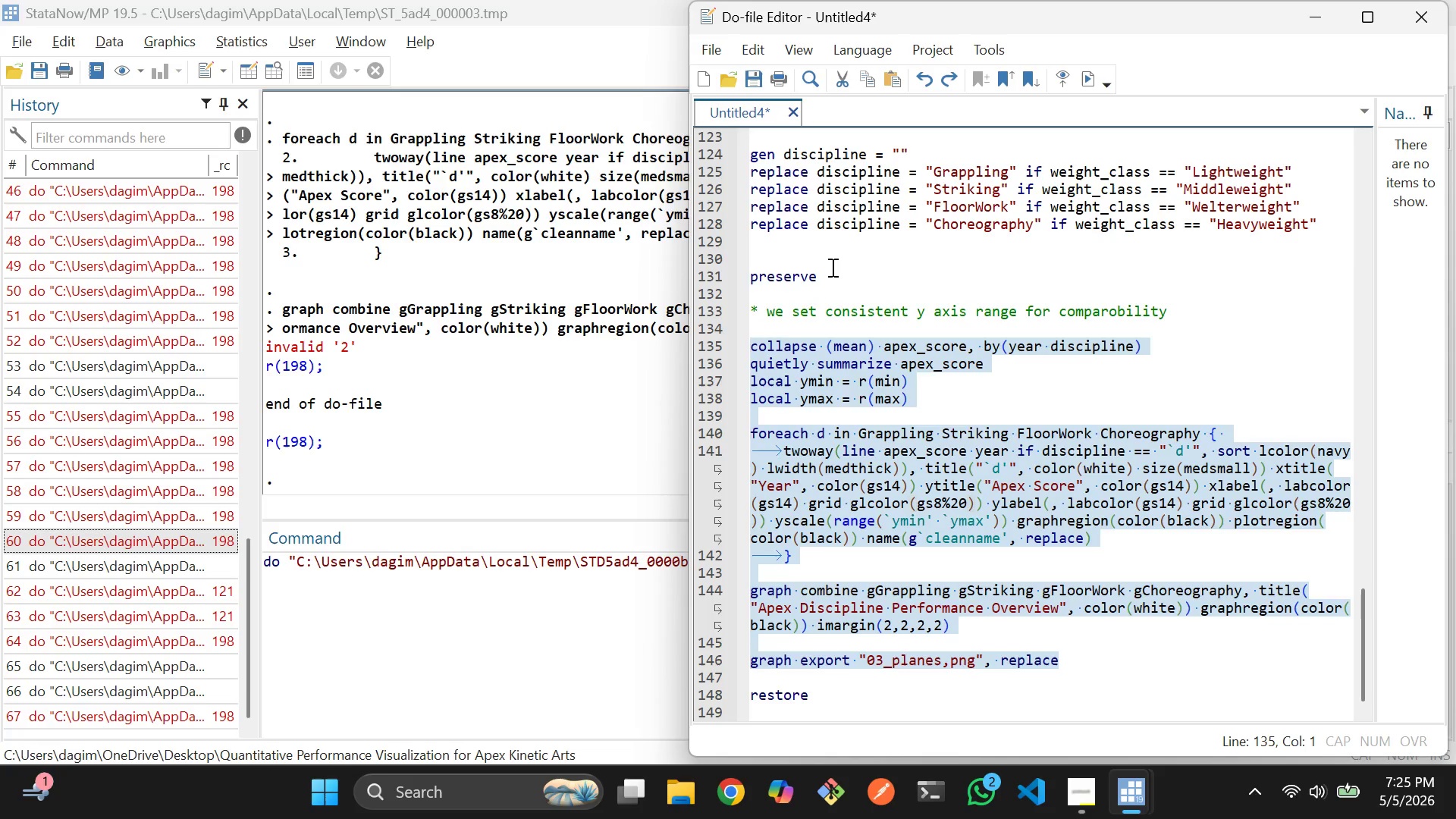 
left_click([831, 265])
 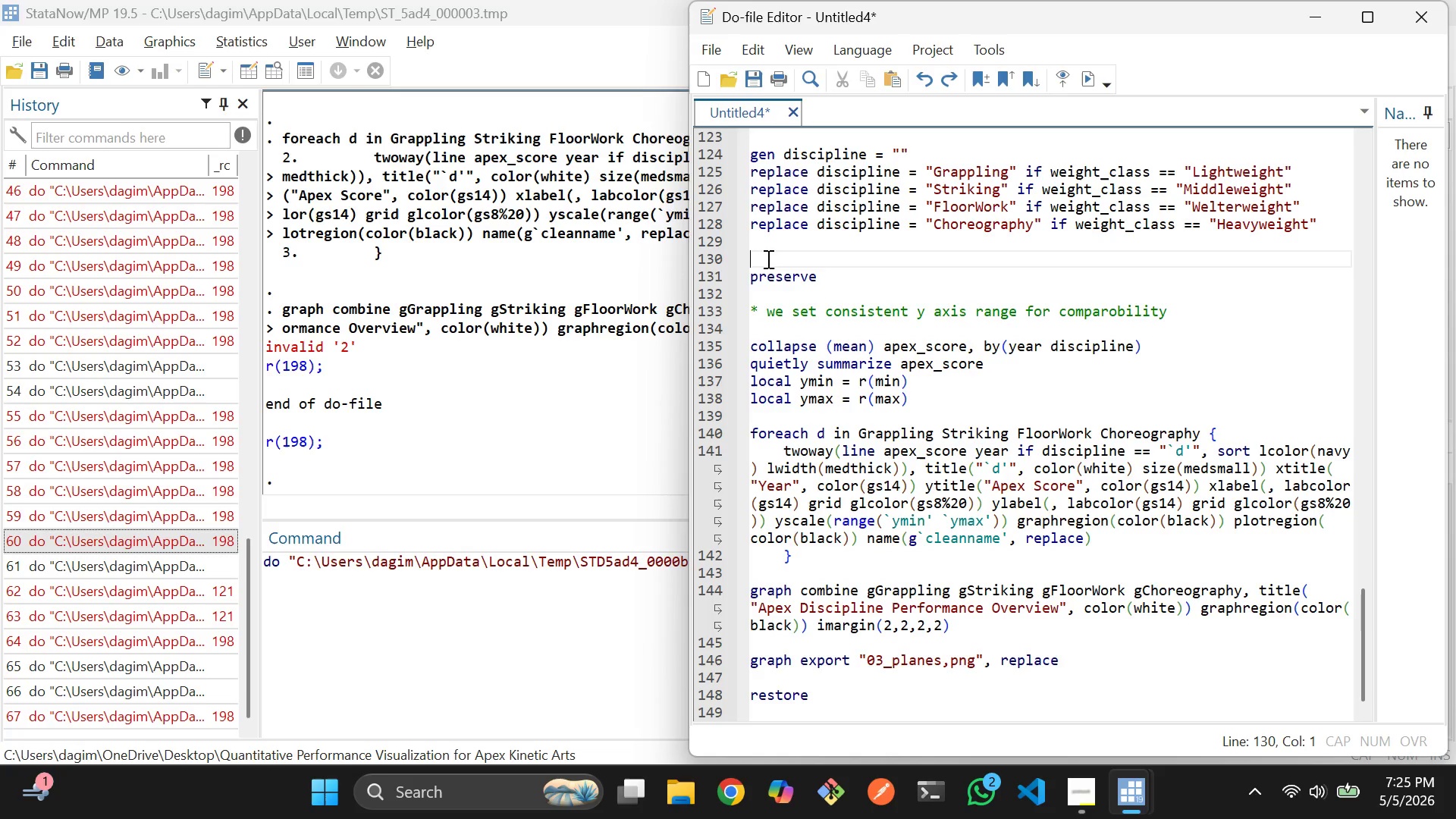 
left_click_drag(start_coordinate=[767, 259], to_coordinate=[872, 686])
 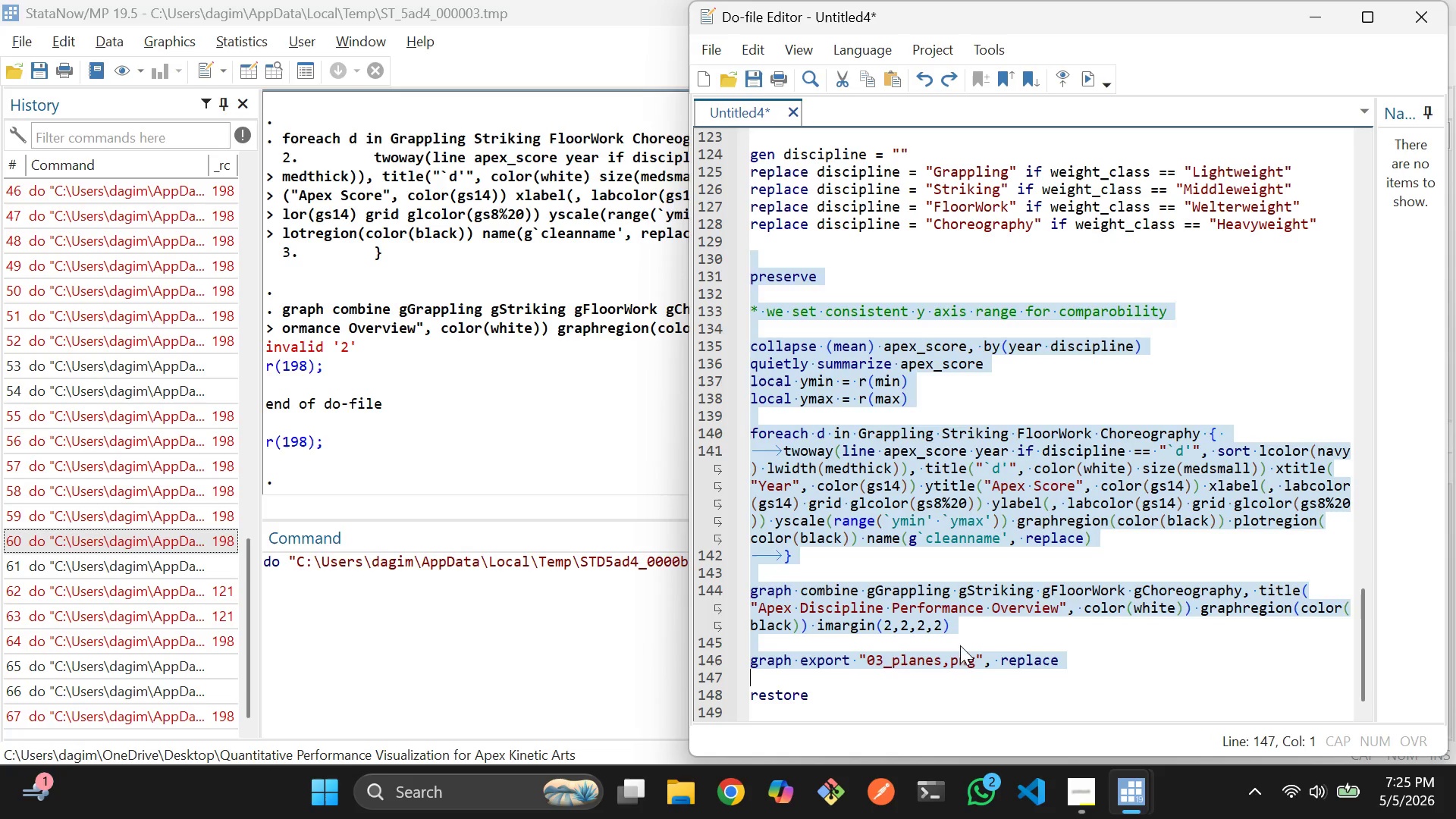 
left_click([960, 645])
 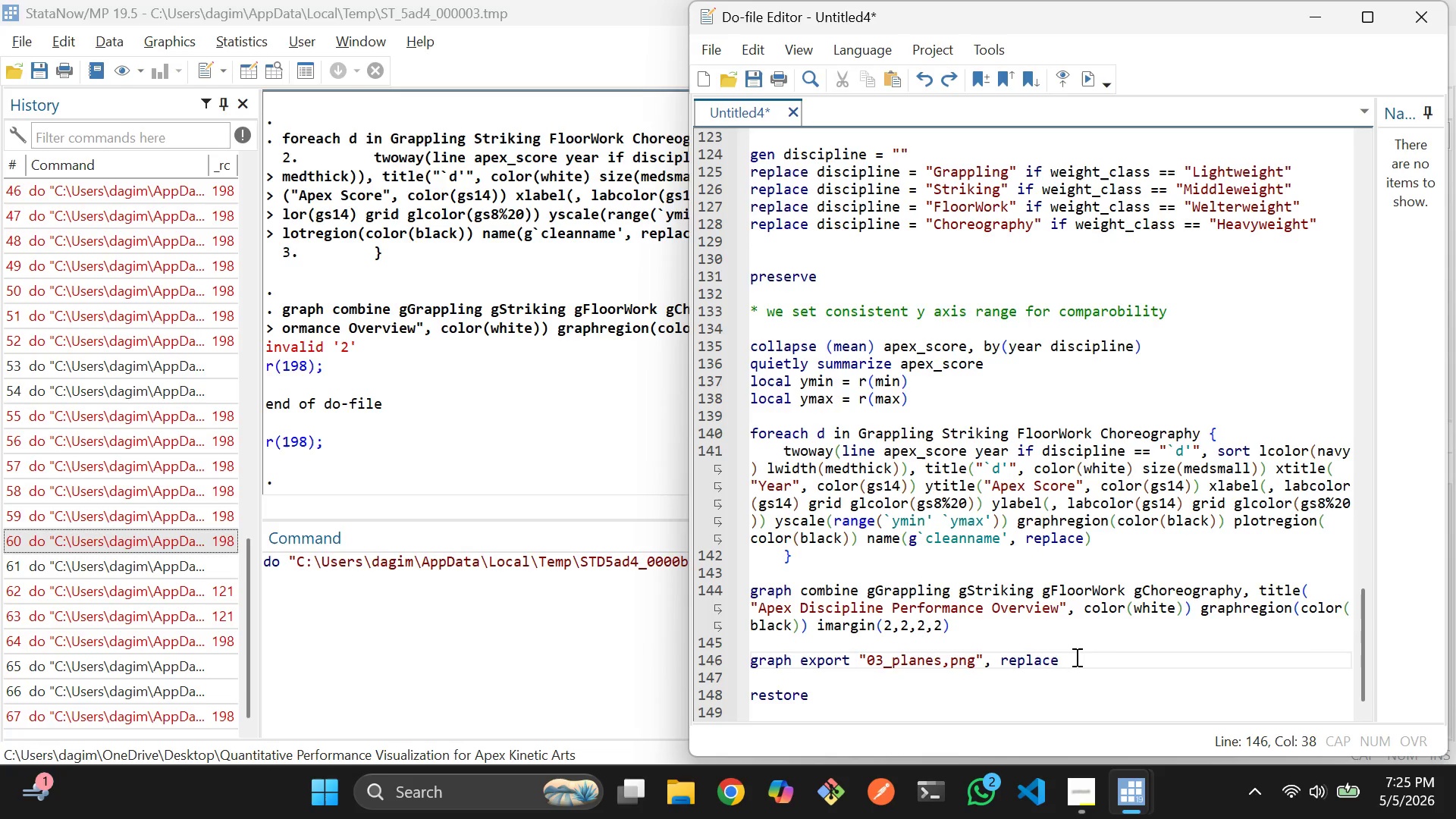 
key(Alt+ArrowDown)
 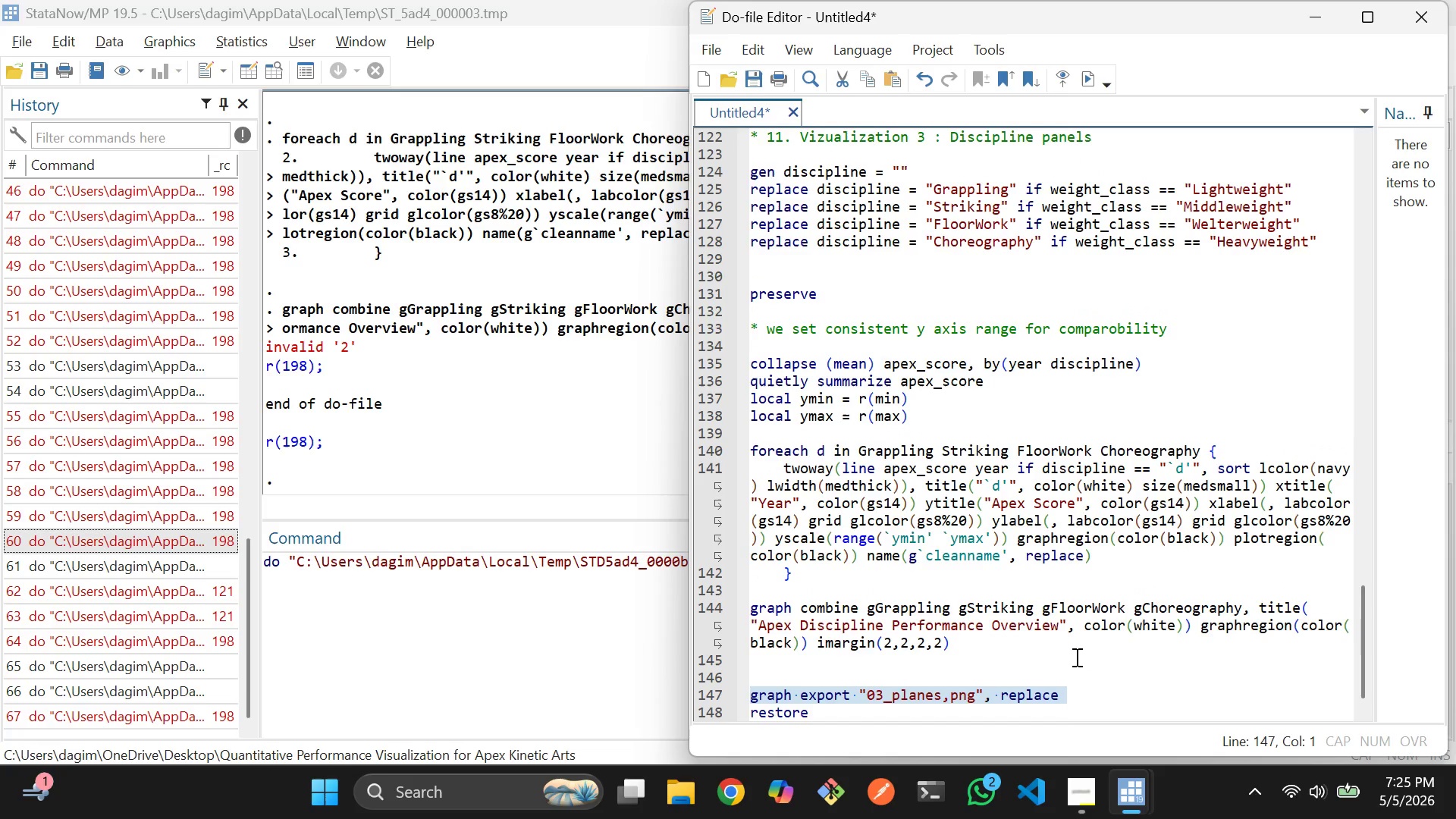 
key(Alt+ArrowDown)
 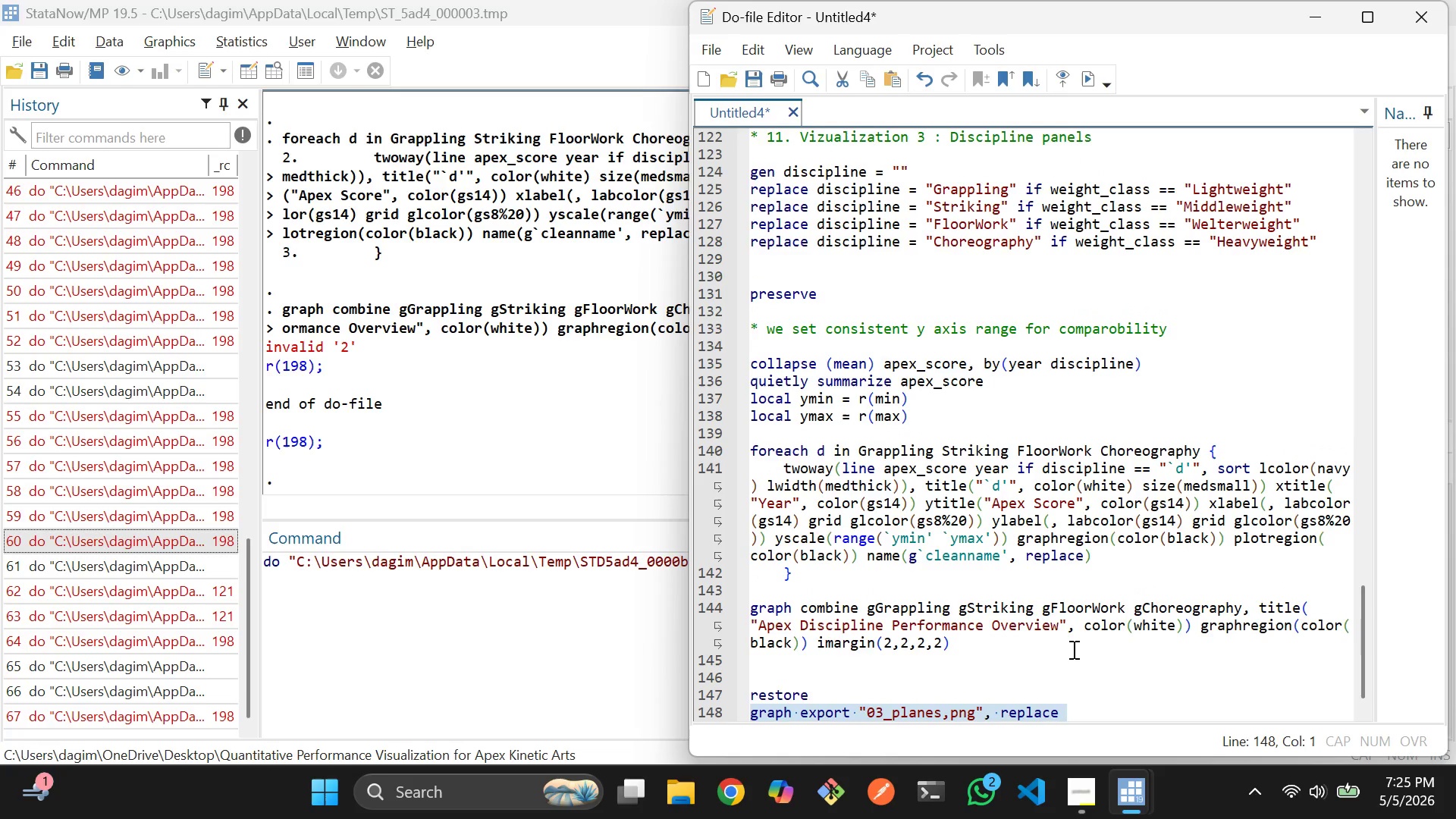 
left_click([1010, 640])
 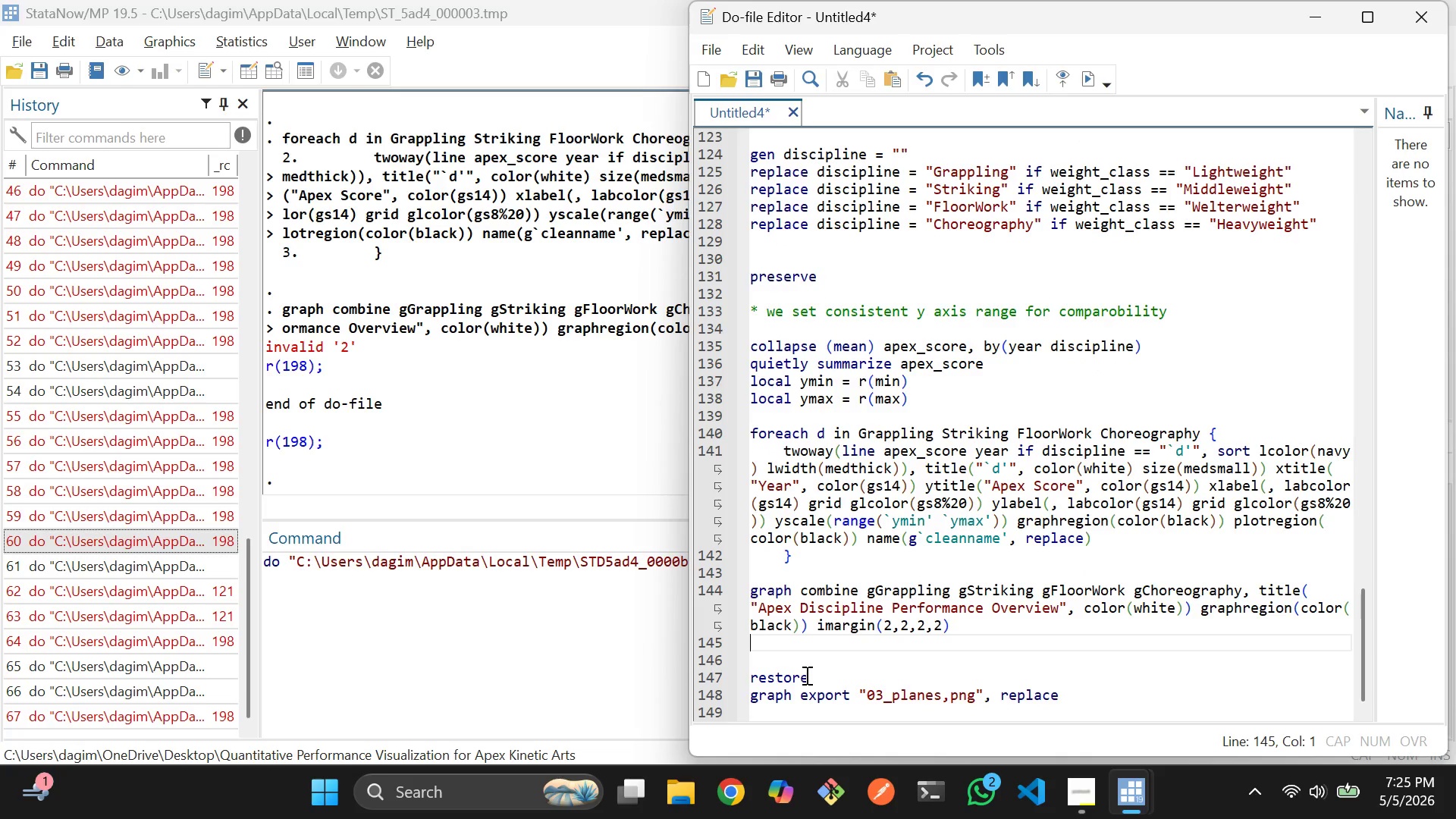 
scroll: coordinate [1070, 639], scroll_direction: down, amount: 2.0
 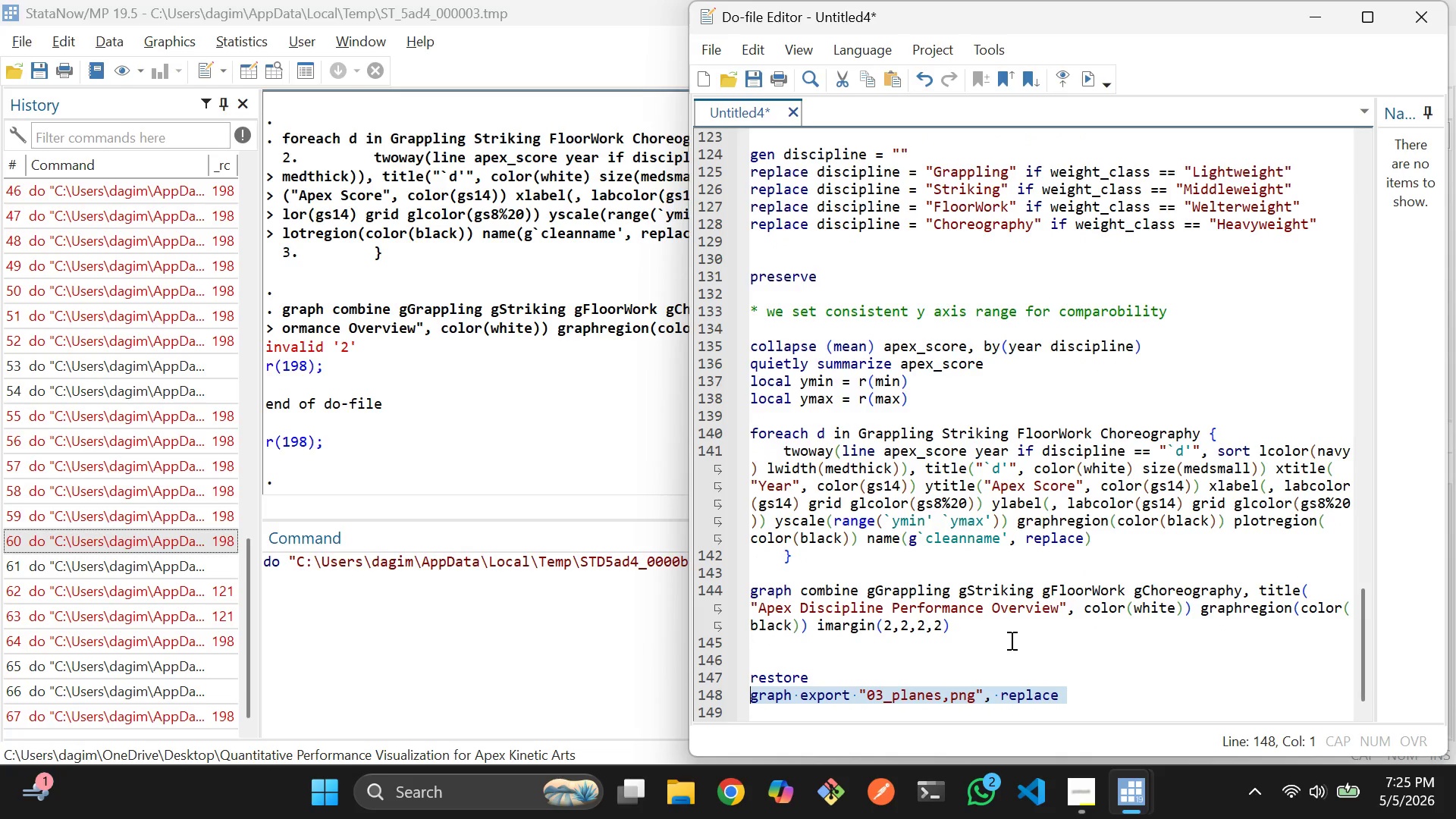 
left_click_drag(start_coordinate=[805, 675], to_coordinate=[745, 279])
 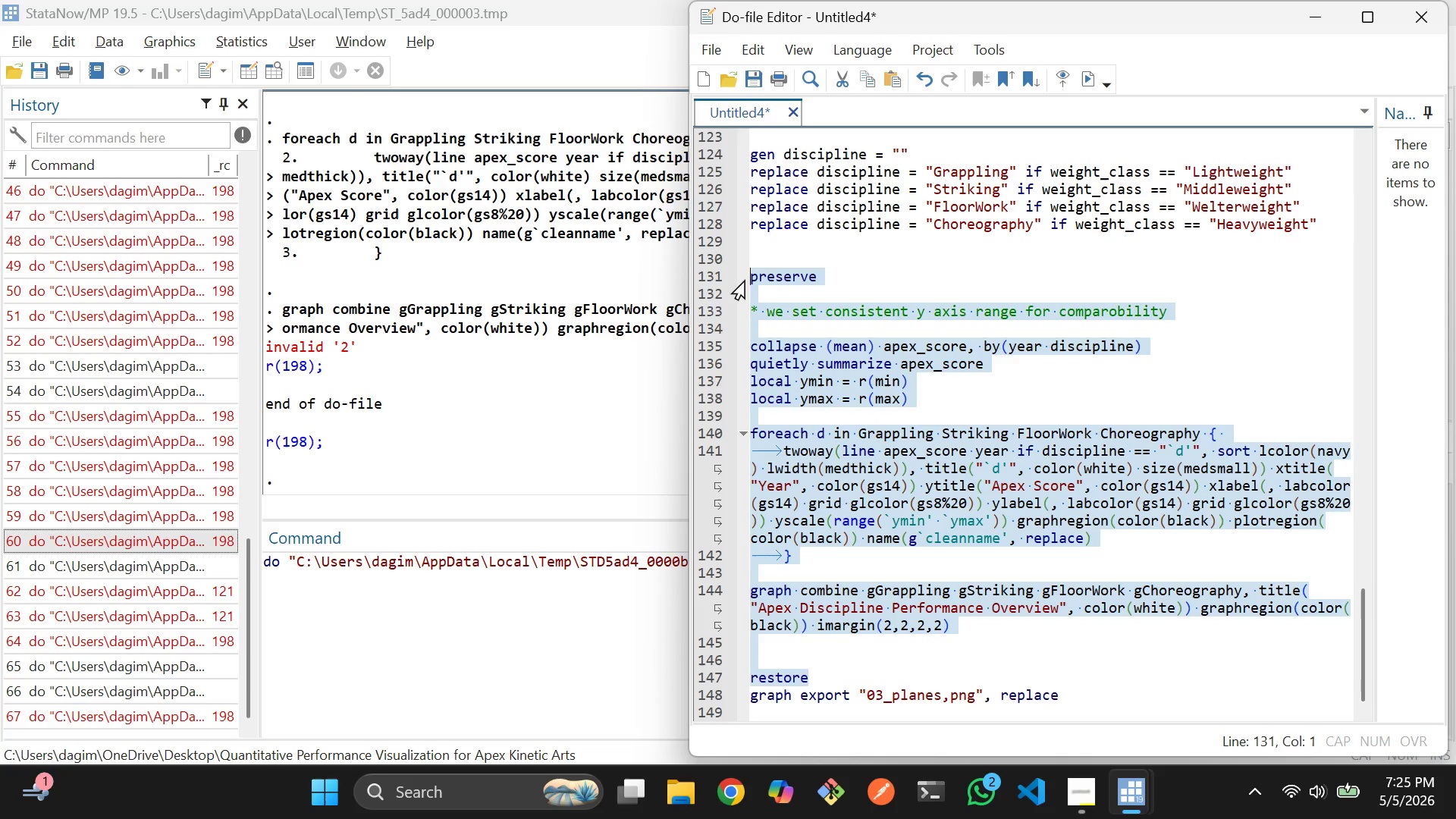 
key(Control+D)
 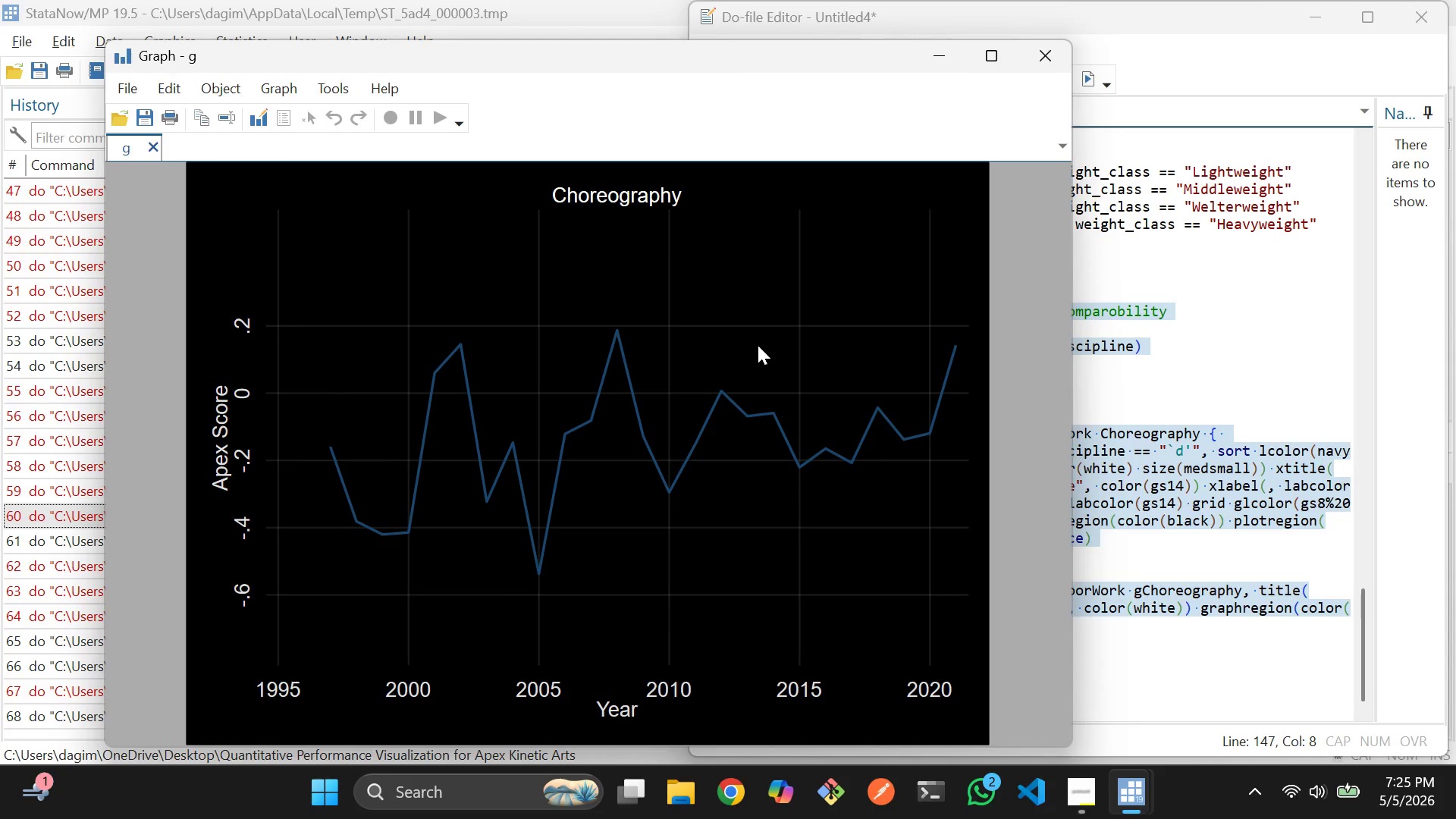 
left_click([1046, 57])
 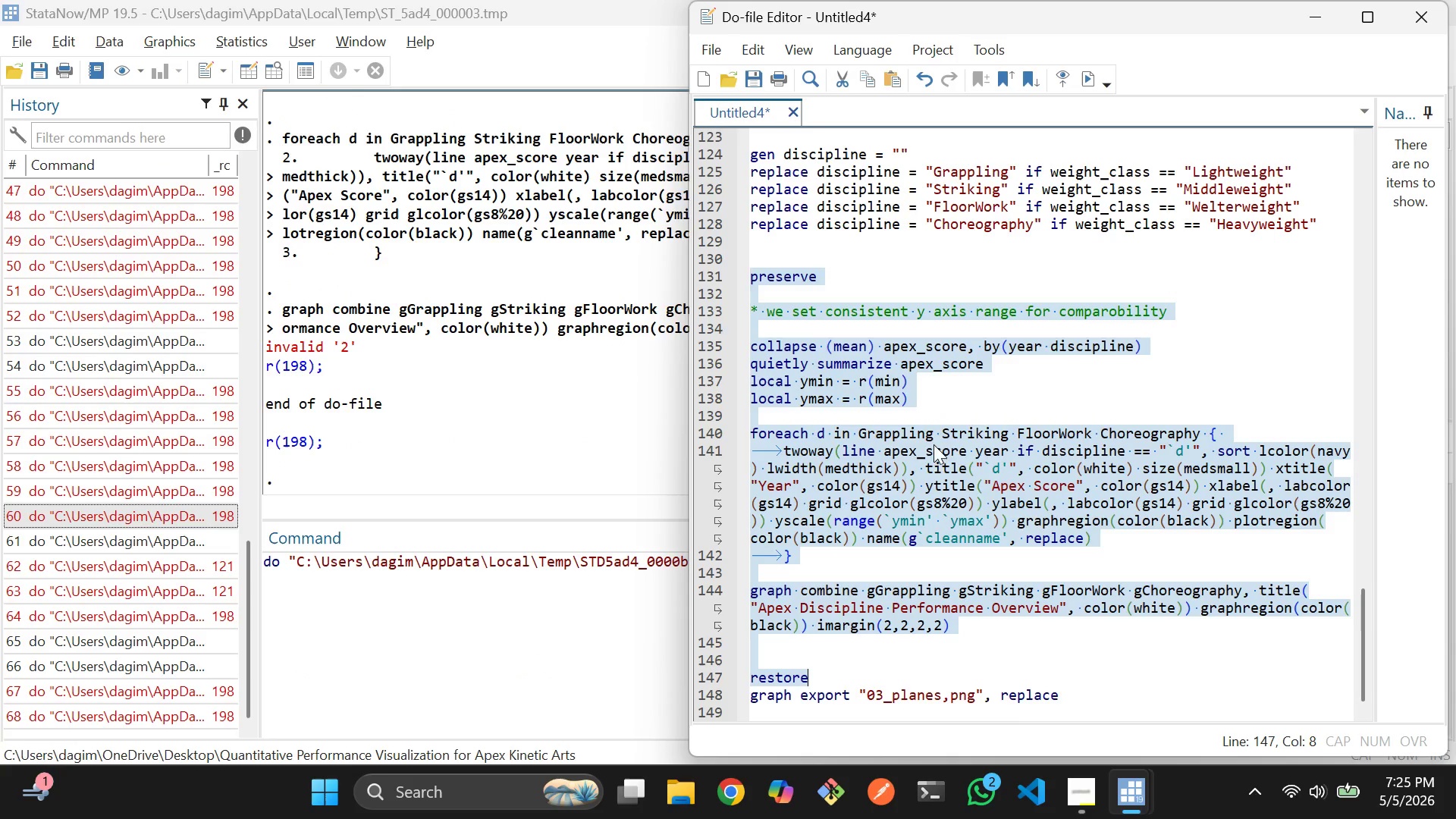 
left_click([940, 455])
 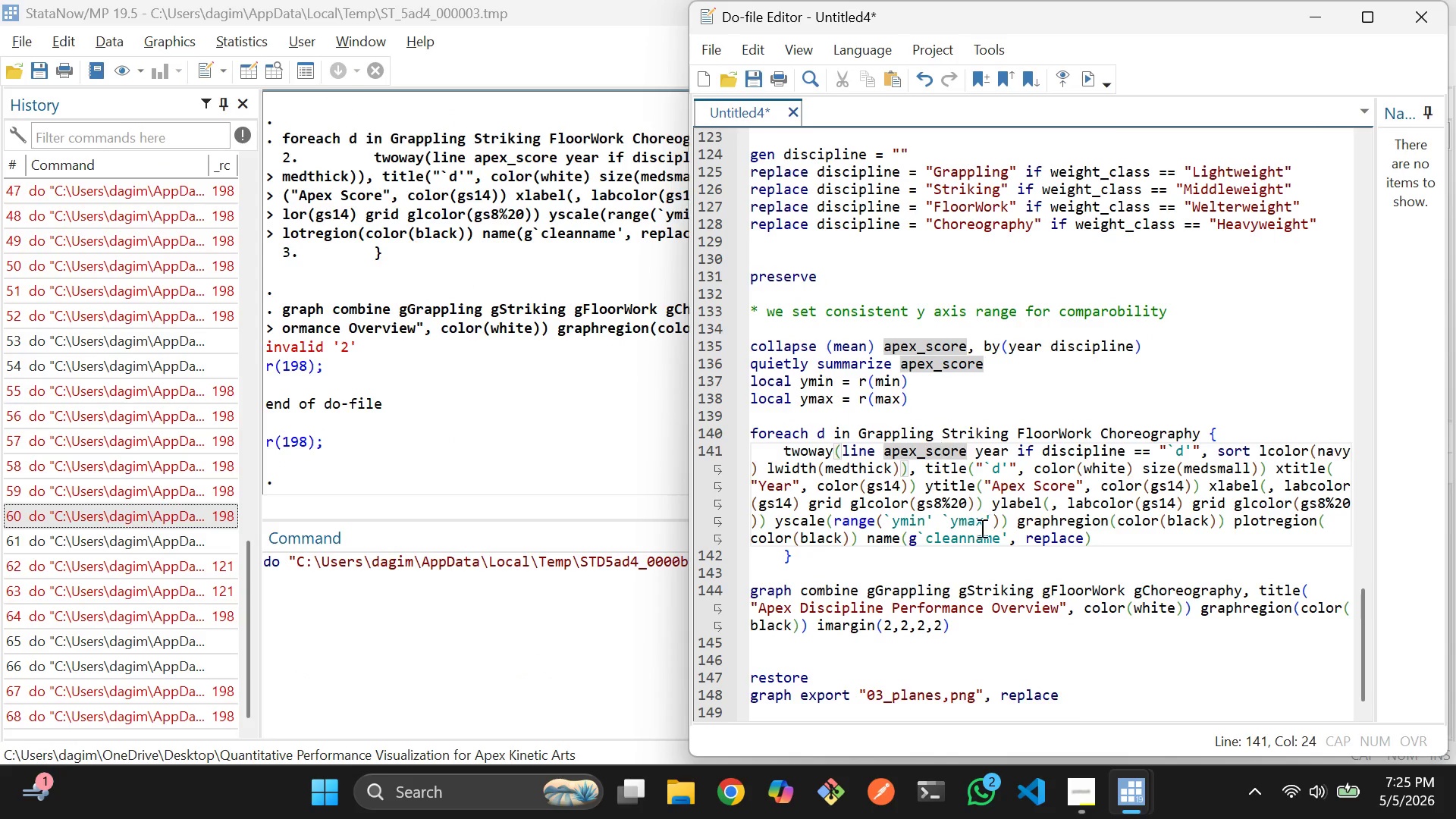 
double_click([971, 533])
 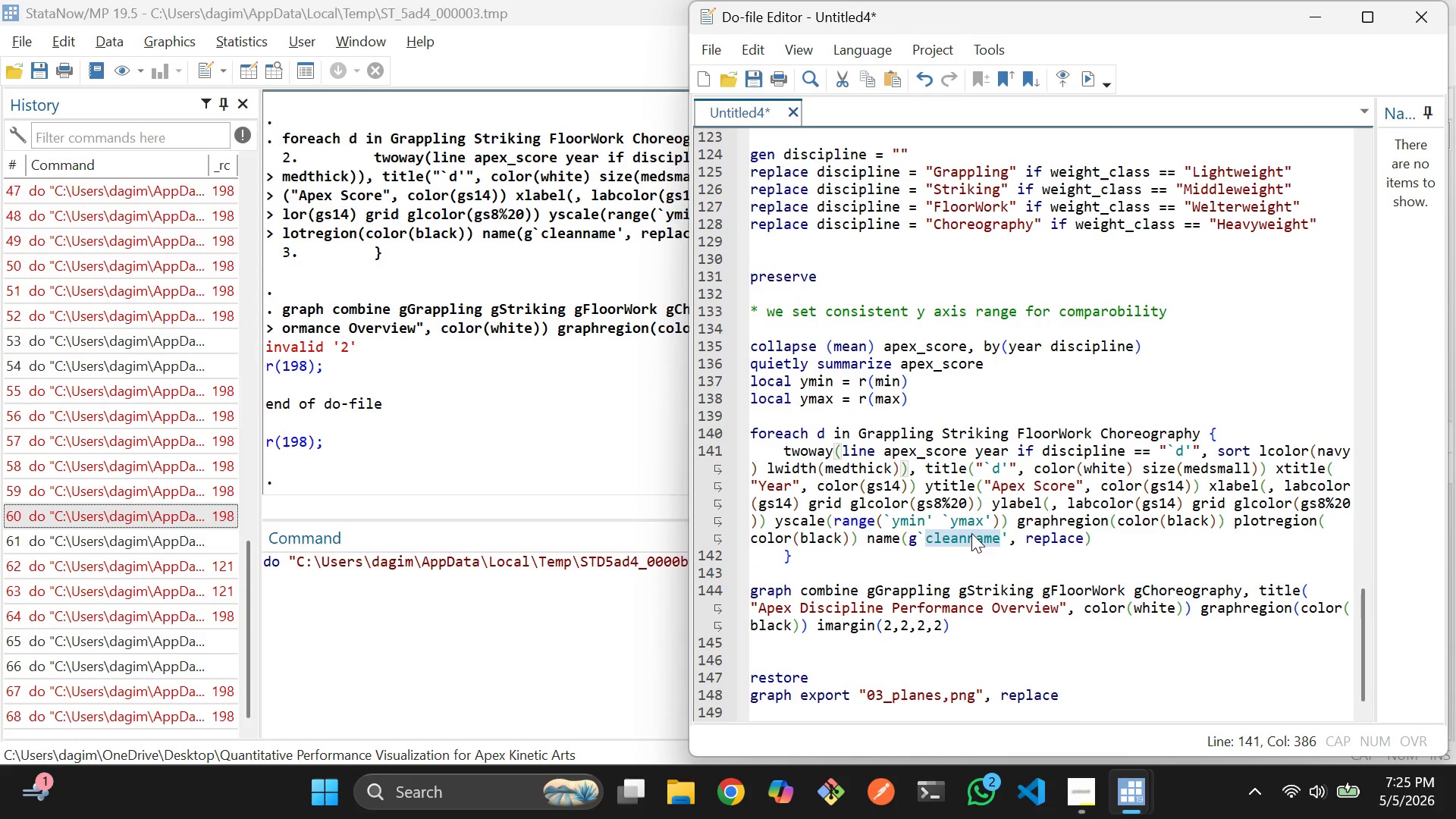 
key(Backspace)
 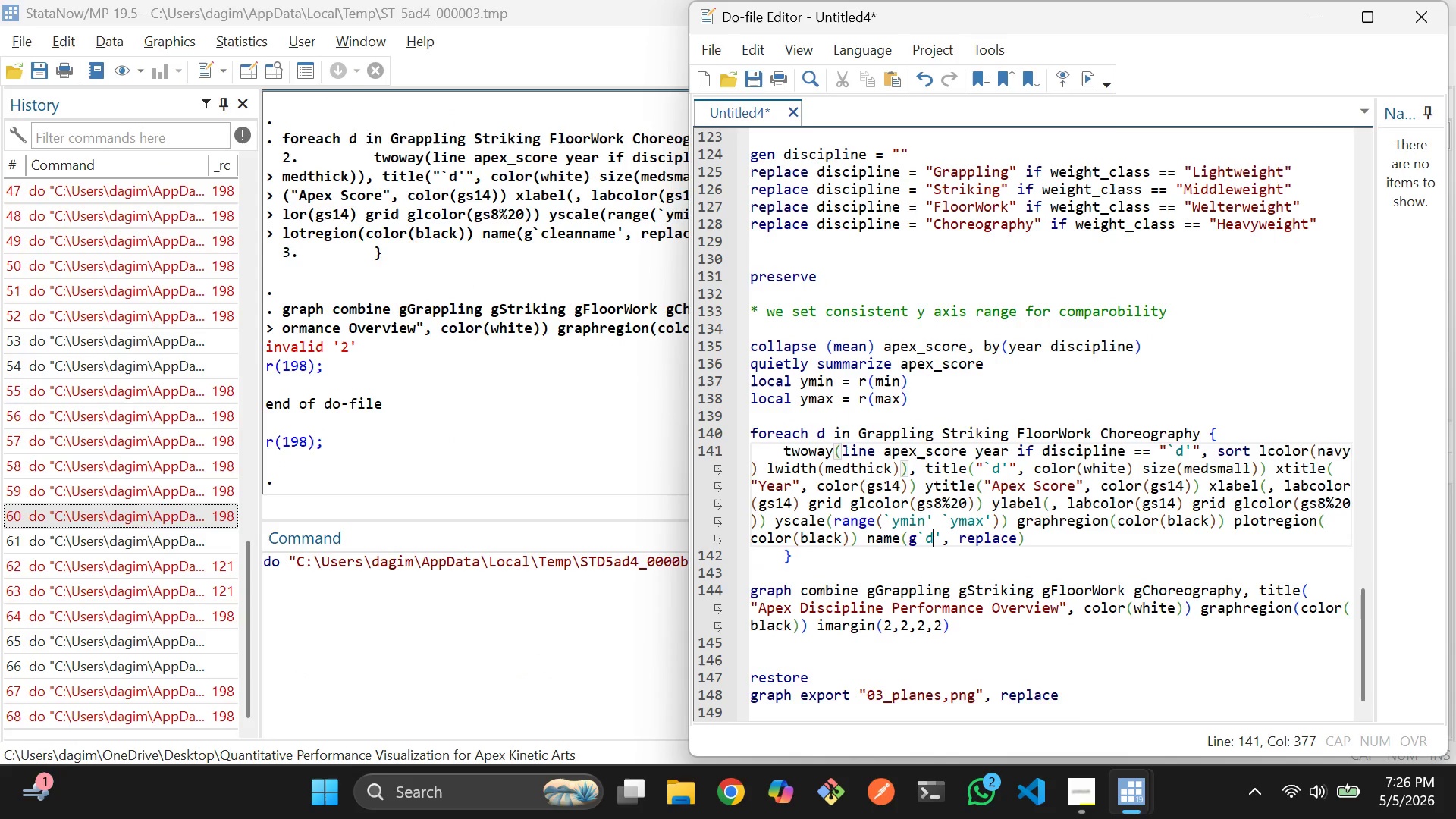 
key(D)
 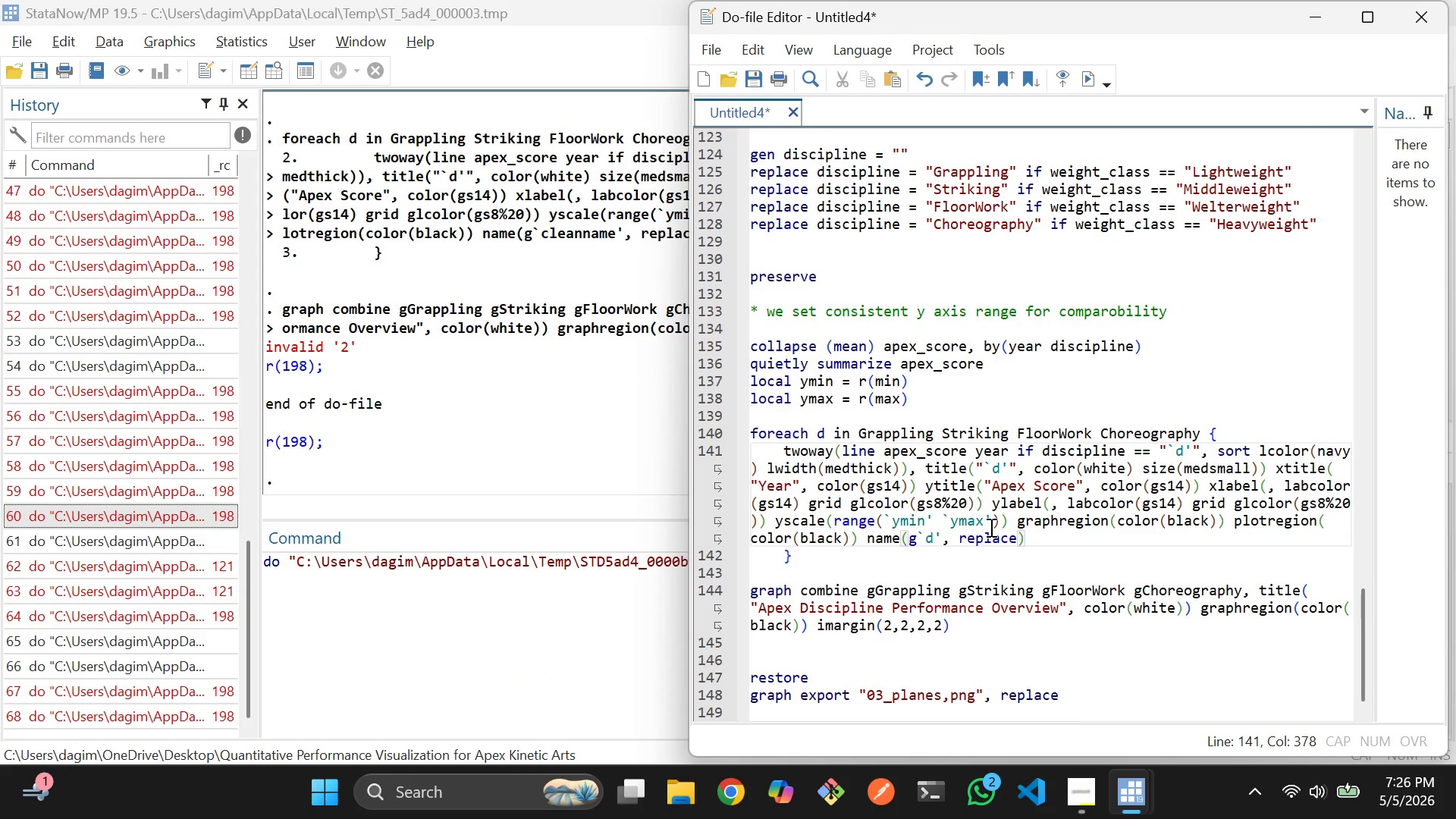 
left_click([990, 527])
 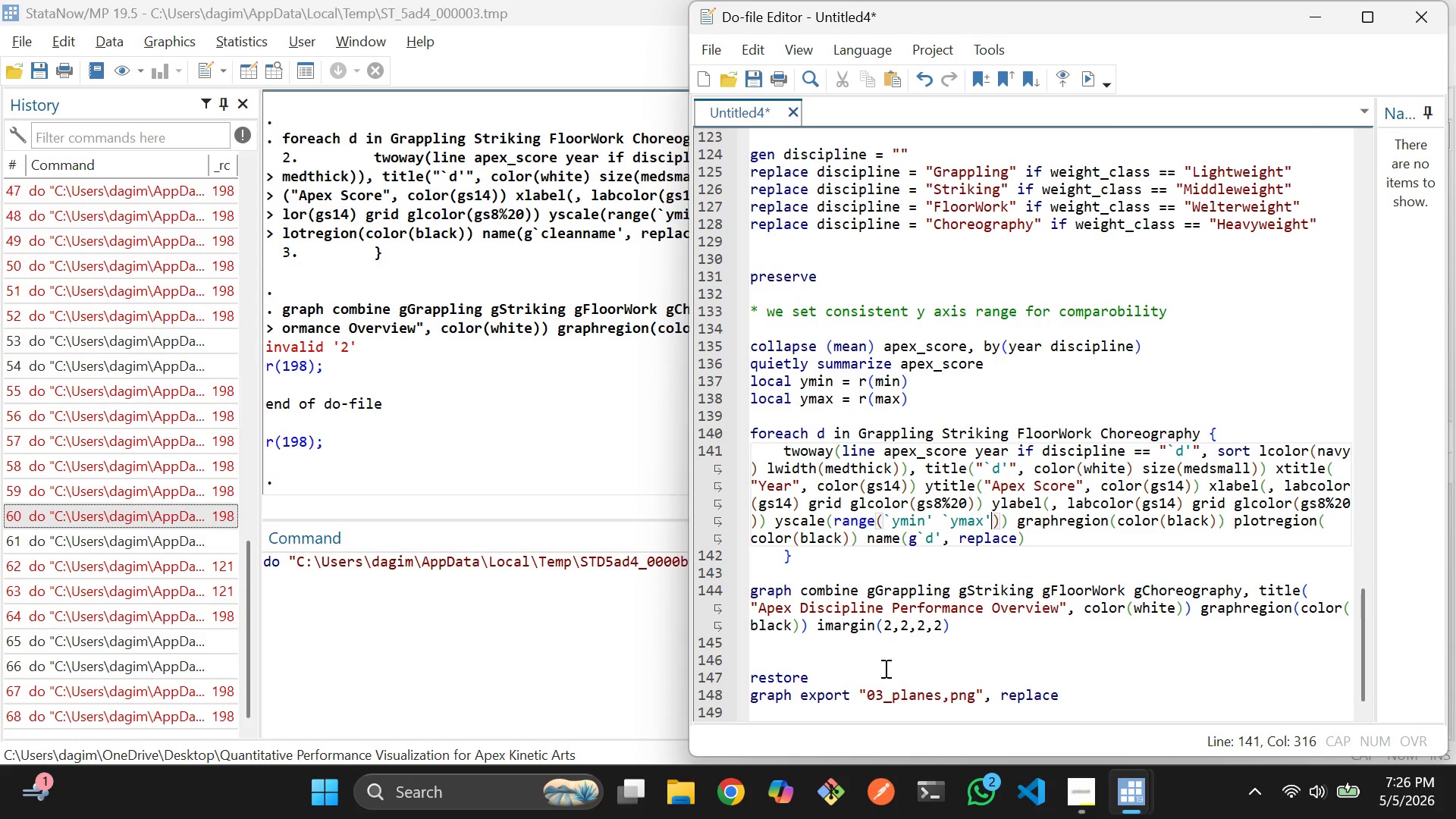 
left_click_drag(start_coordinate=[864, 674], to_coordinate=[745, 275])
 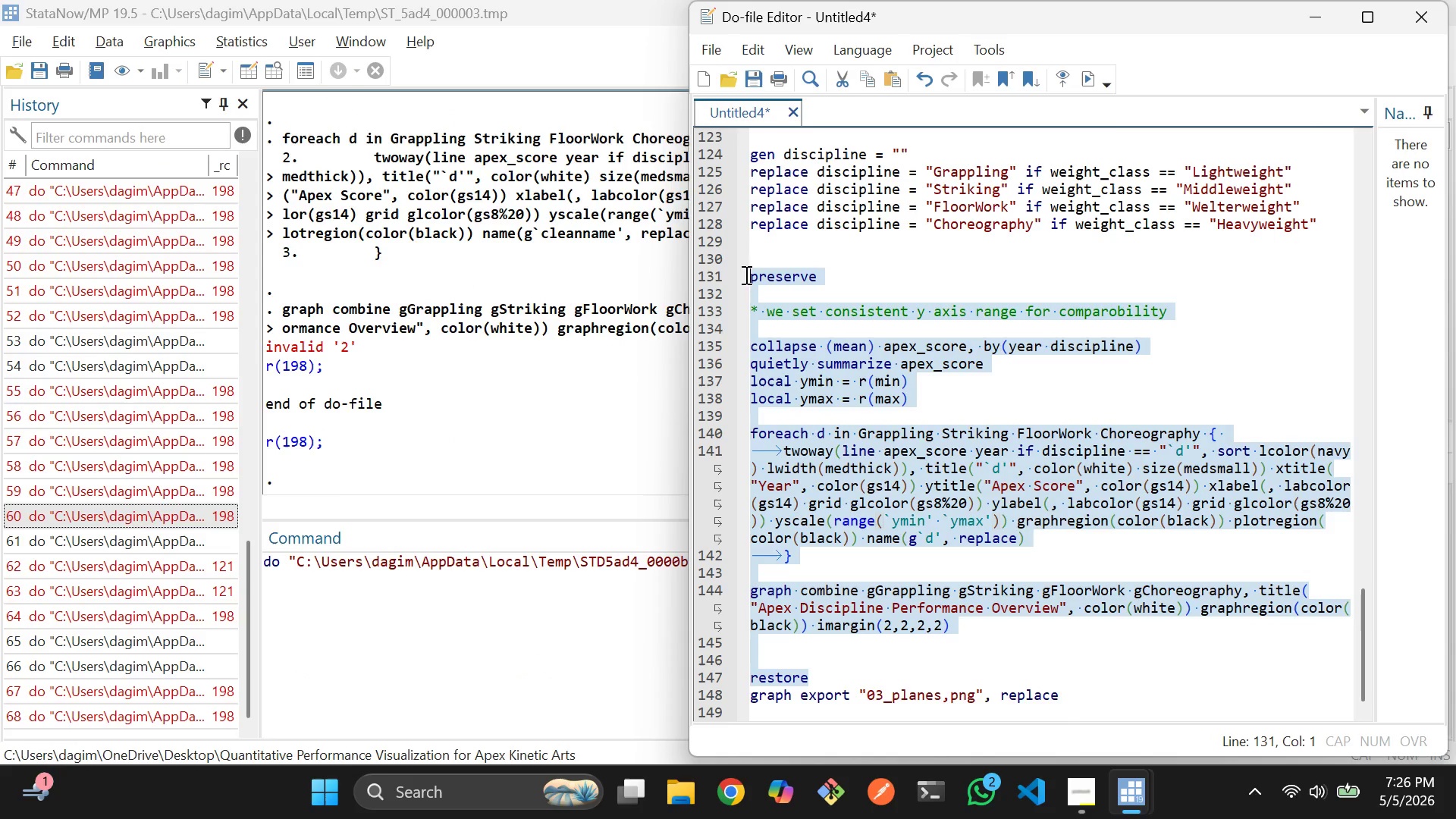 
key(Control+D)
 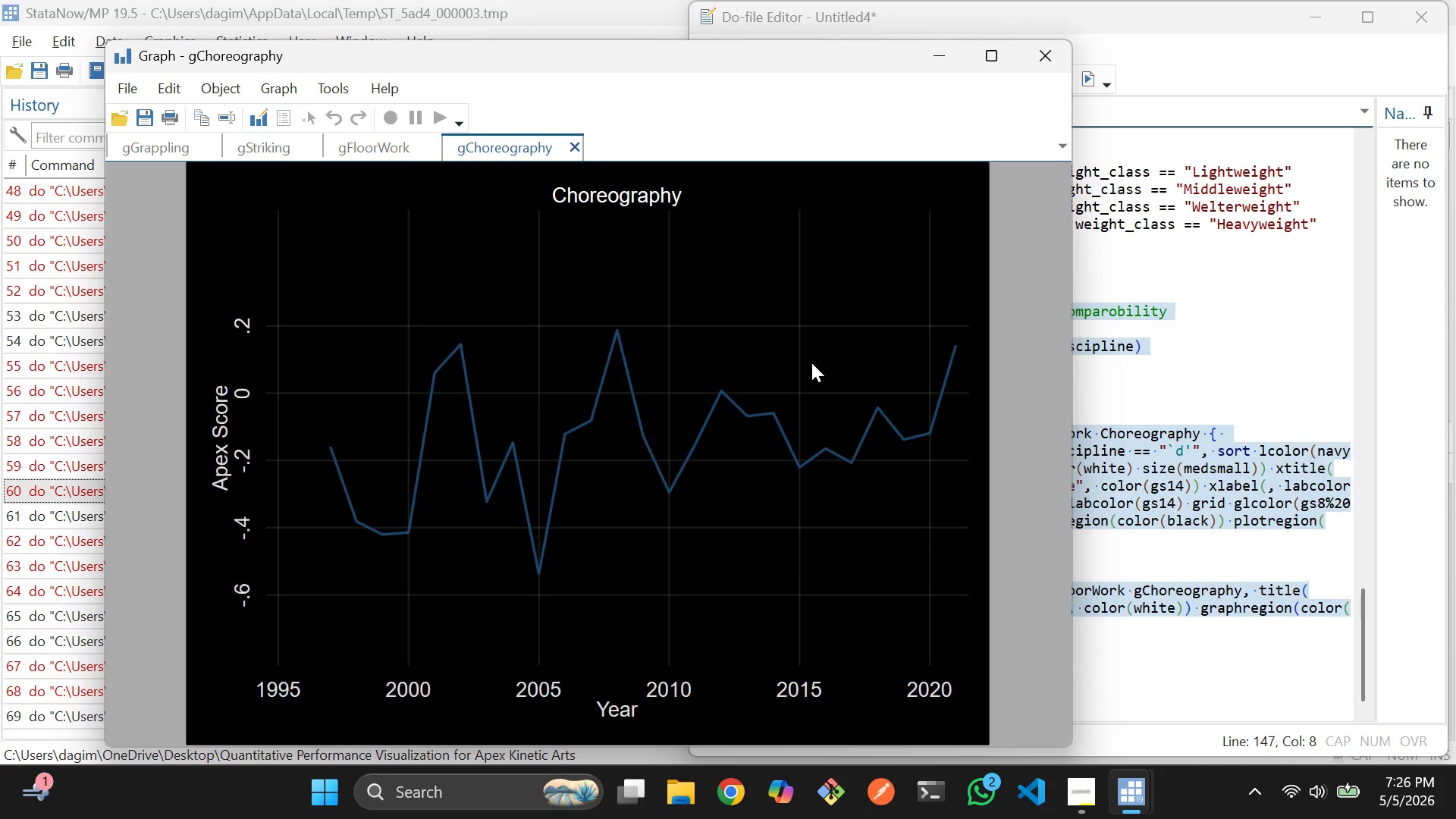 
wait(5.66)
 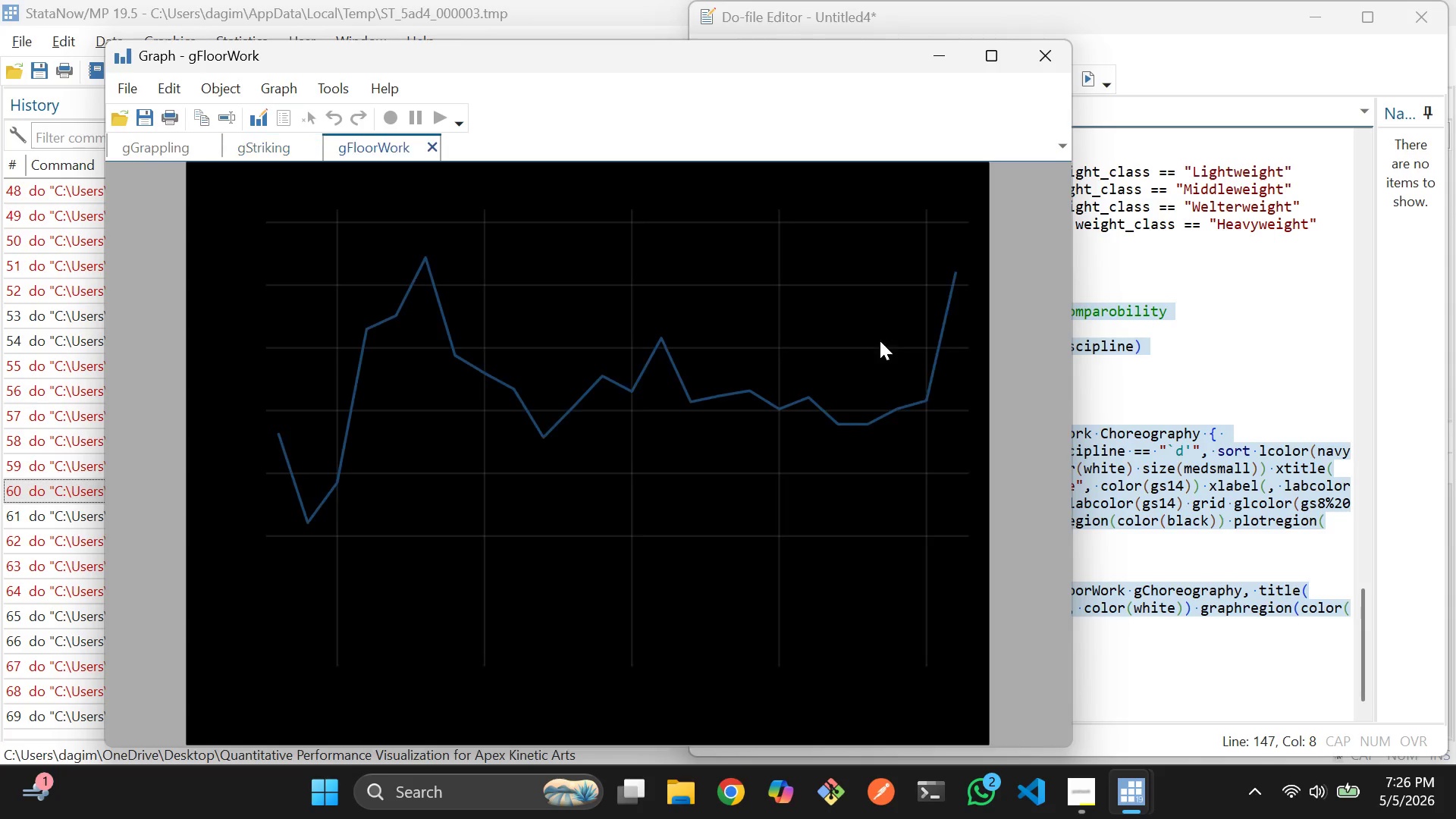 
scroll: coordinate [670, 369], scroll_direction: down, amount: 1.0
 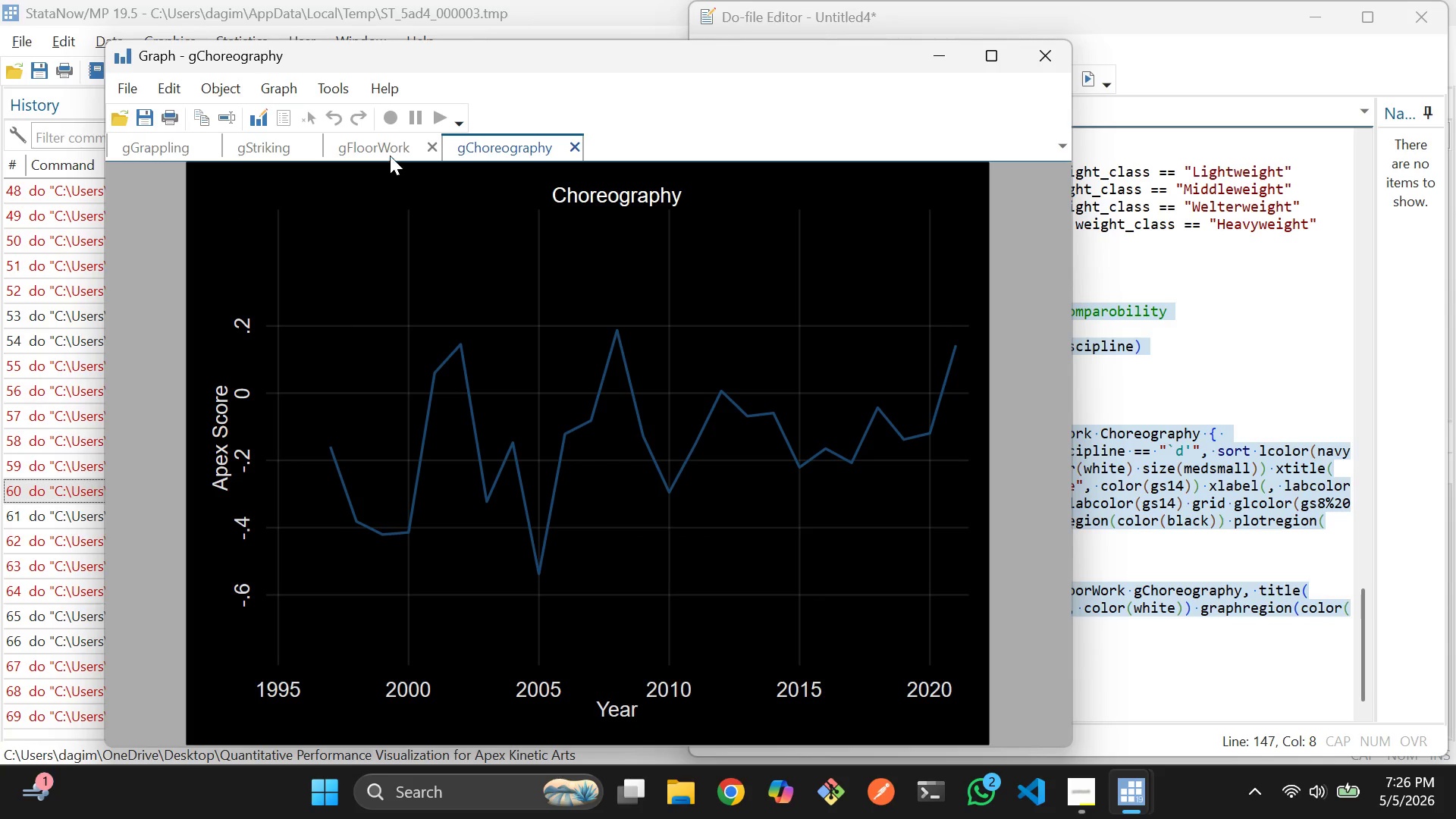 
left_click([390, 154])
 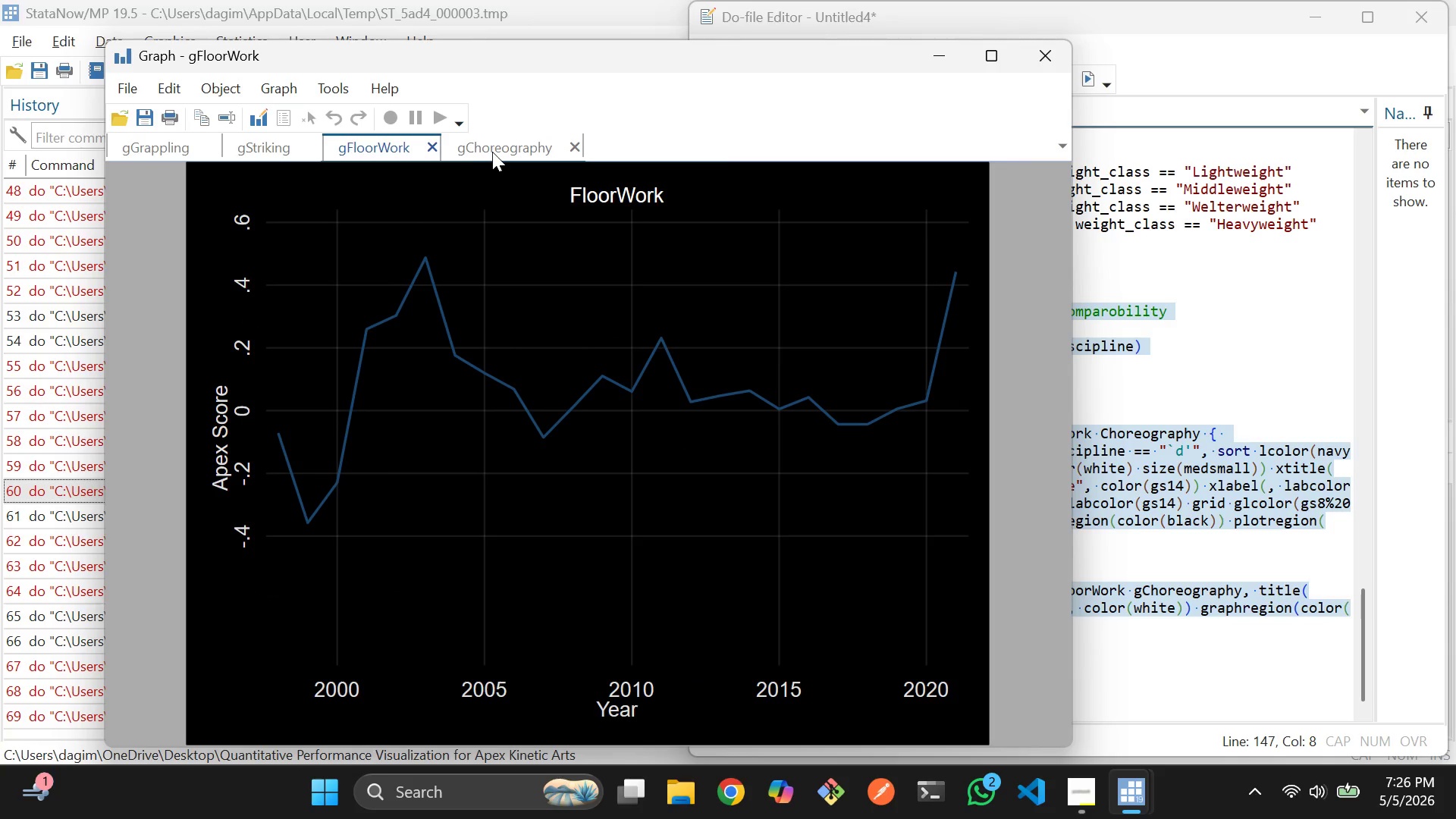 
left_click([498, 152])
 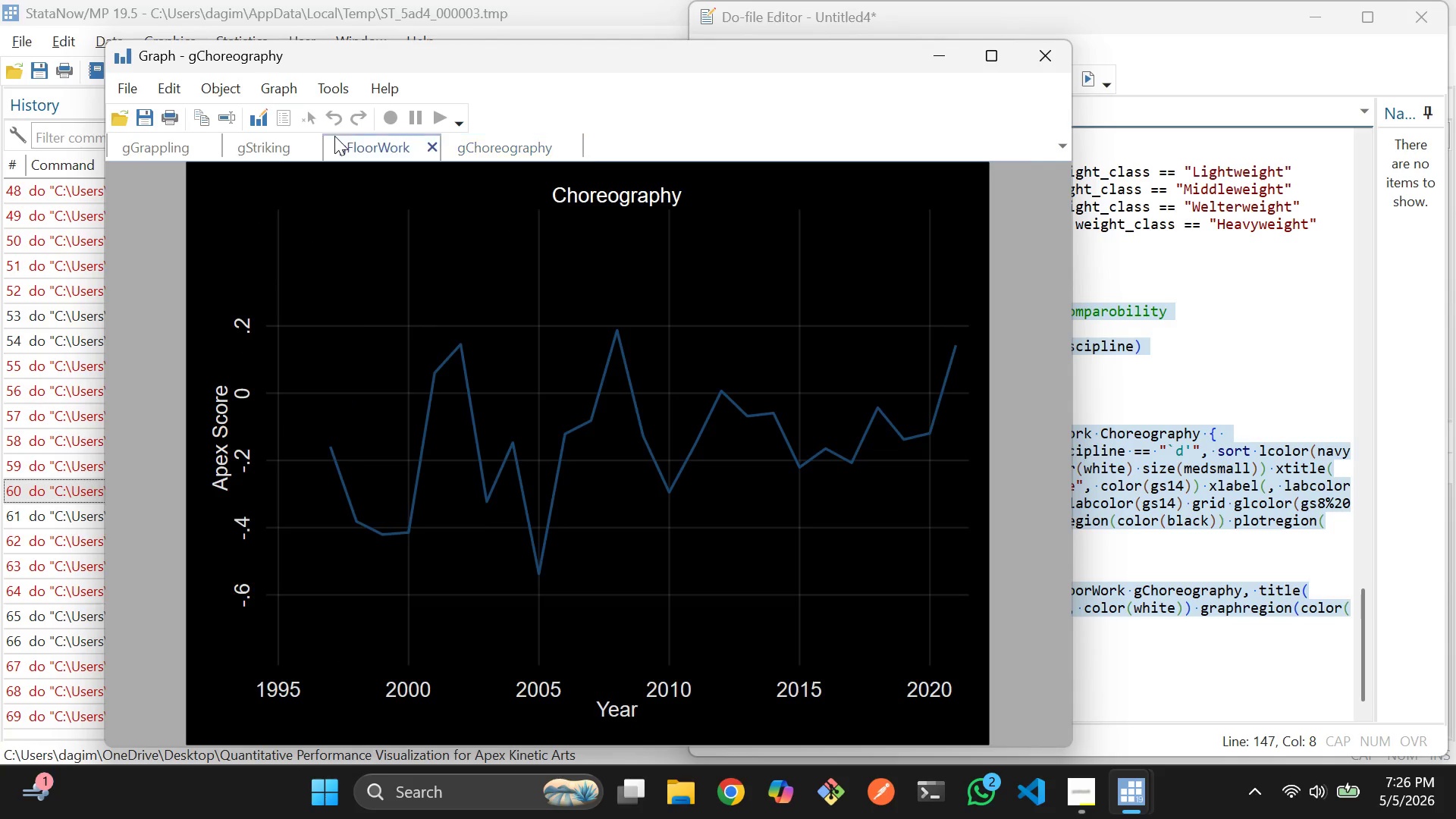 
double_click([265, 142])
 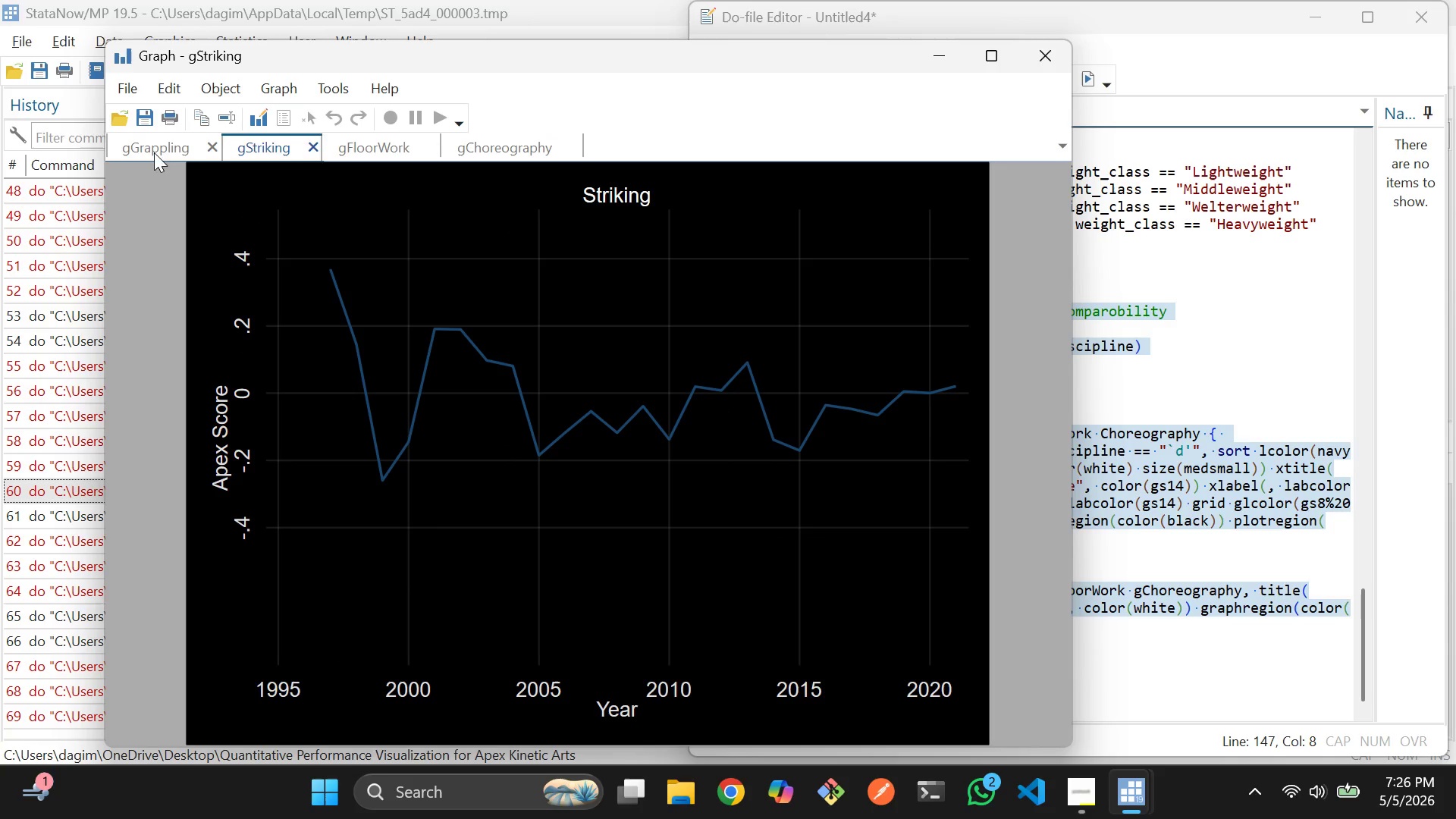 
left_click([153, 149])
 